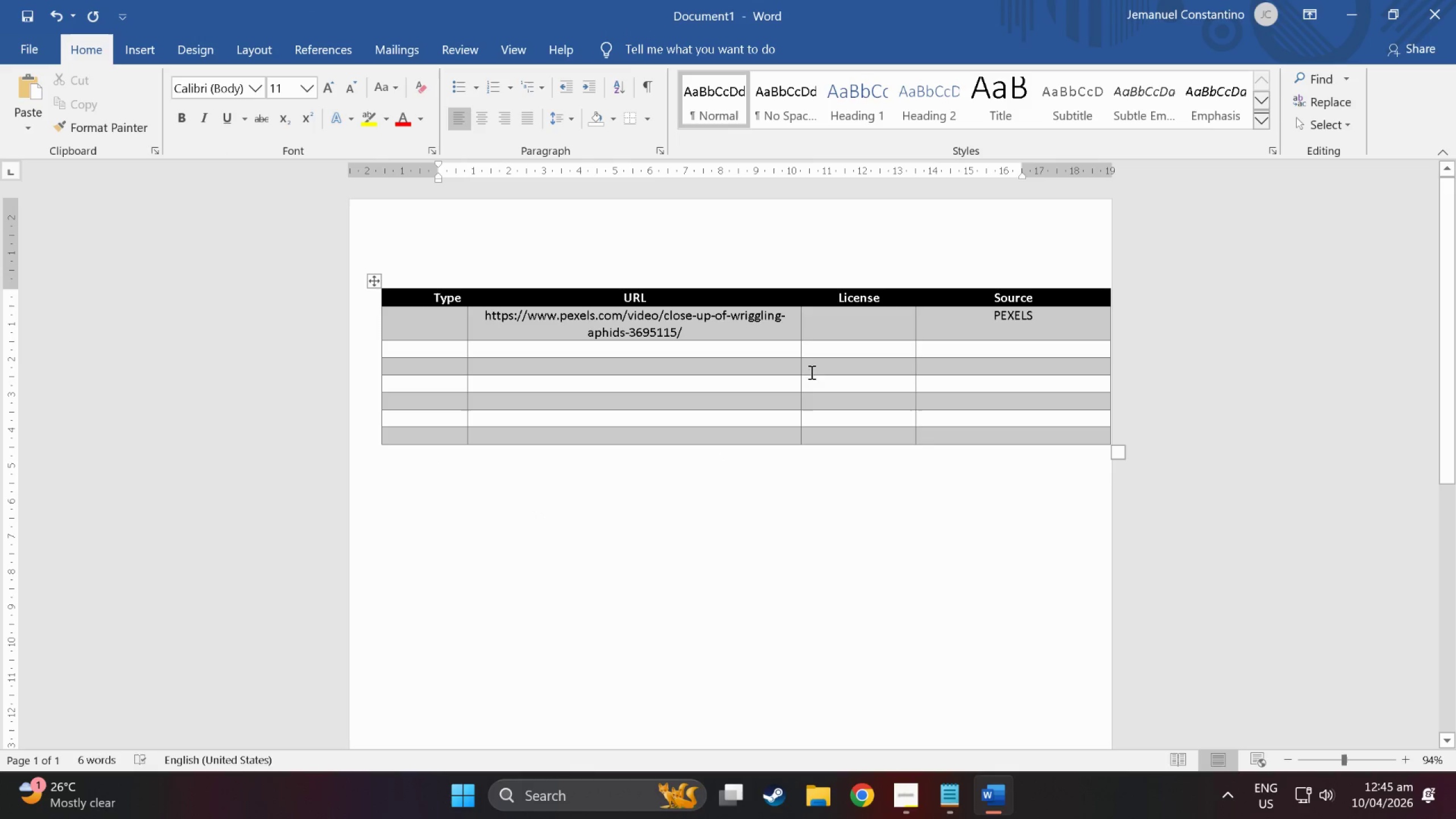 
key(Alt+Tab)
 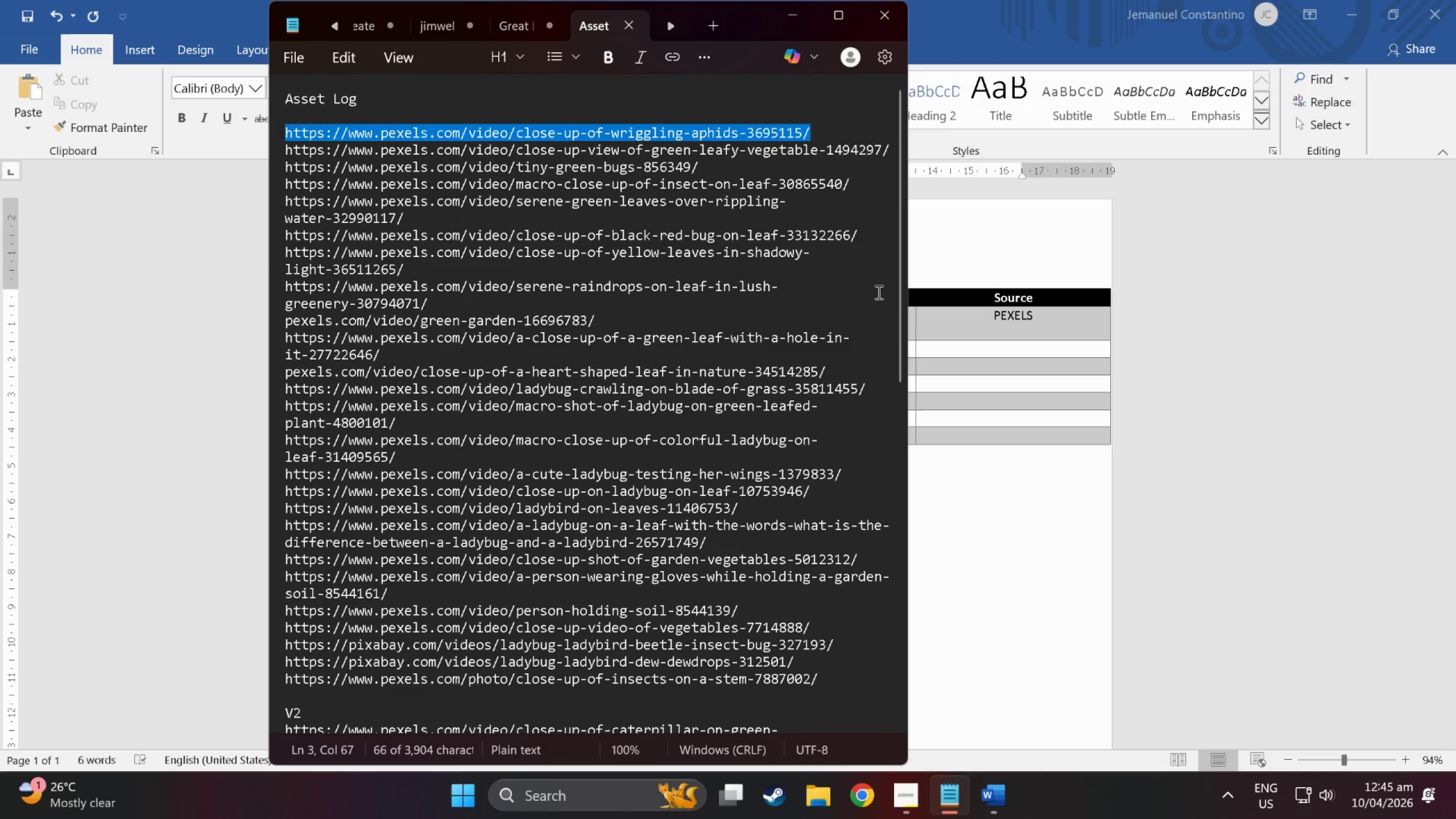 
key(Alt+Tab)
 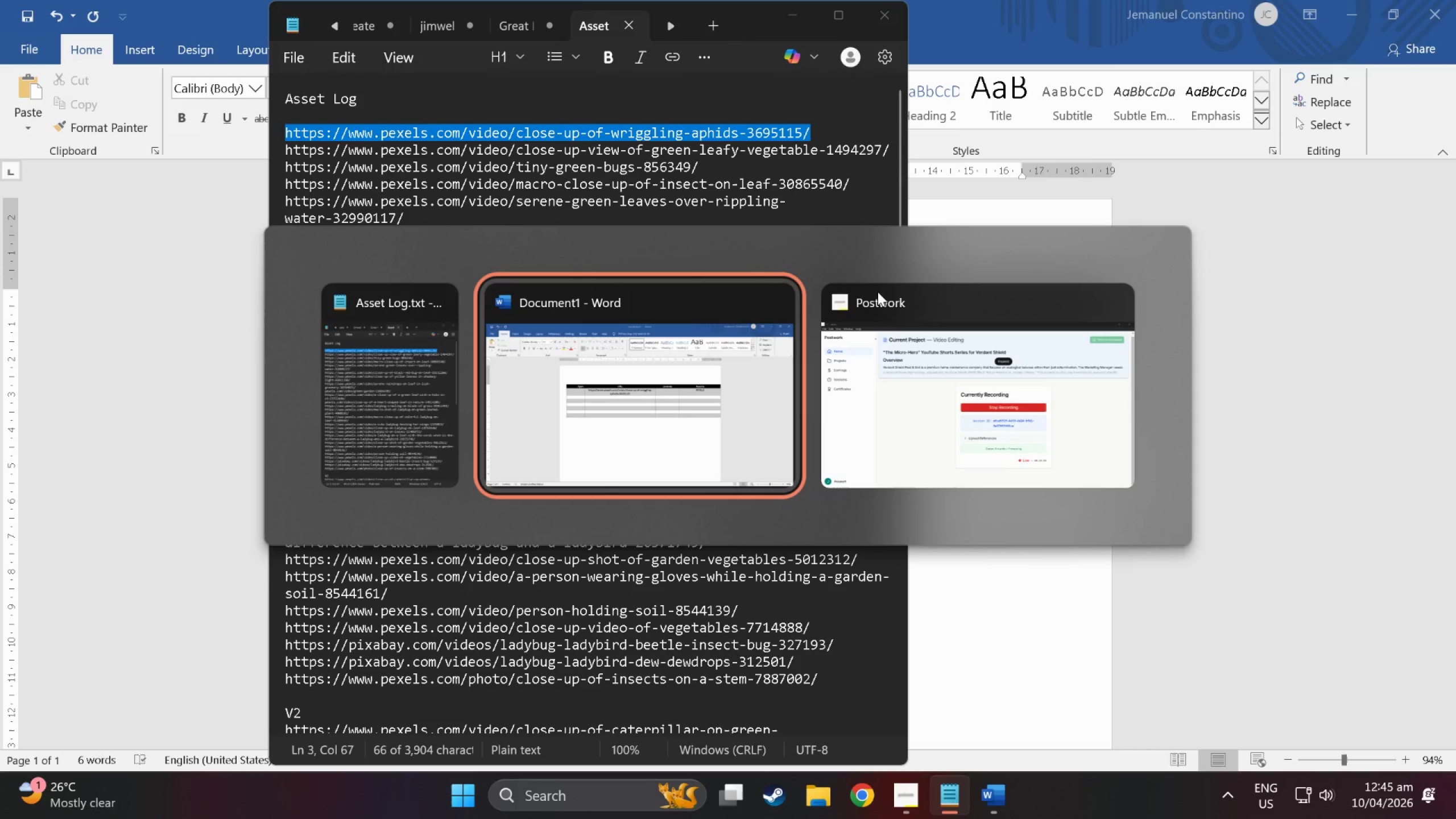 
key(Alt+Tab)
 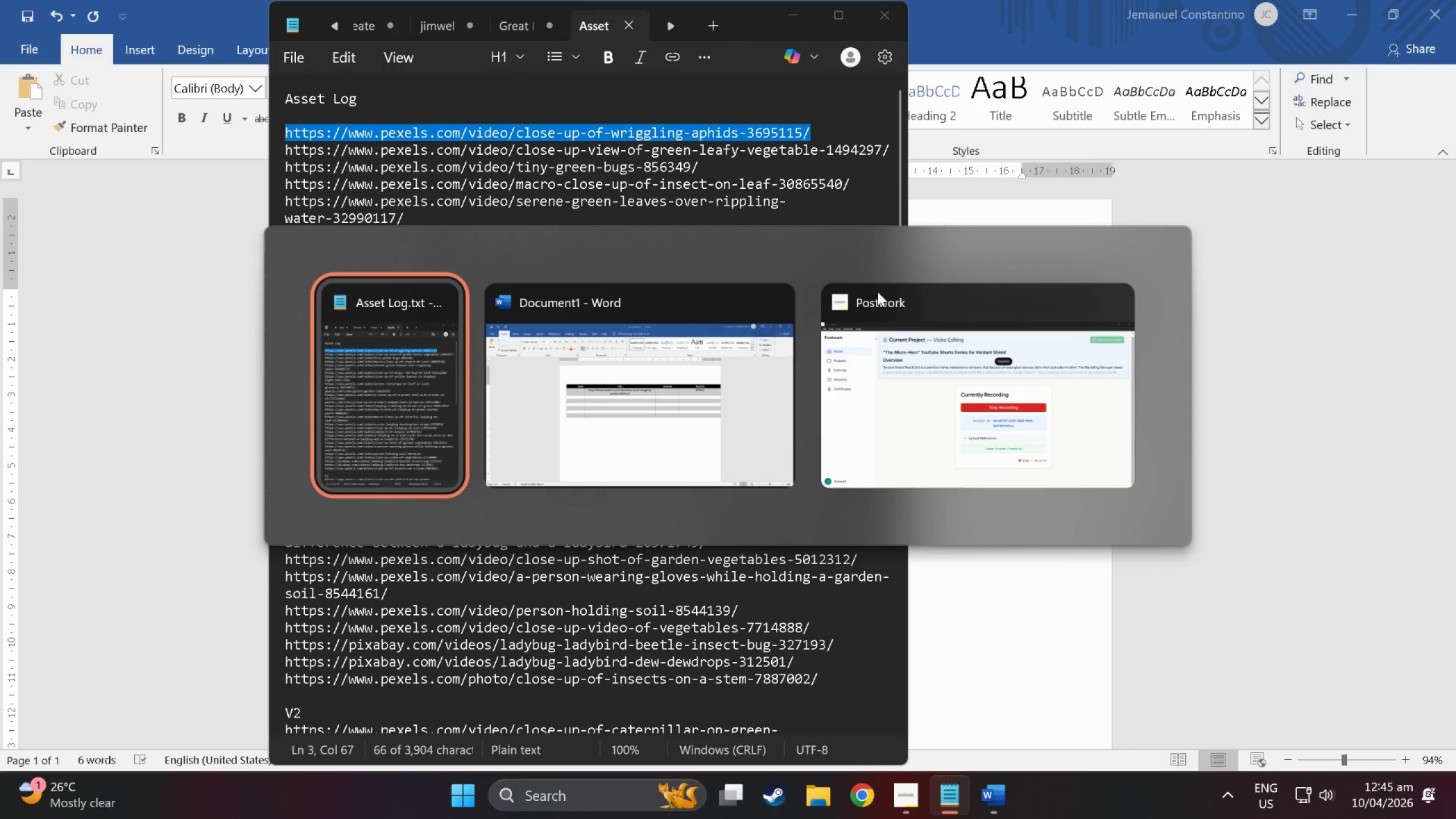 
key(Alt+Tab)
 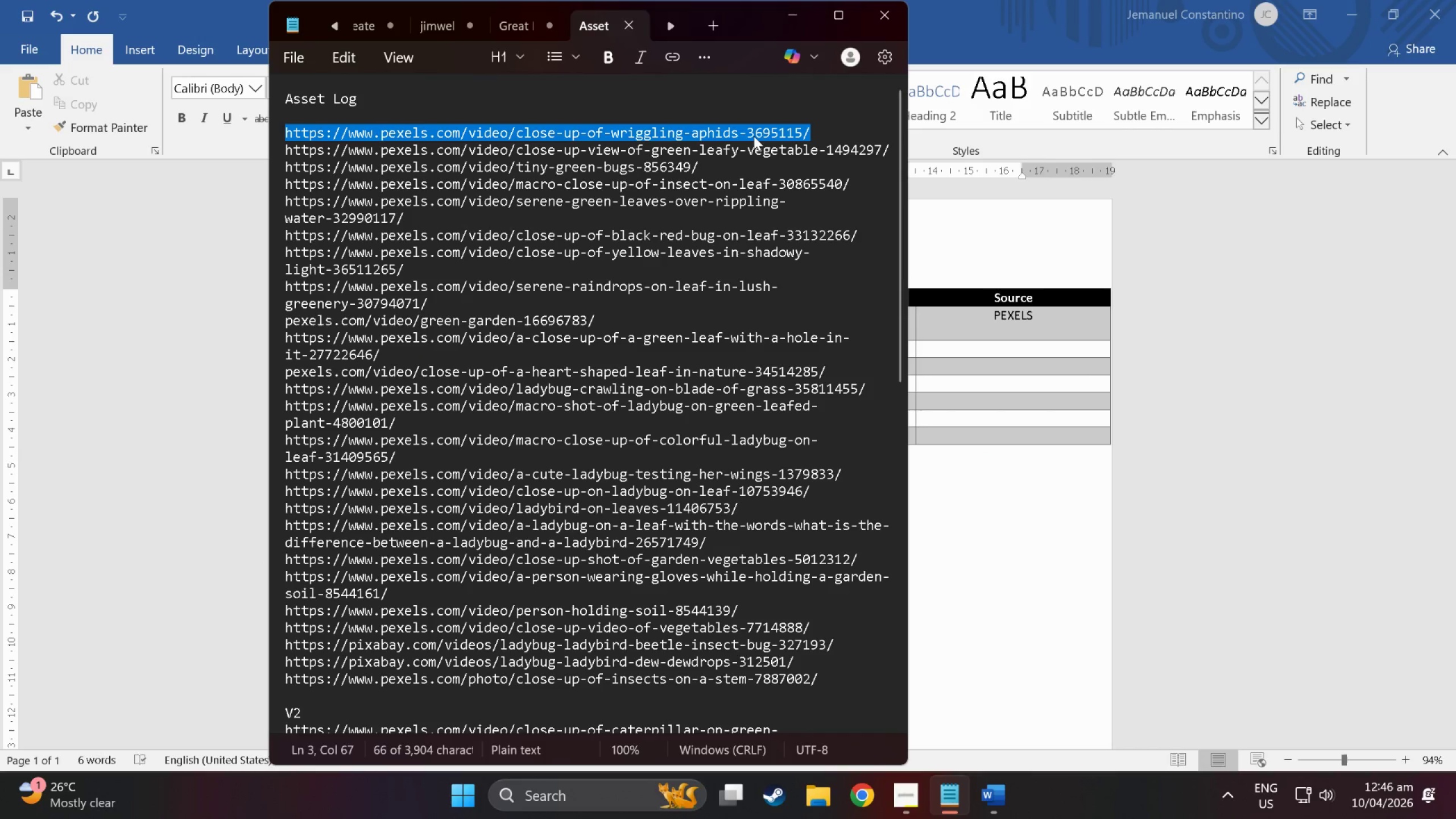 
double_click([771, 148])
 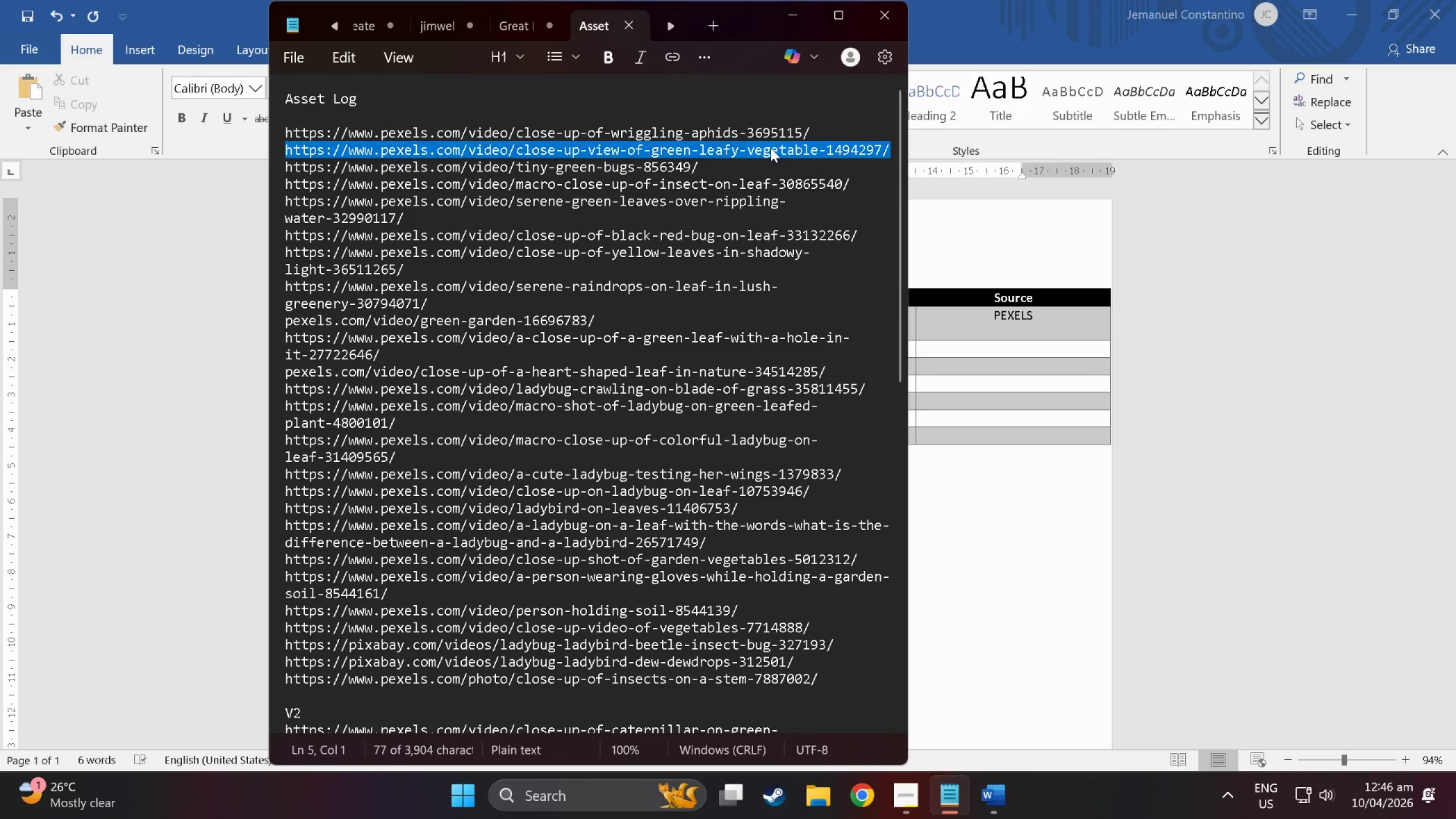 
triple_click([771, 148])
 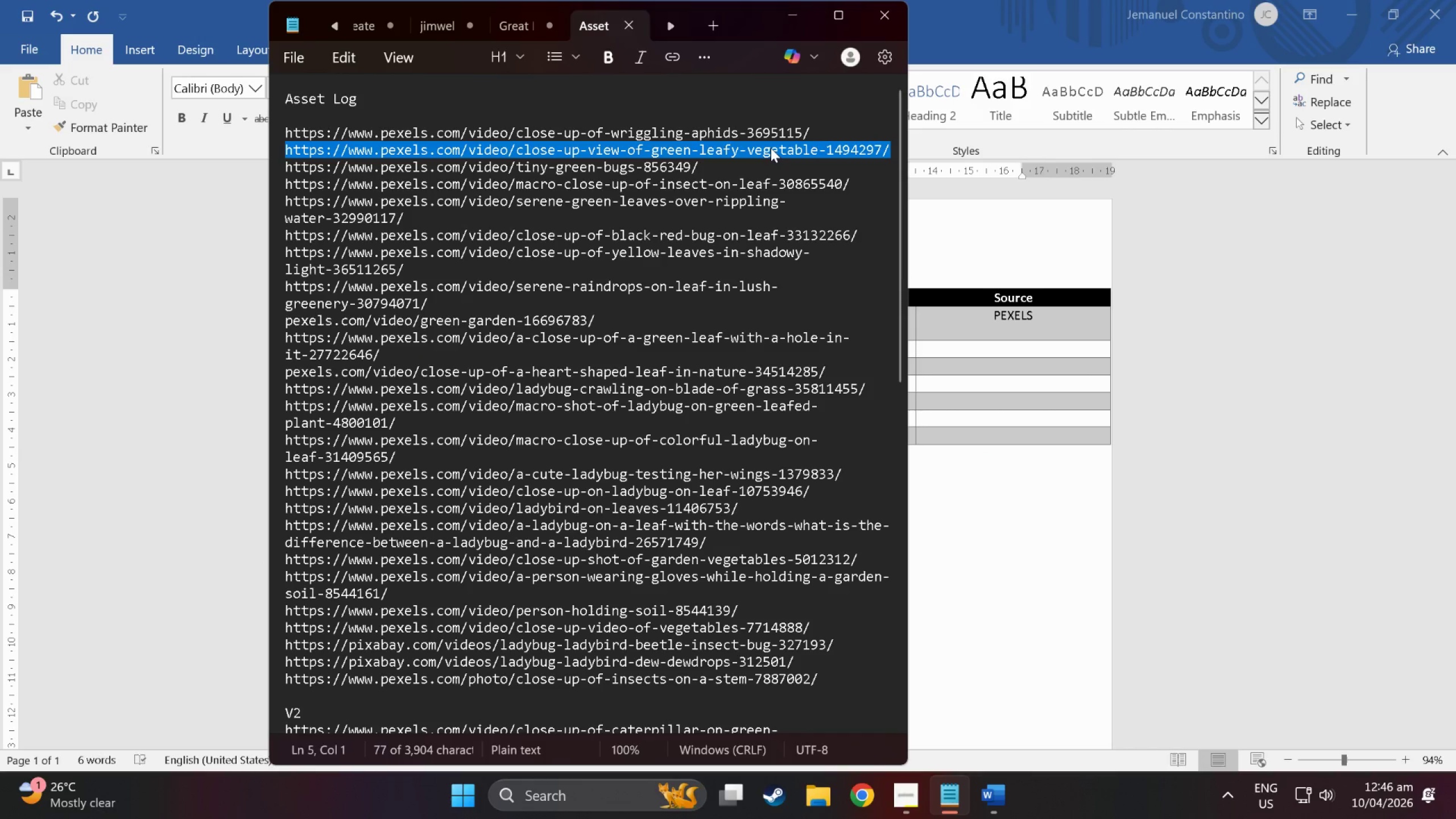 
right_click([771, 148])
 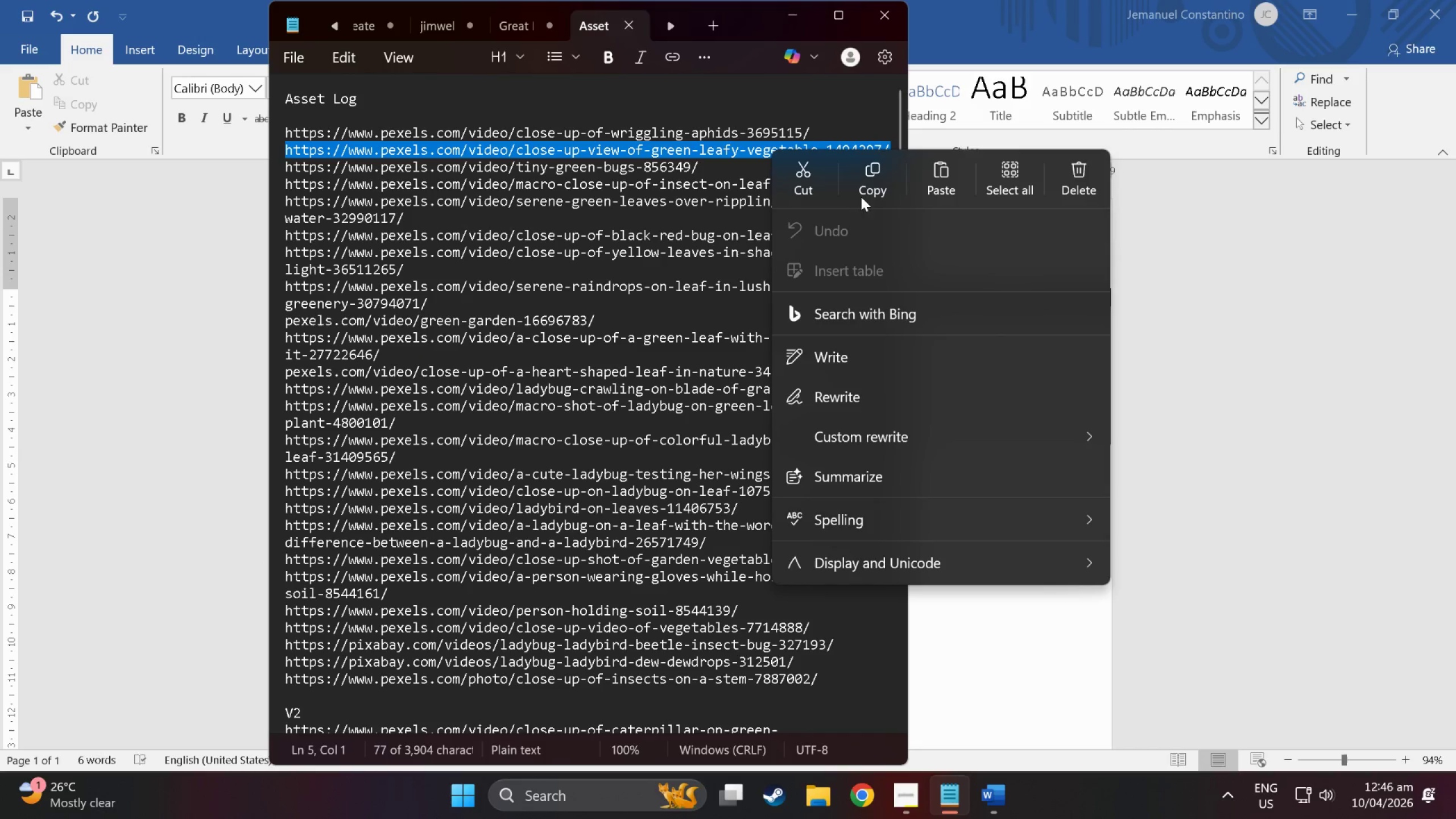 
left_click([861, 178])
 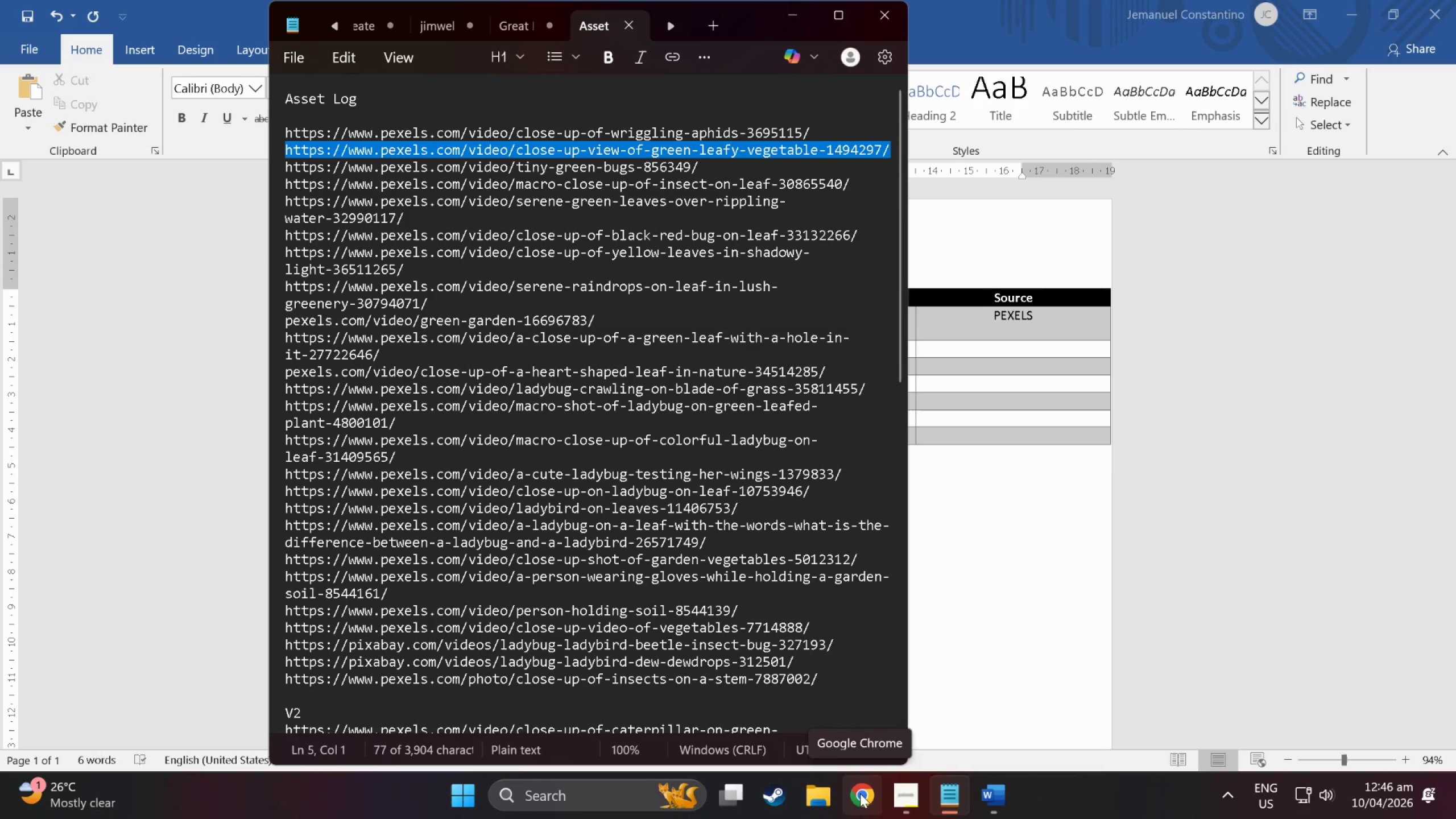 
left_click([860, 793])
 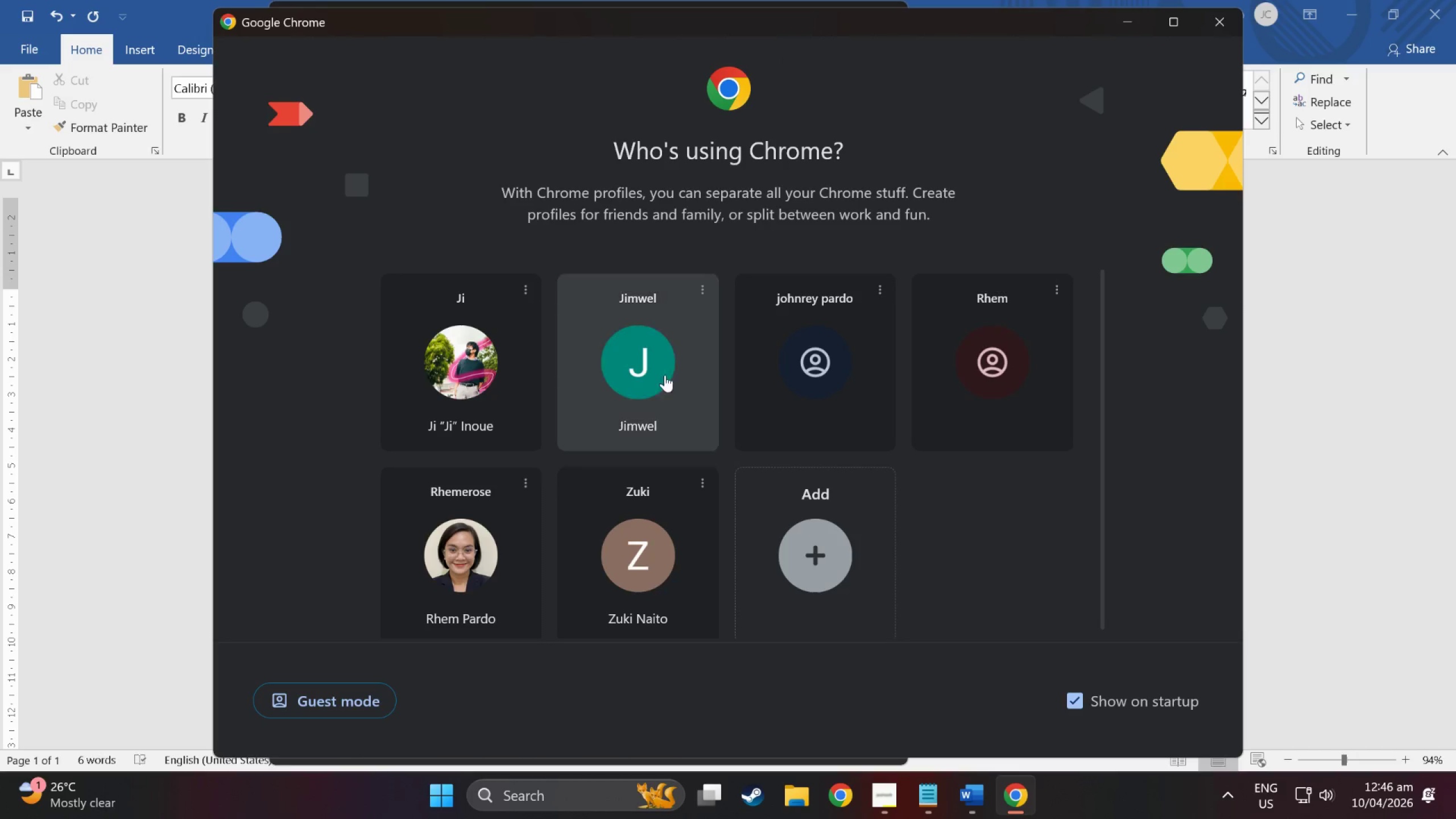 
left_click([642, 406])
 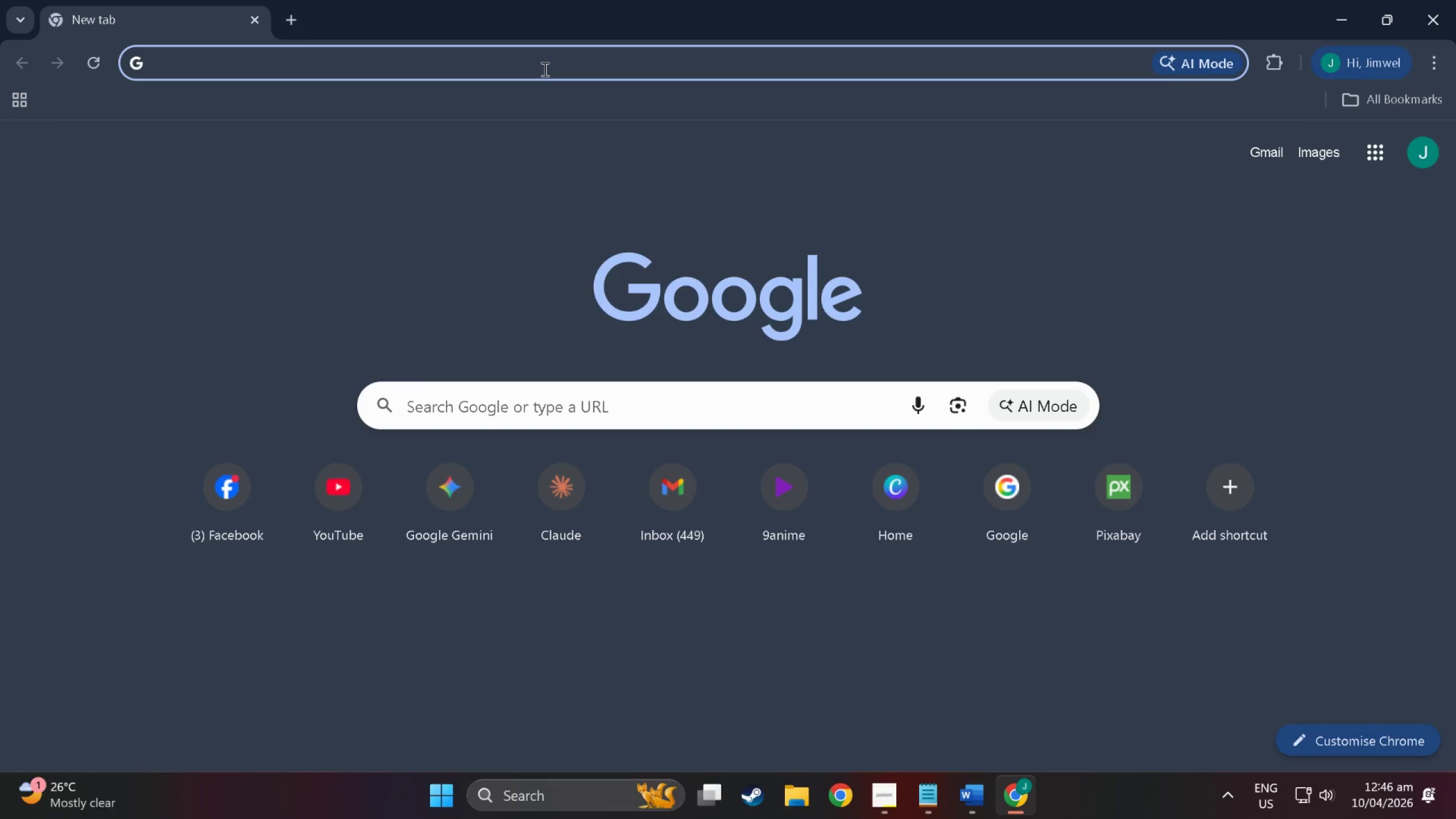 
key(Control+V)
 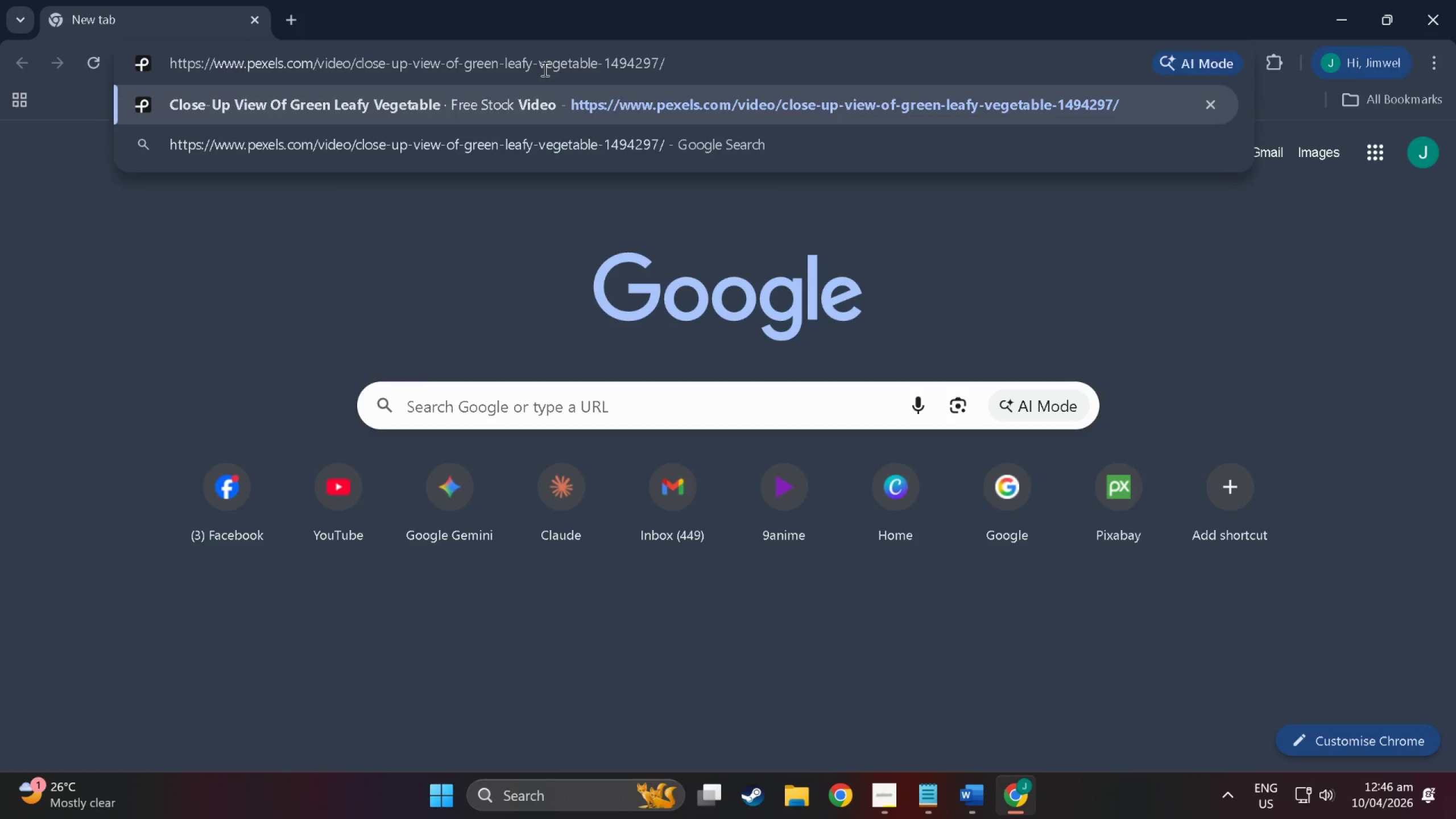 
key(Enter)
 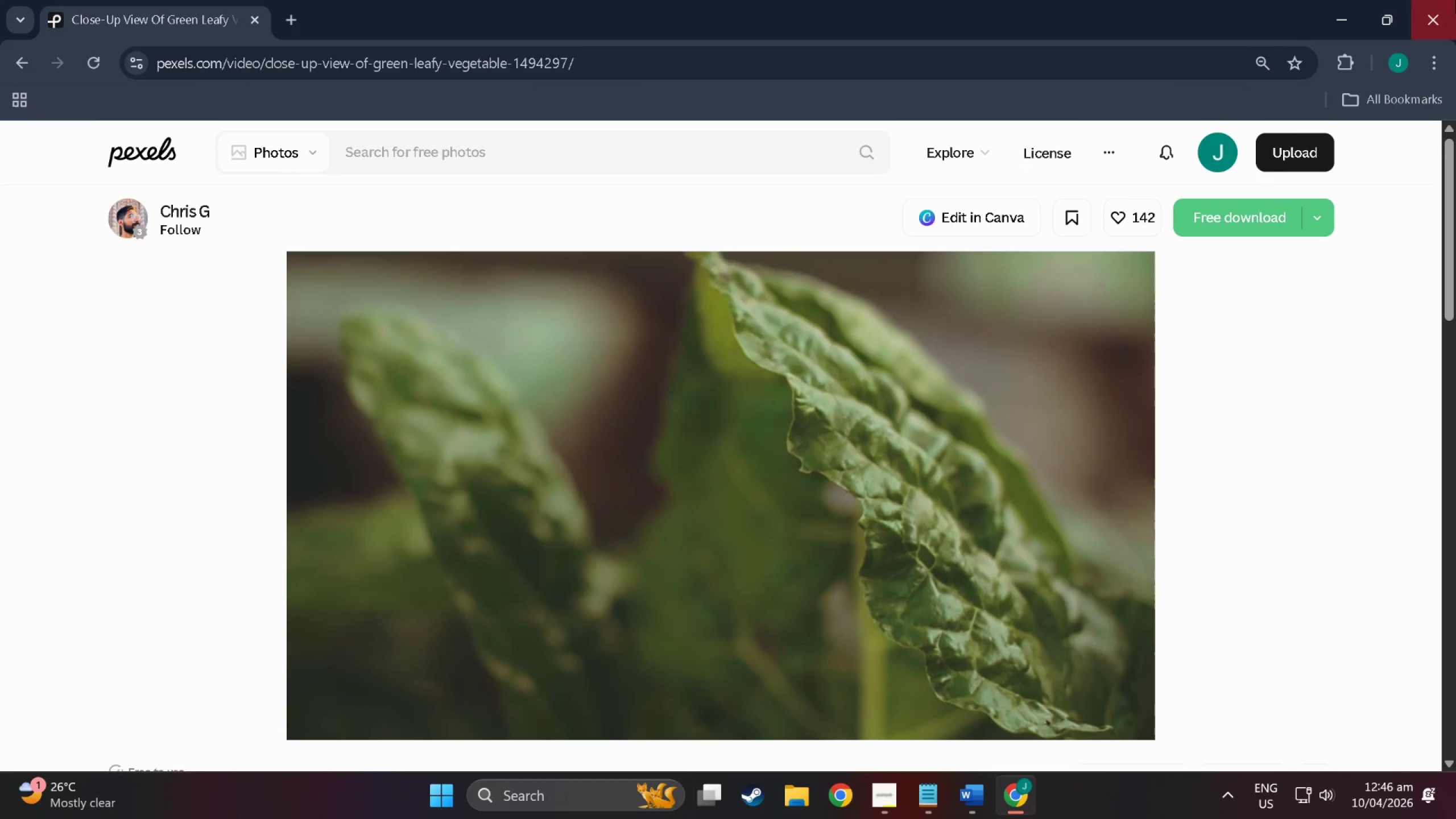 
wait(6.06)
 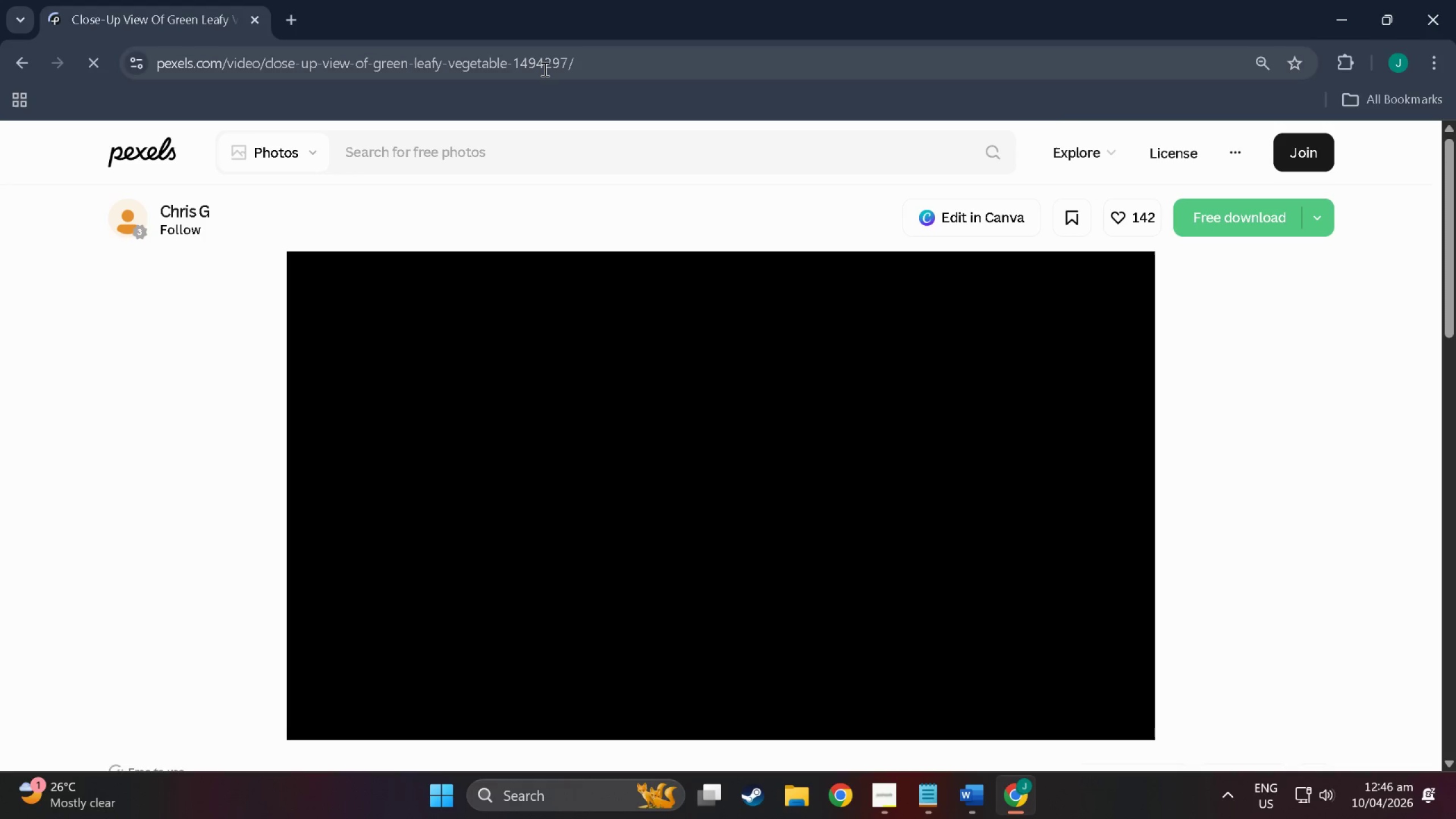 
left_click([1422, 21])
 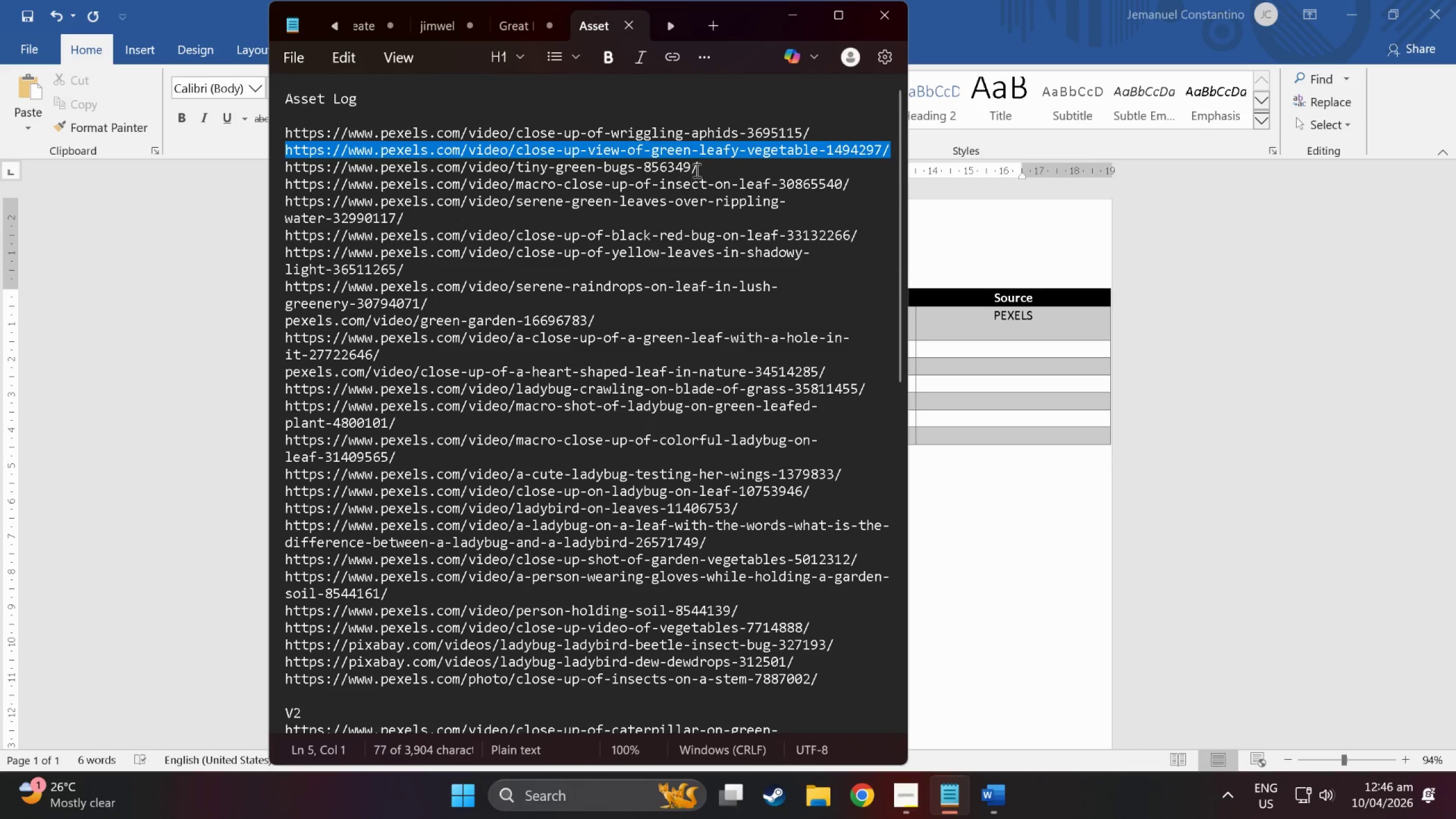 
right_click([710, 146])
 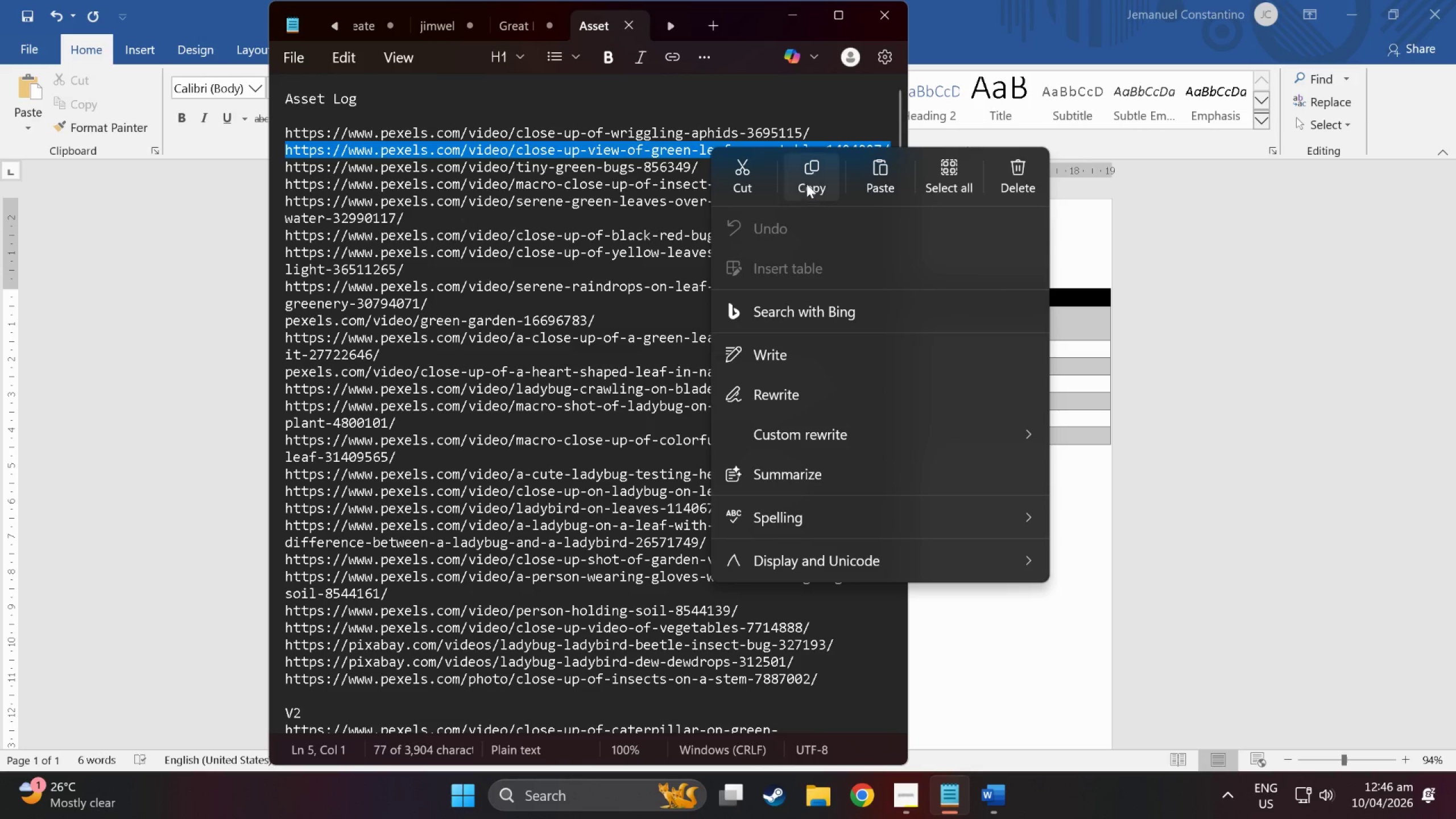 
left_click([809, 181])
 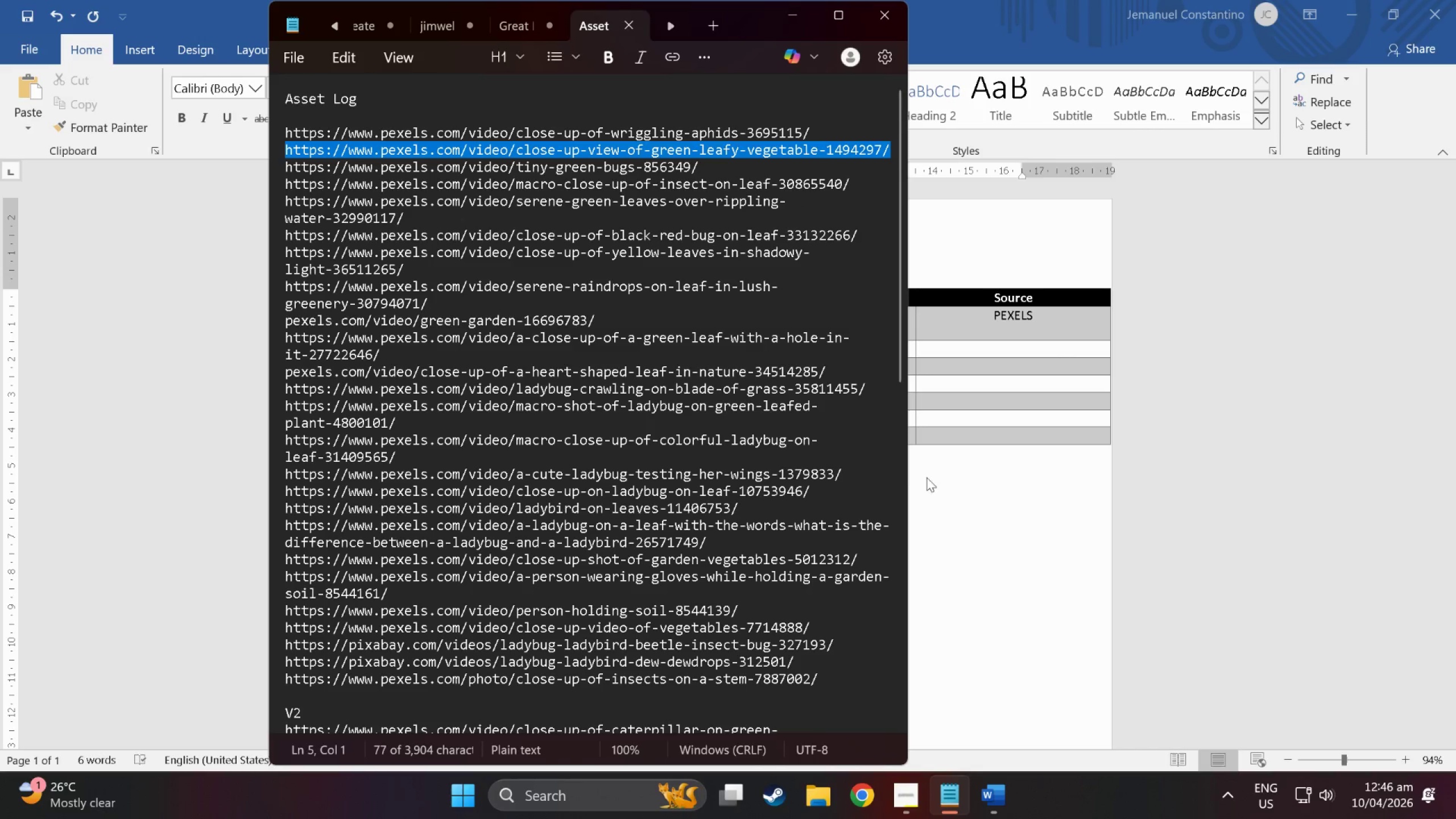 
left_click([942, 477])
 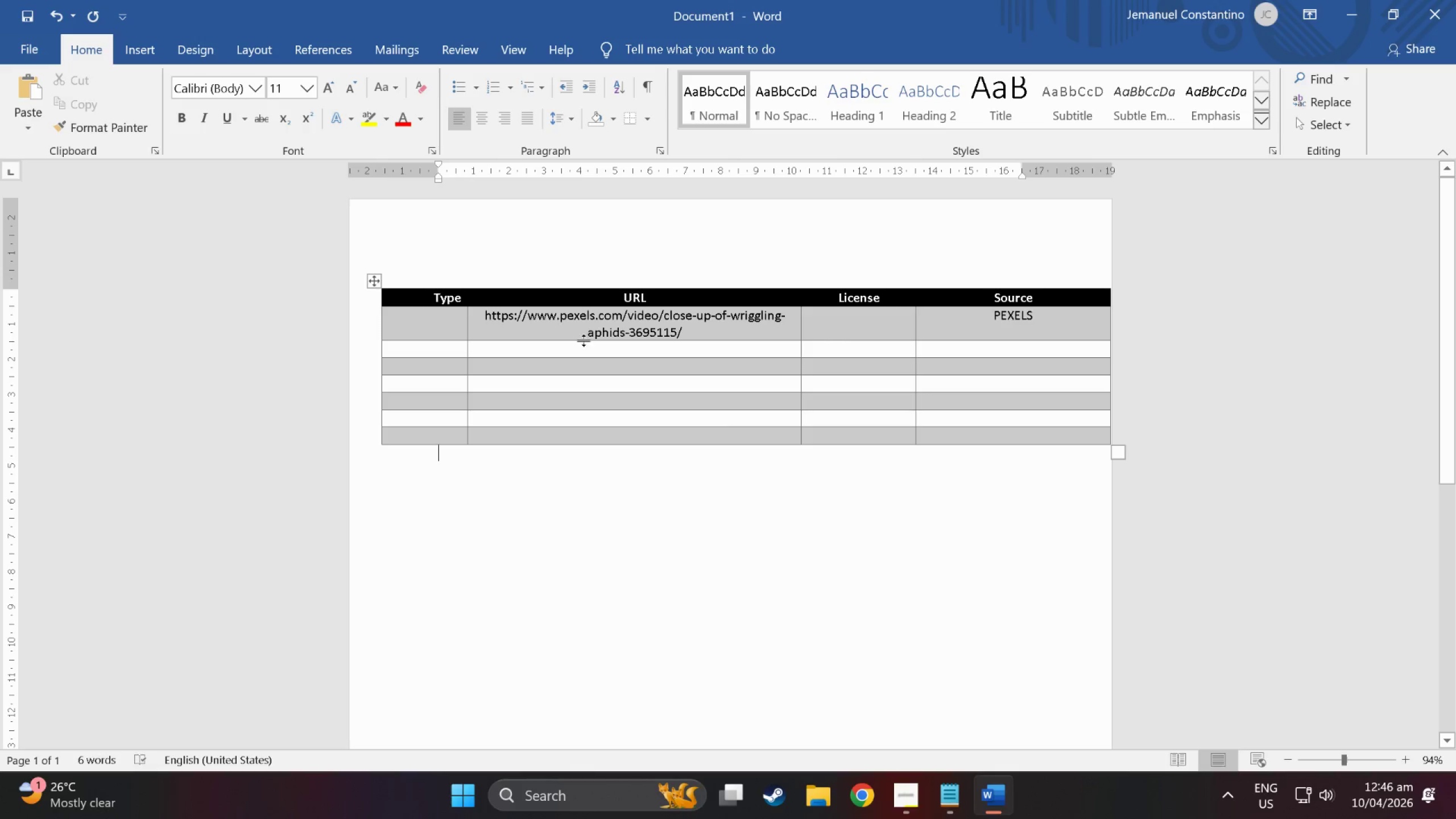 
left_click([585, 349])
 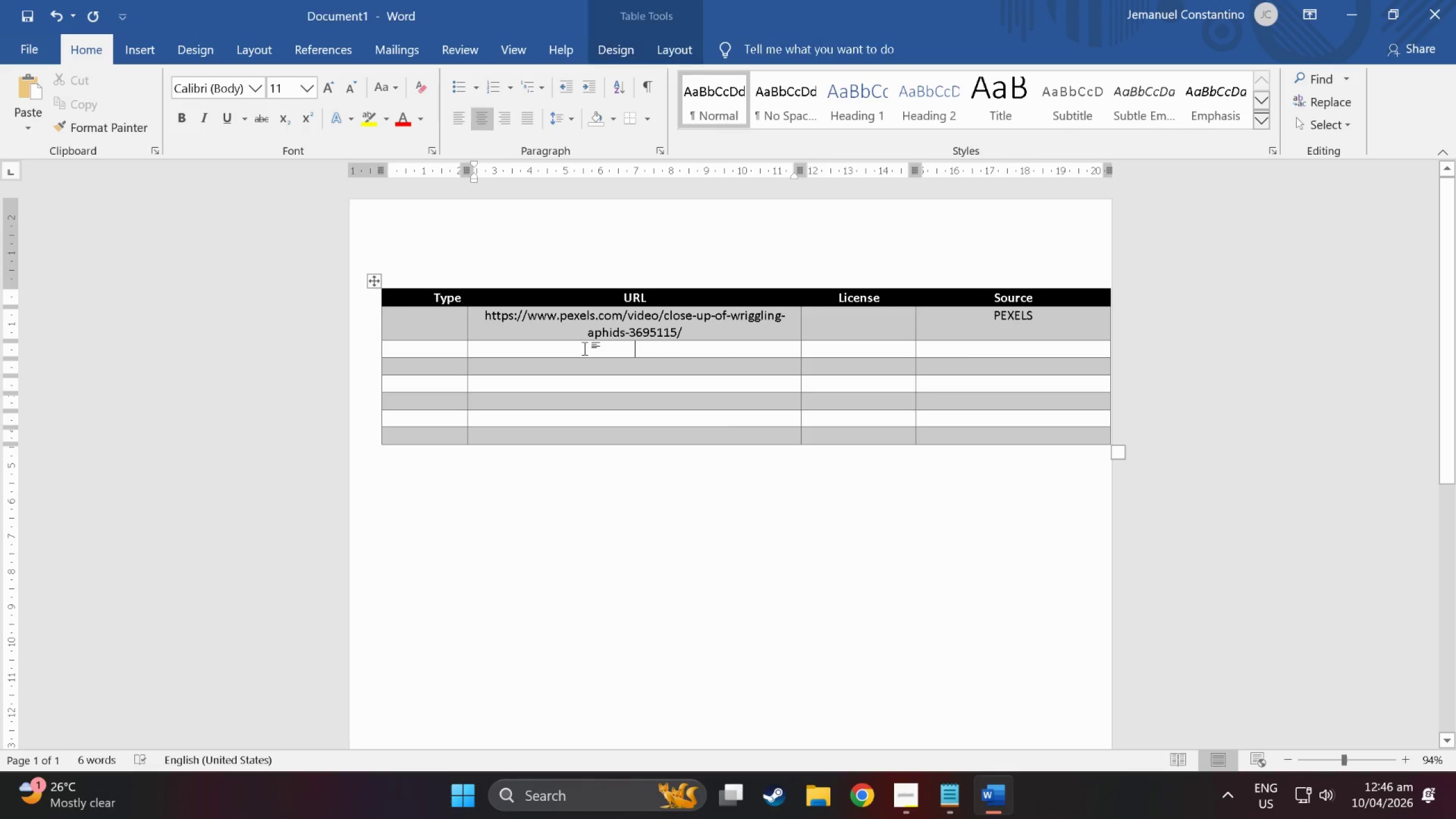 
right_click([585, 349])
 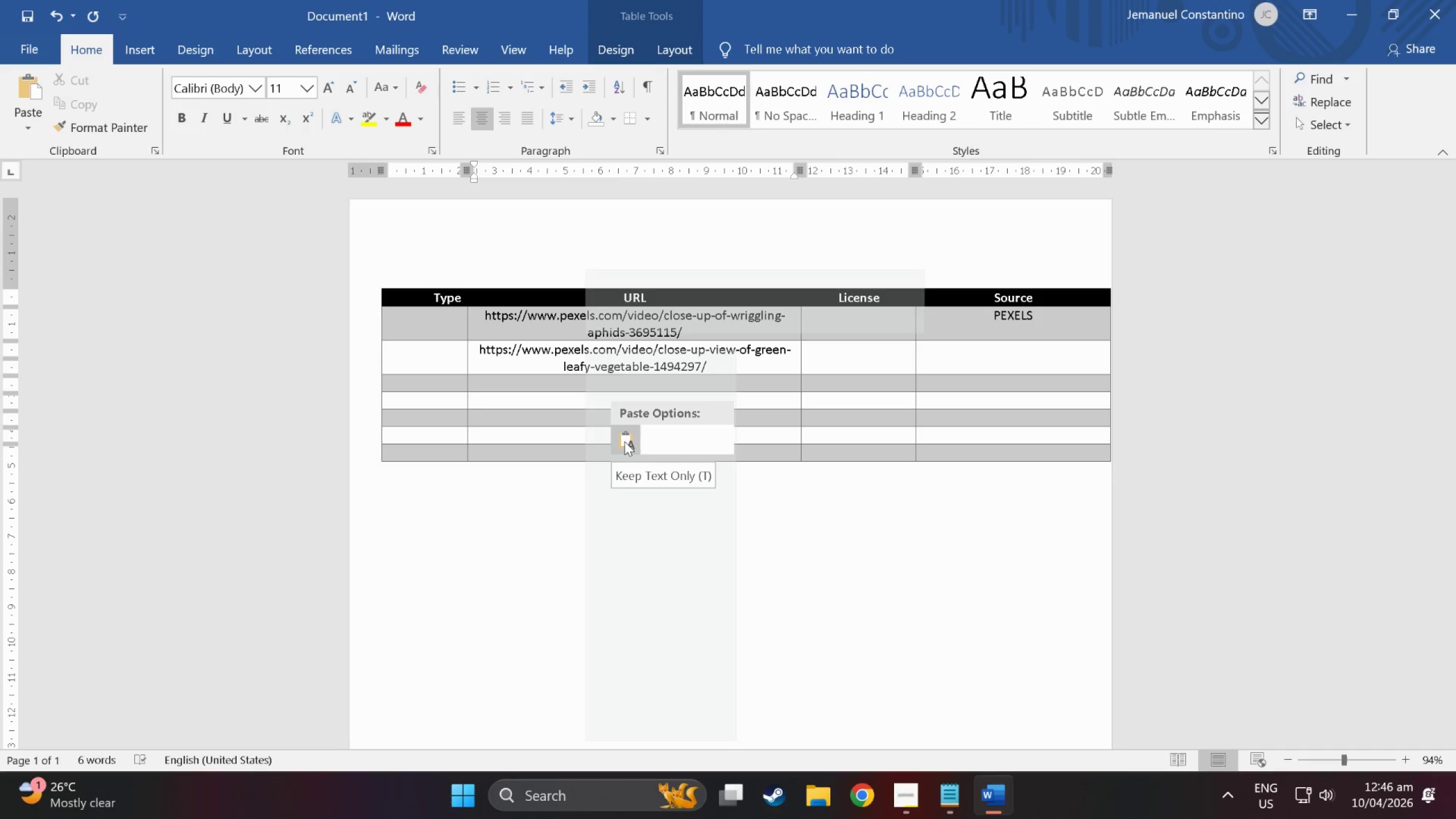 
left_click([624, 441])
 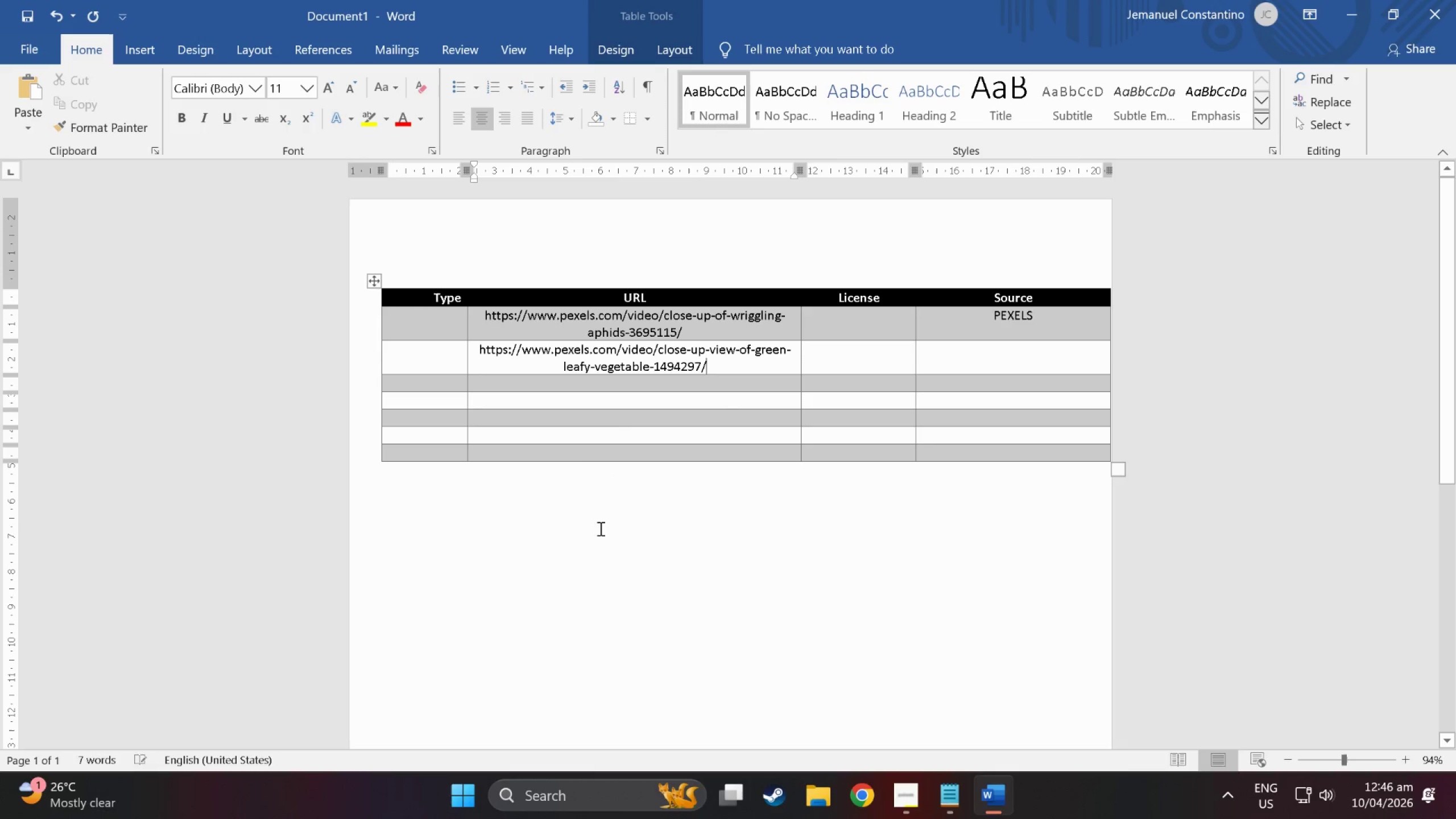 
left_click([599, 528])
 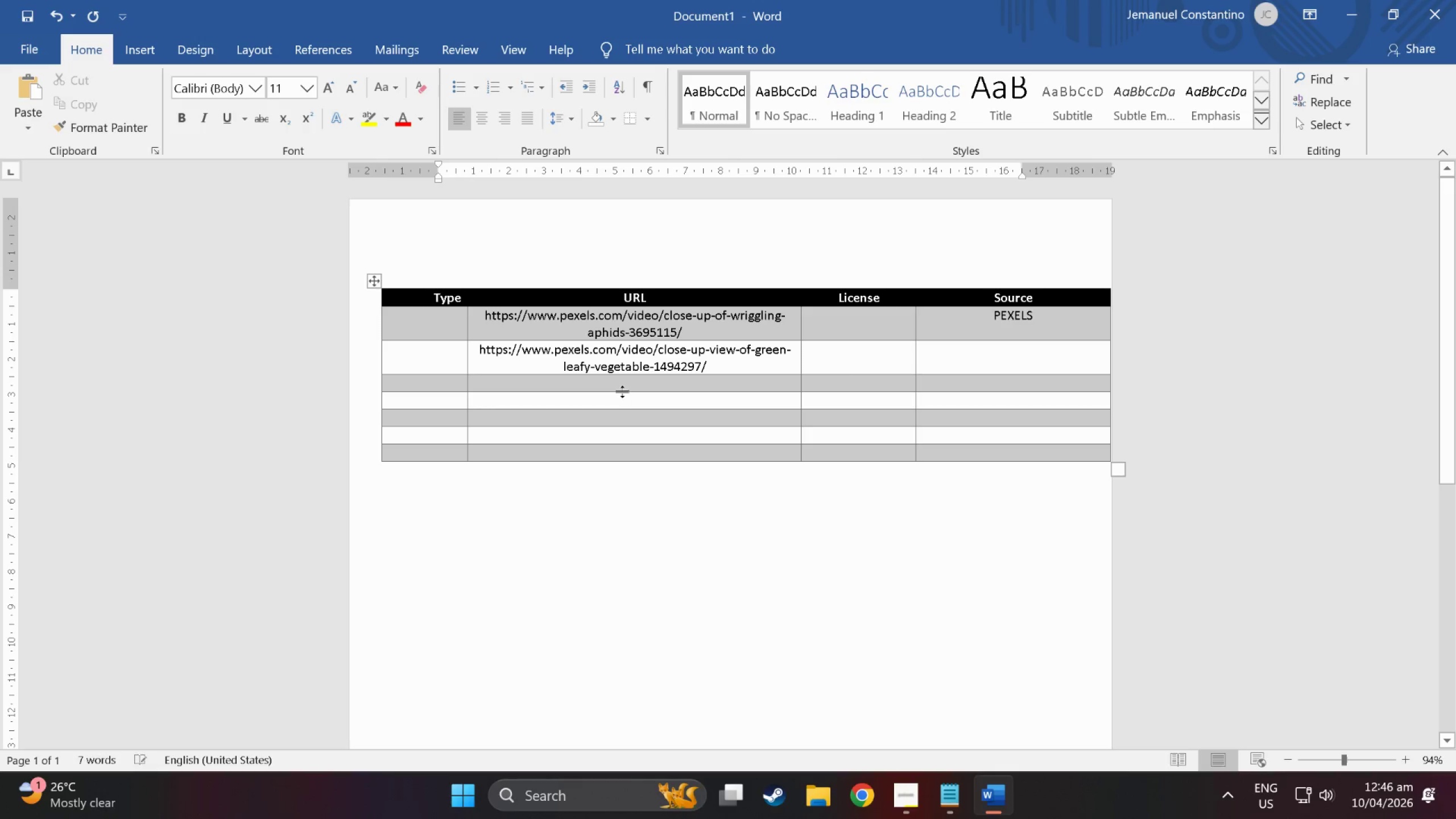 
left_click([622, 386])
 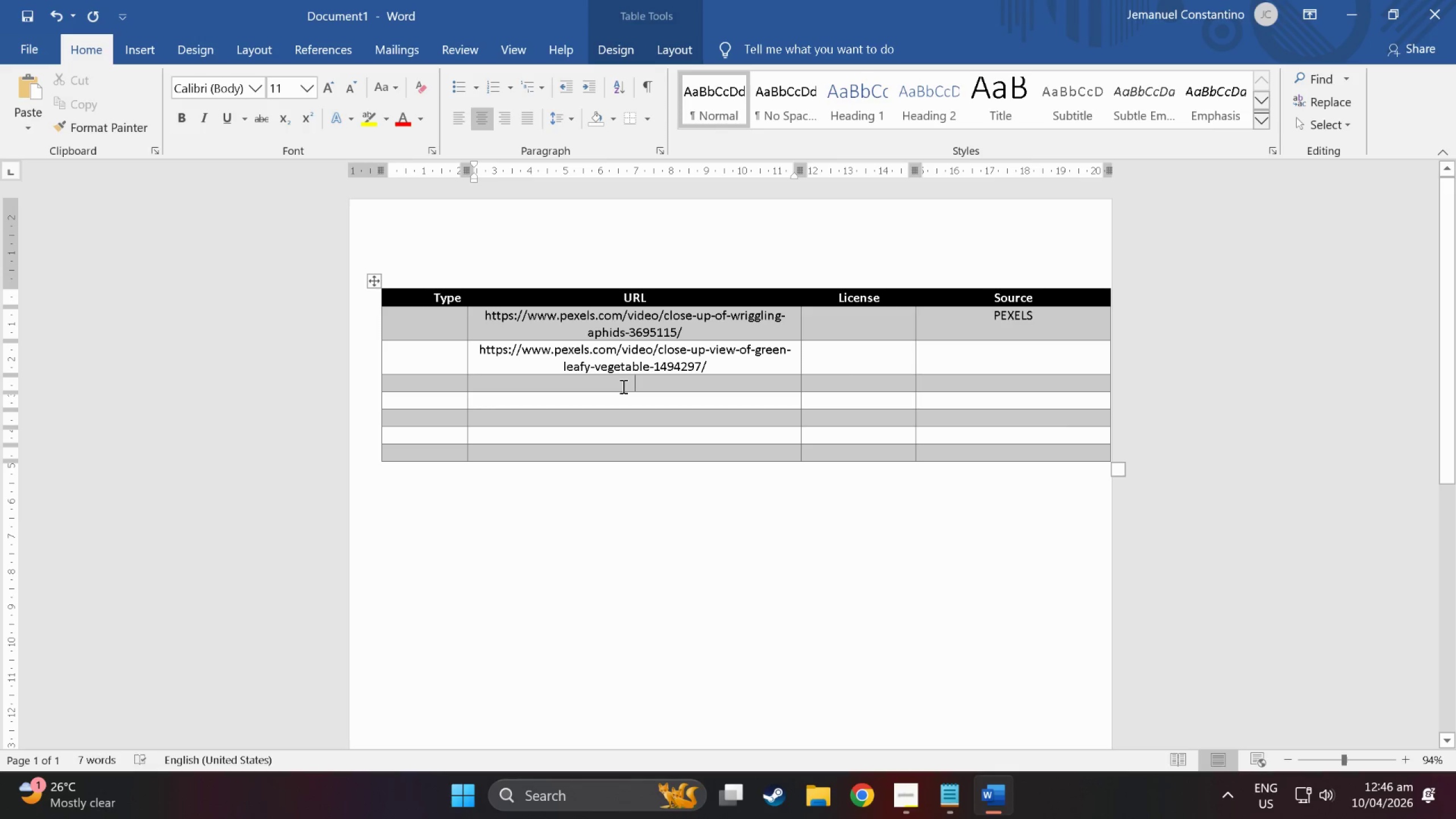 
key(Alt+Tab)
 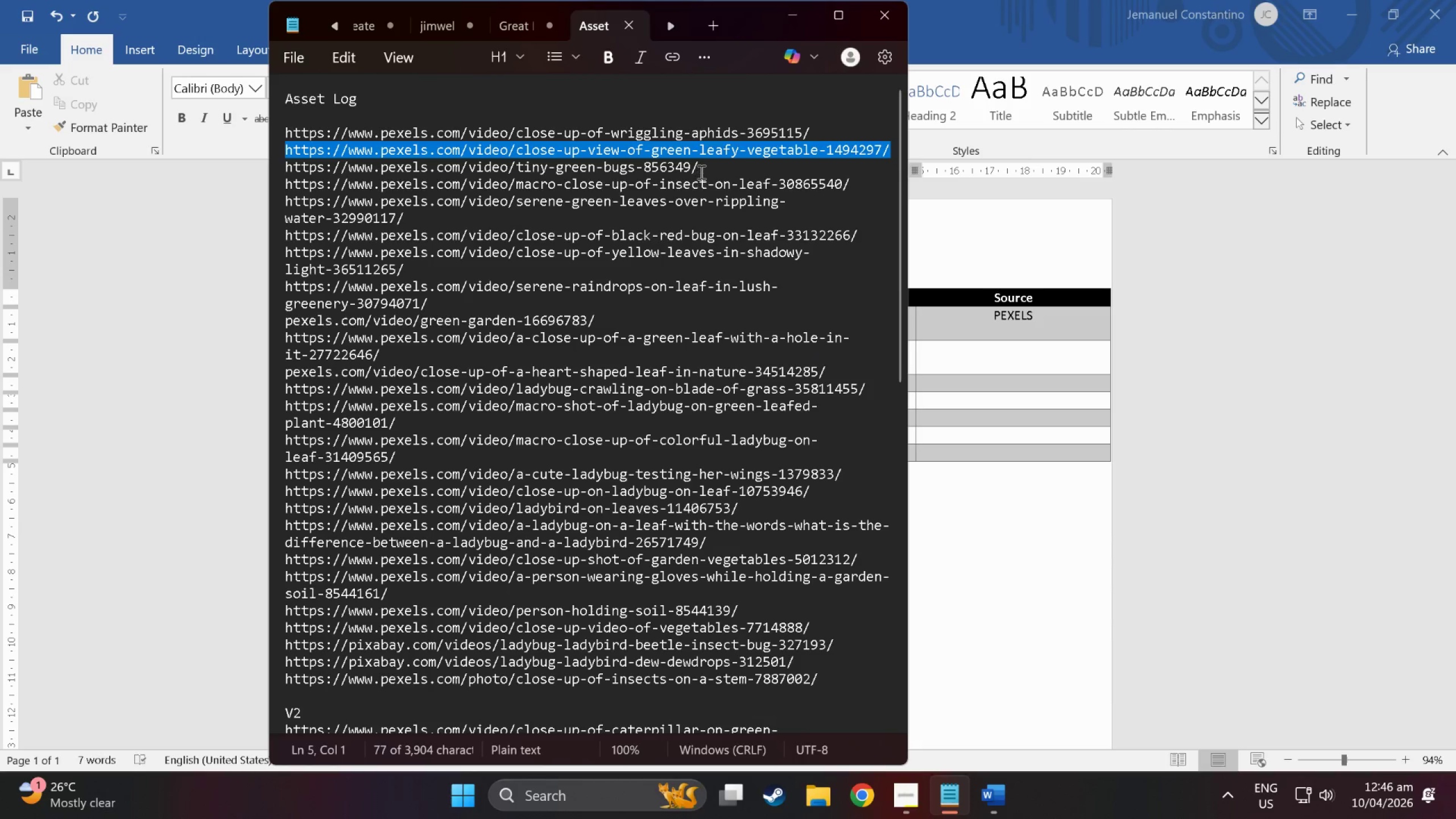 
left_click_drag(start_coordinate=[697, 162], to_coordinate=[290, 167])
 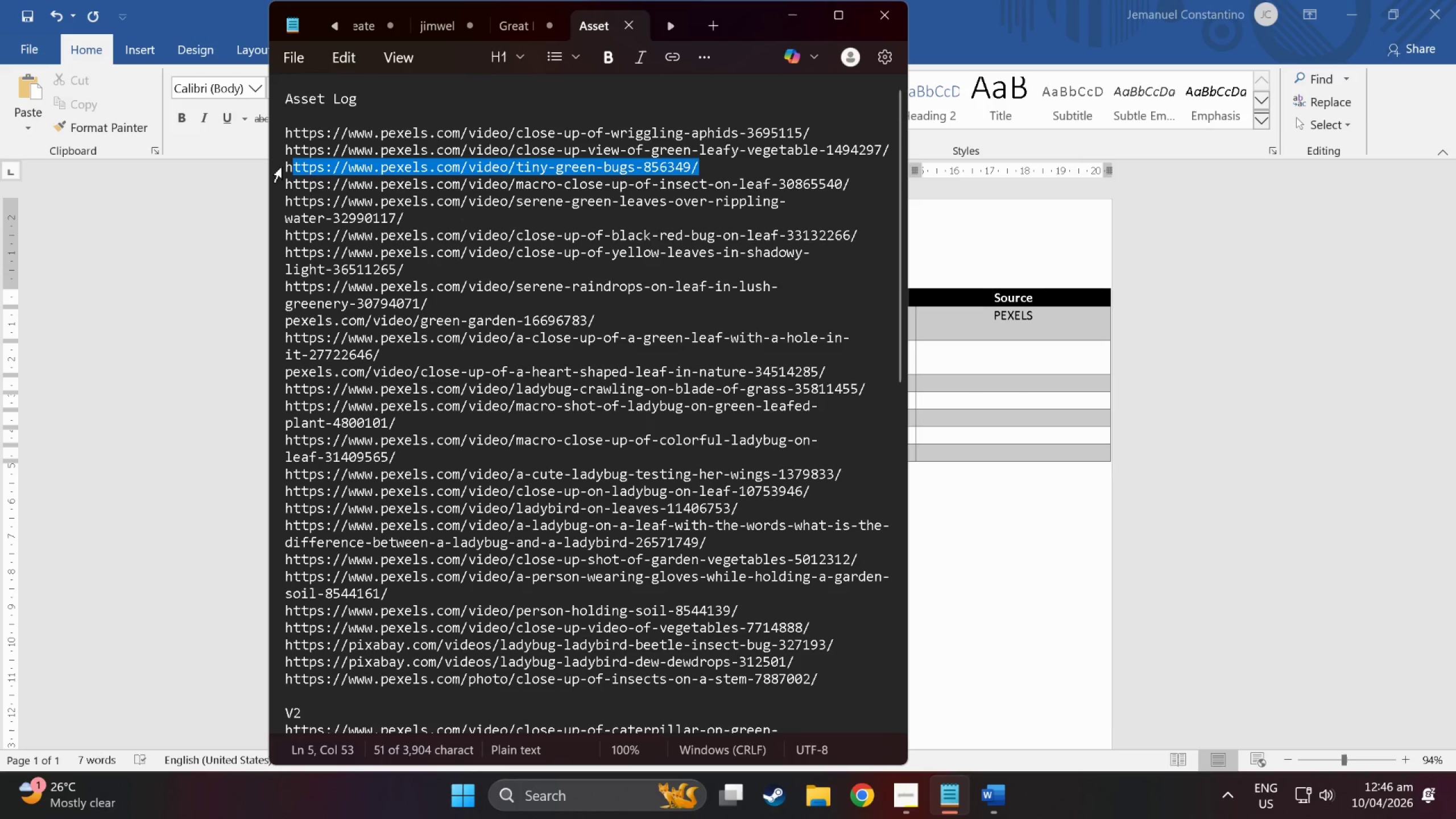 
right_click([421, 163])
 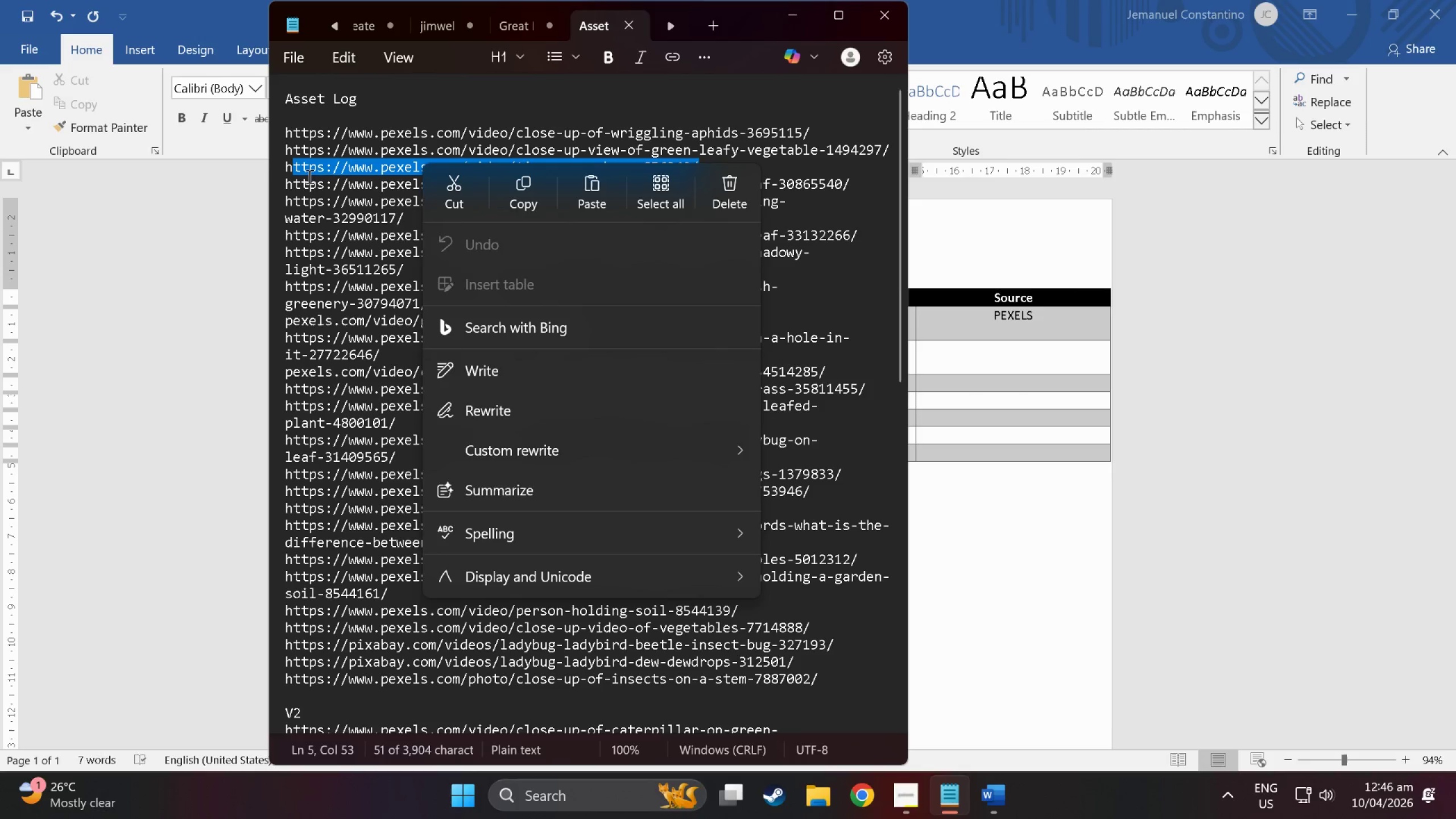 
left_click([268, 169])
 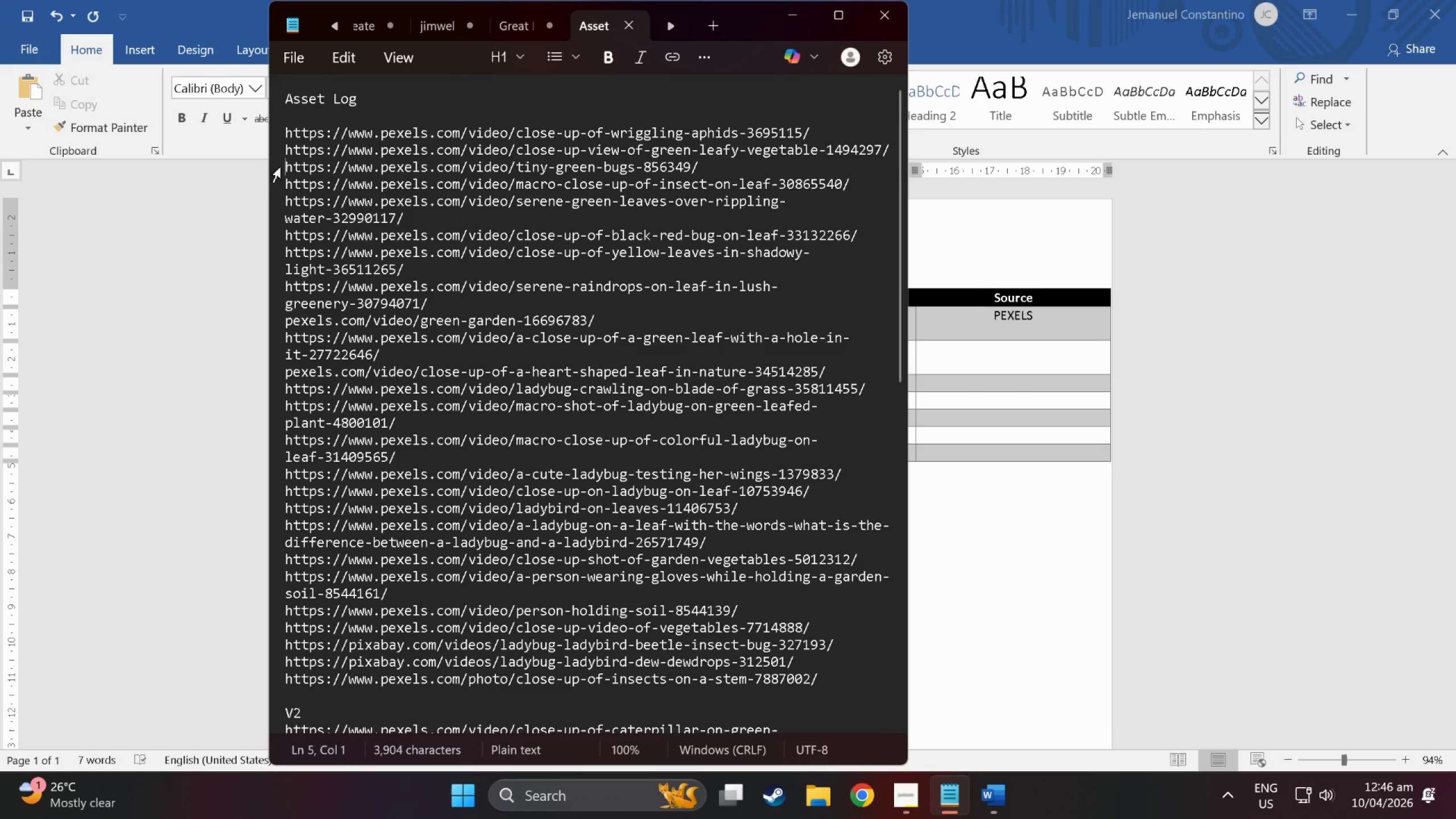 
left_click_drag(start_coordinate=[283, 166], to_coordinate=[319, 165])
 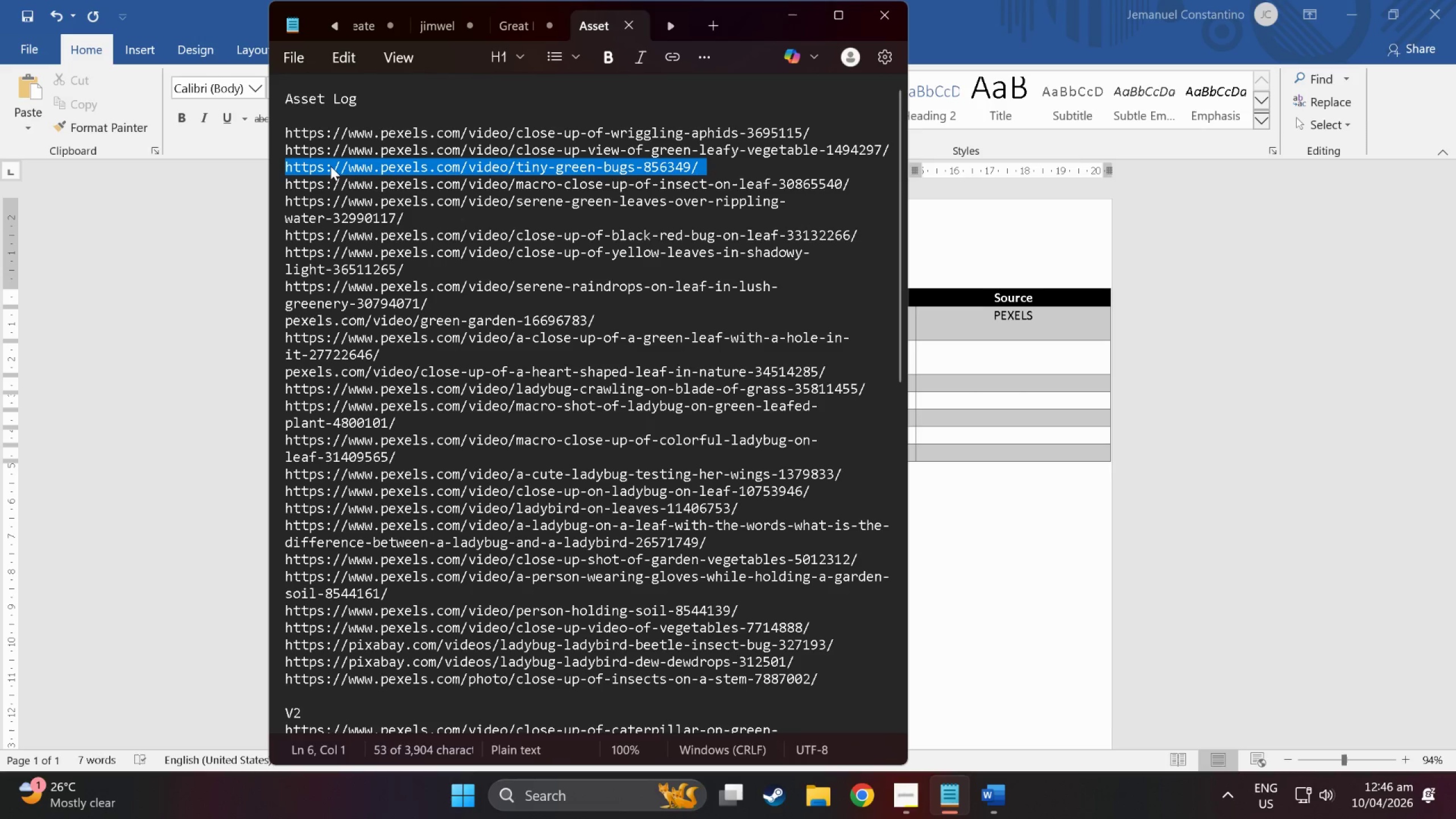 
right_click([330, 166])
 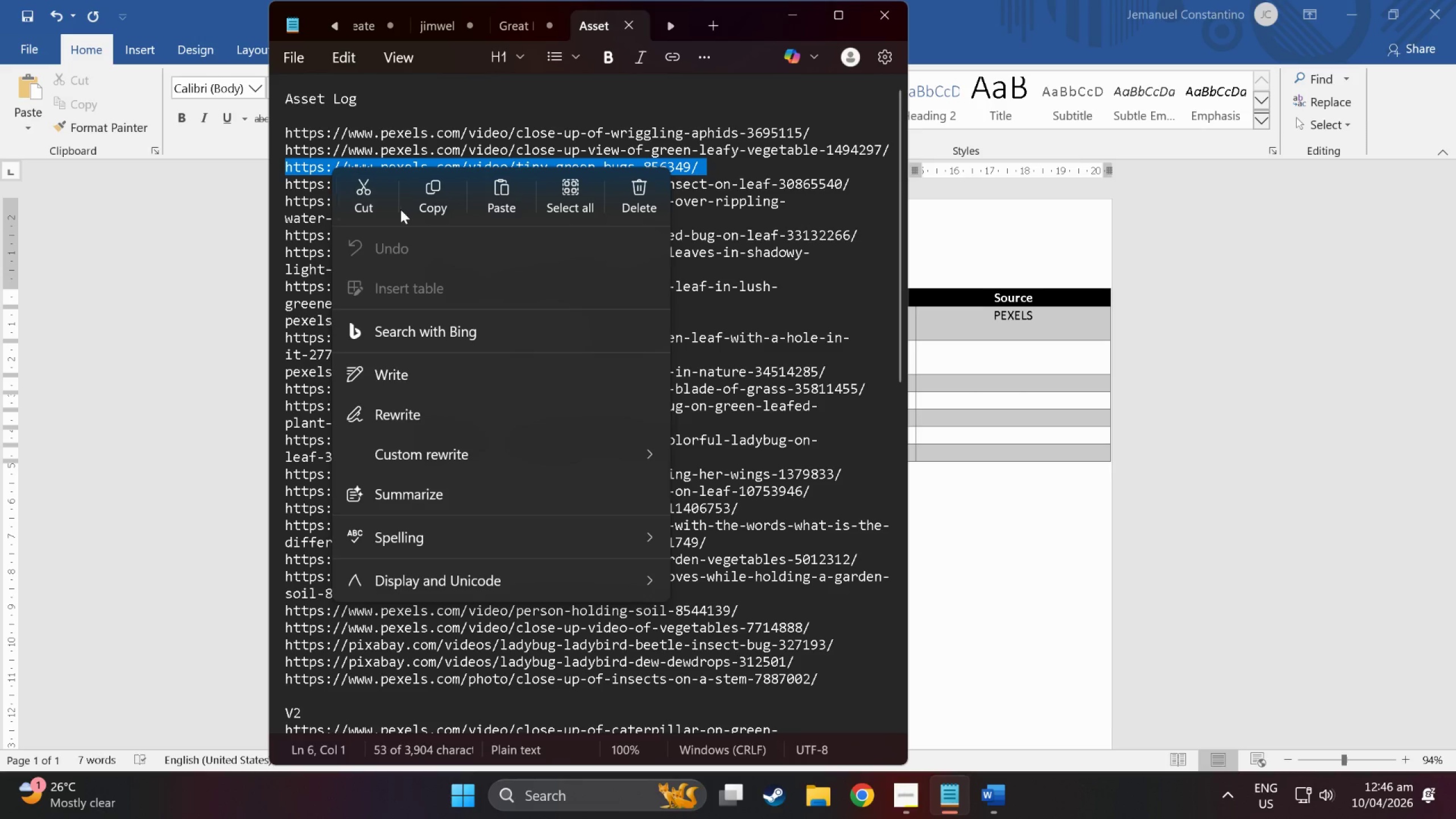 
left_click([434, 197])
 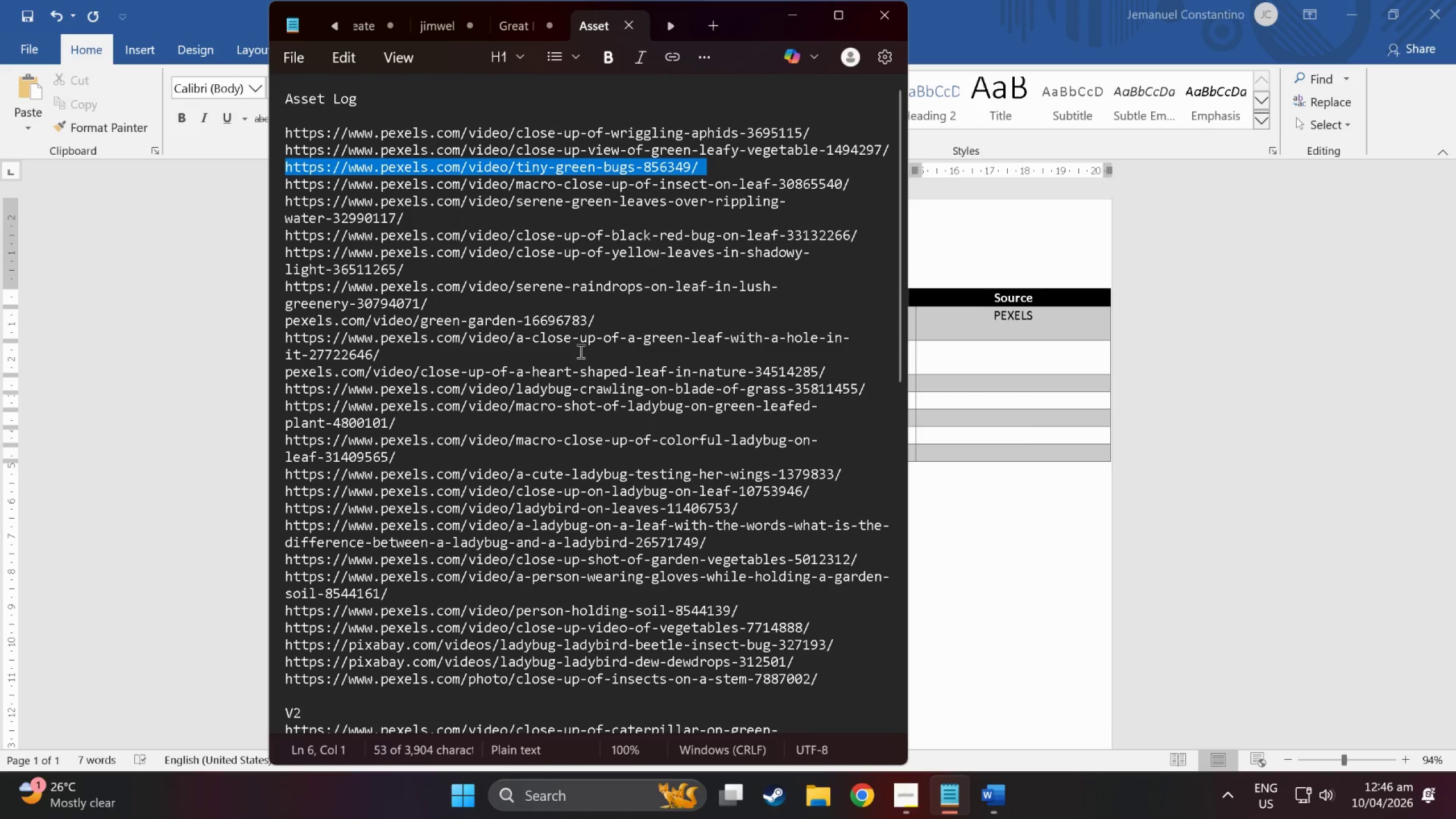 
left_click([1041, 431])
 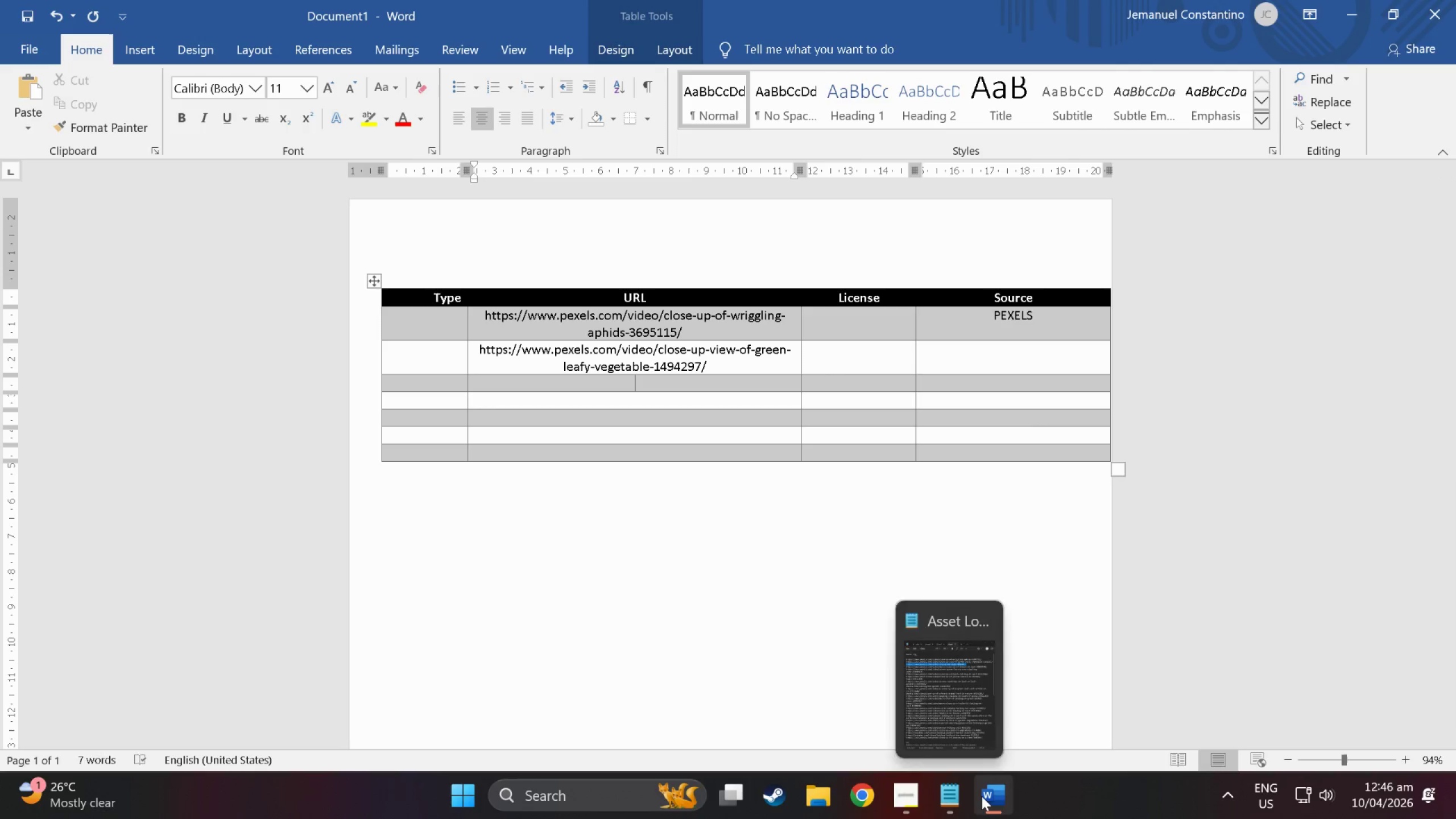 
mouse_move([950, 792])
 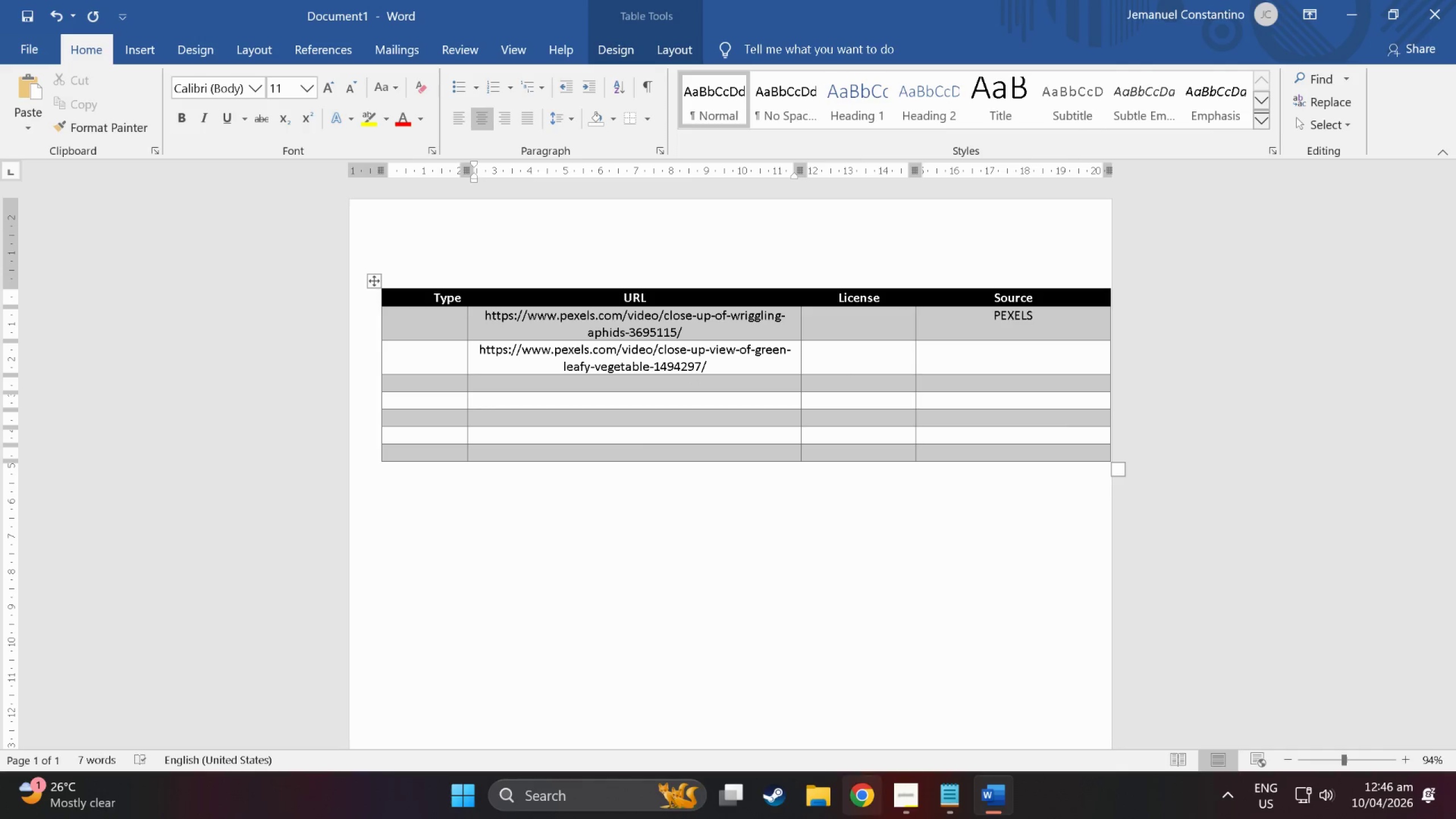 
left_click([944, 795])
 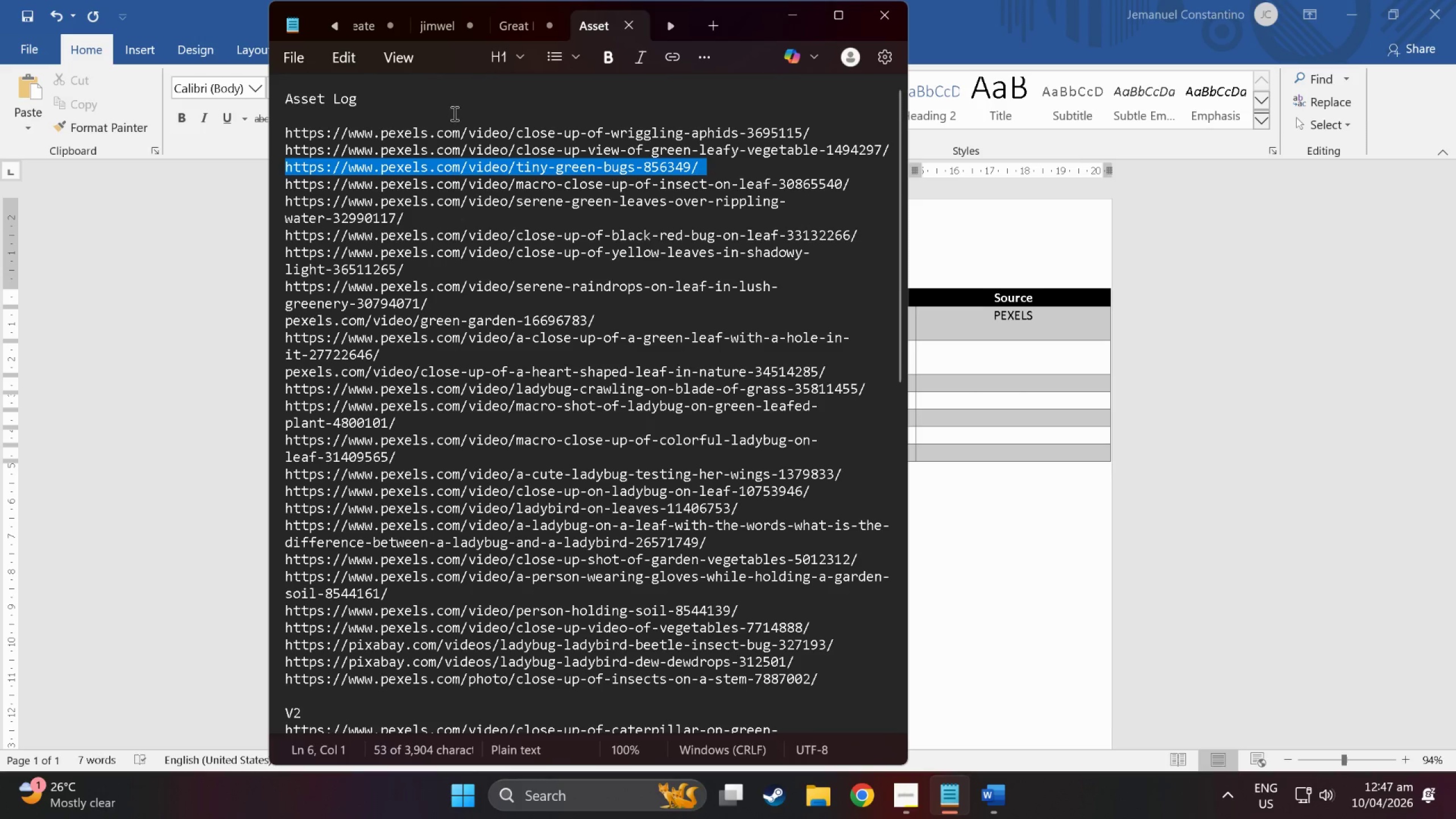 
right_click([489, 160])
 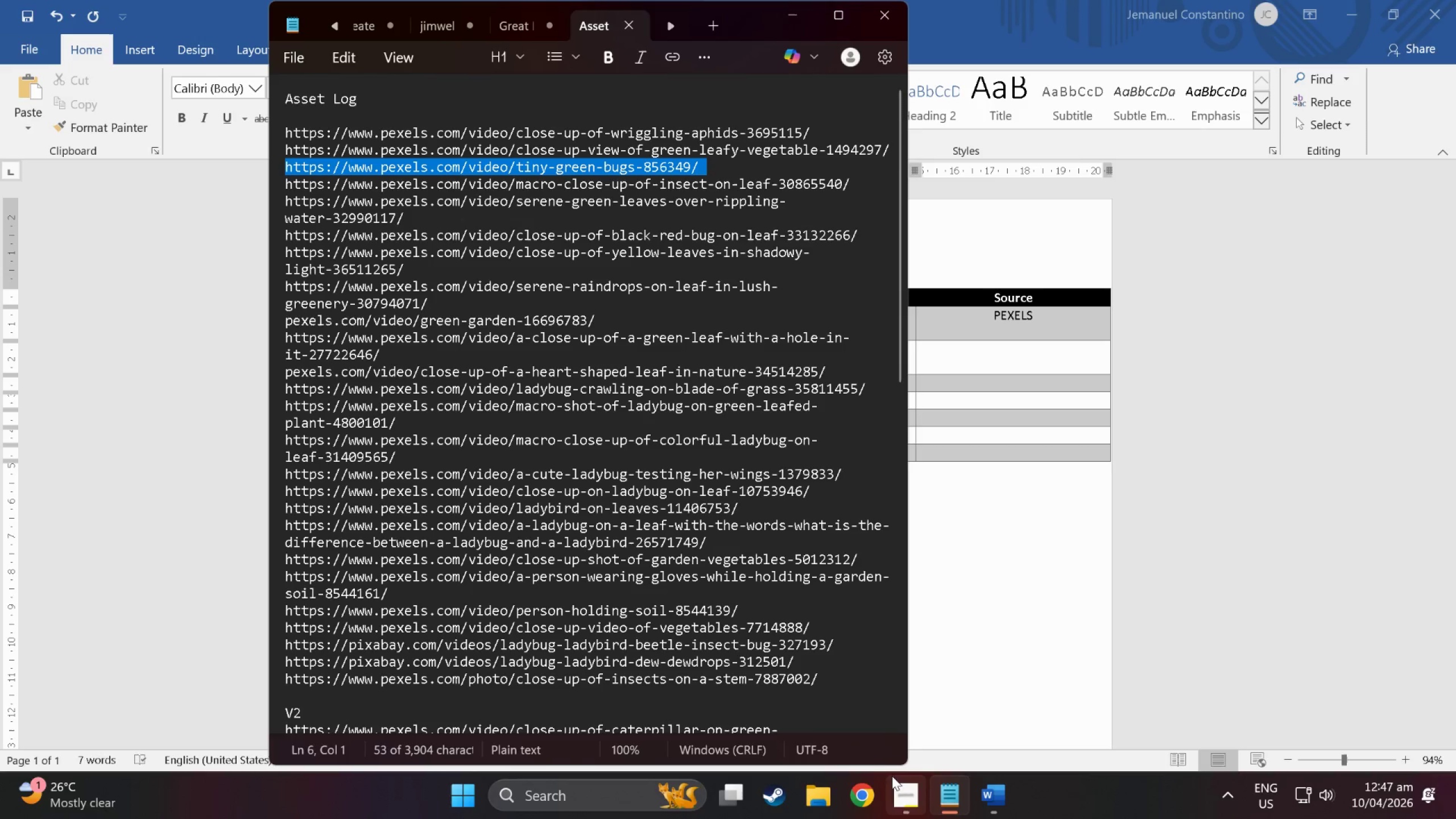 
mouse_move([880, 789])
 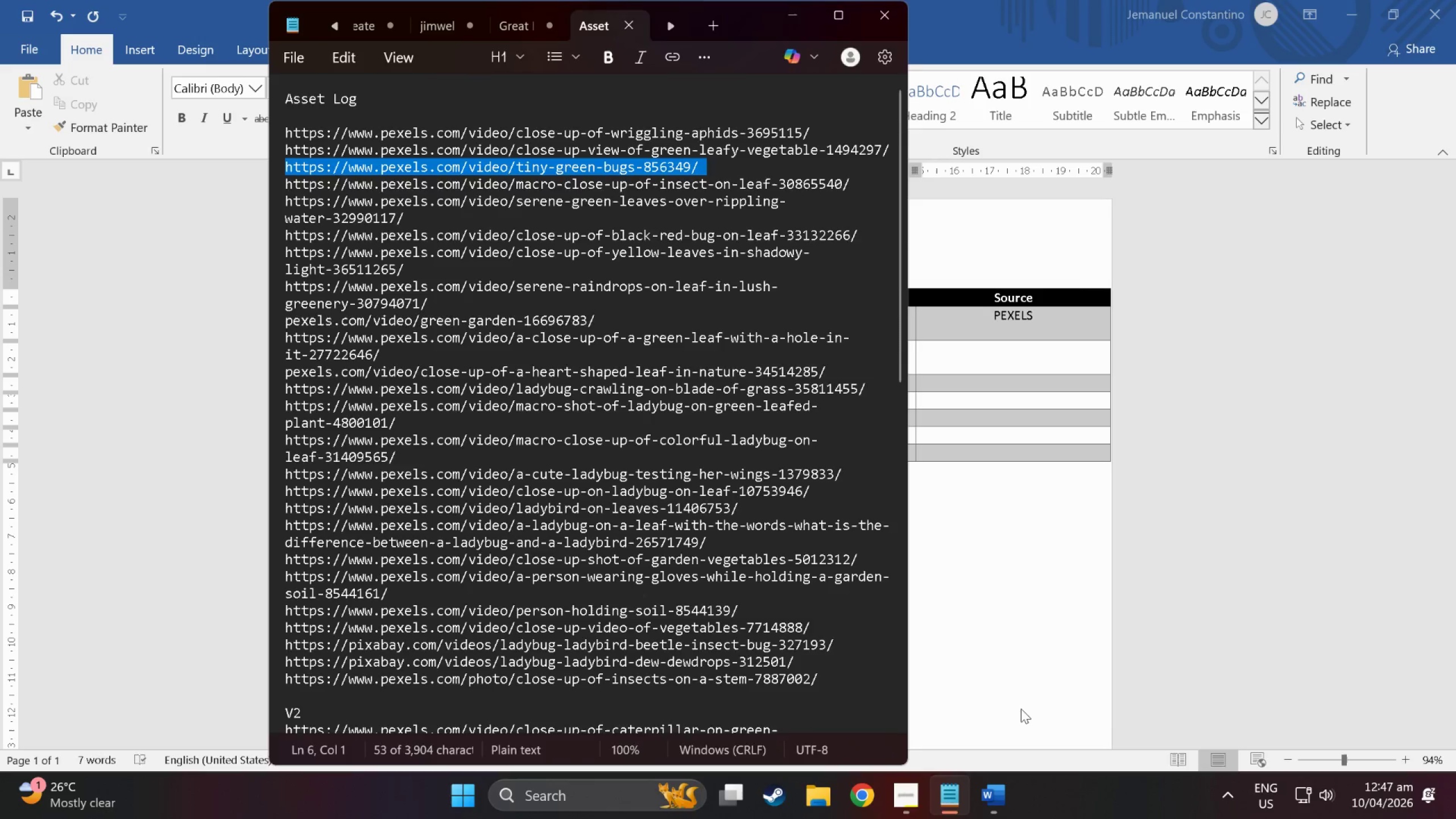 
left_click([1021, 709])
 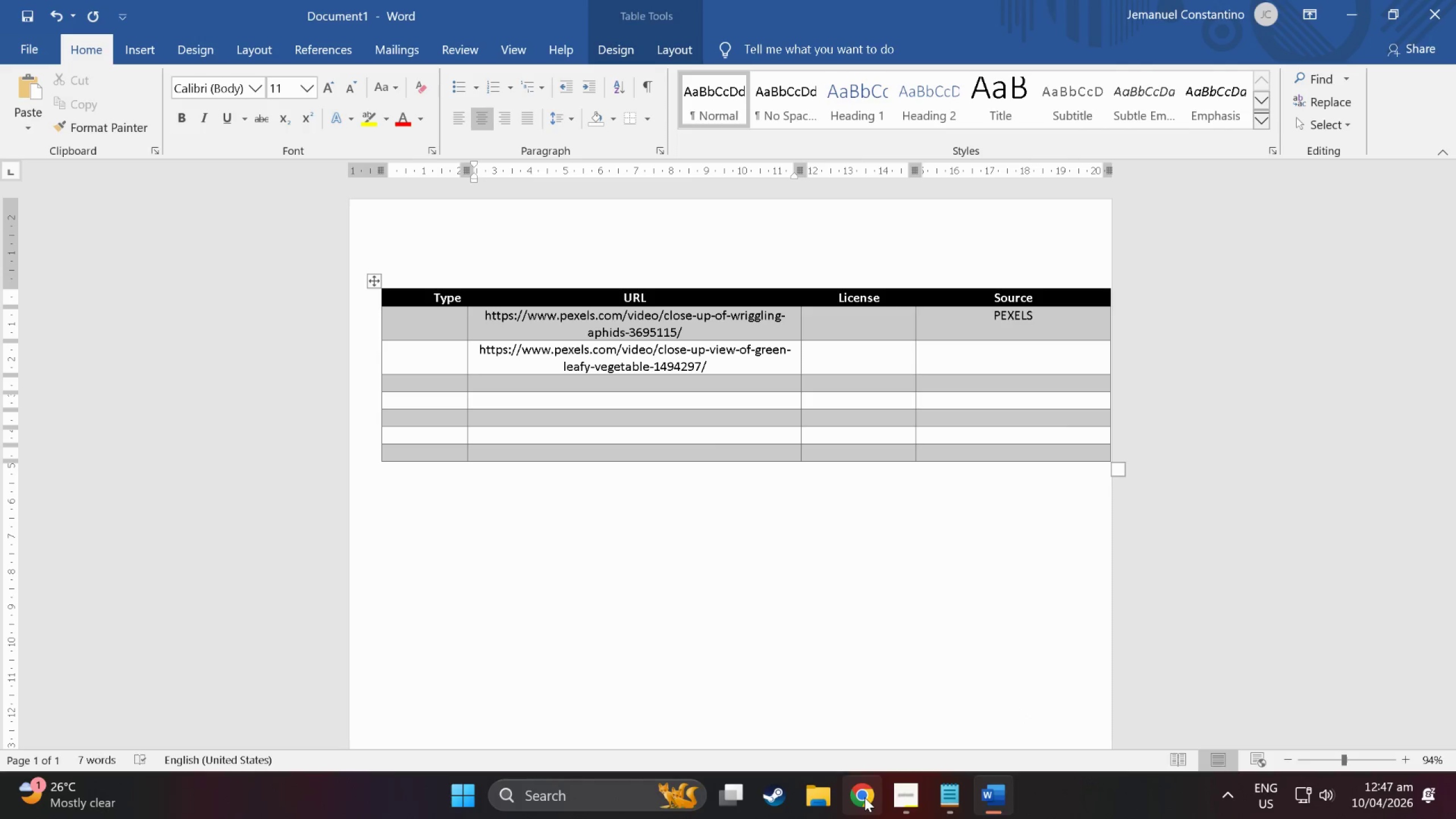 
left_click([864, 797])
 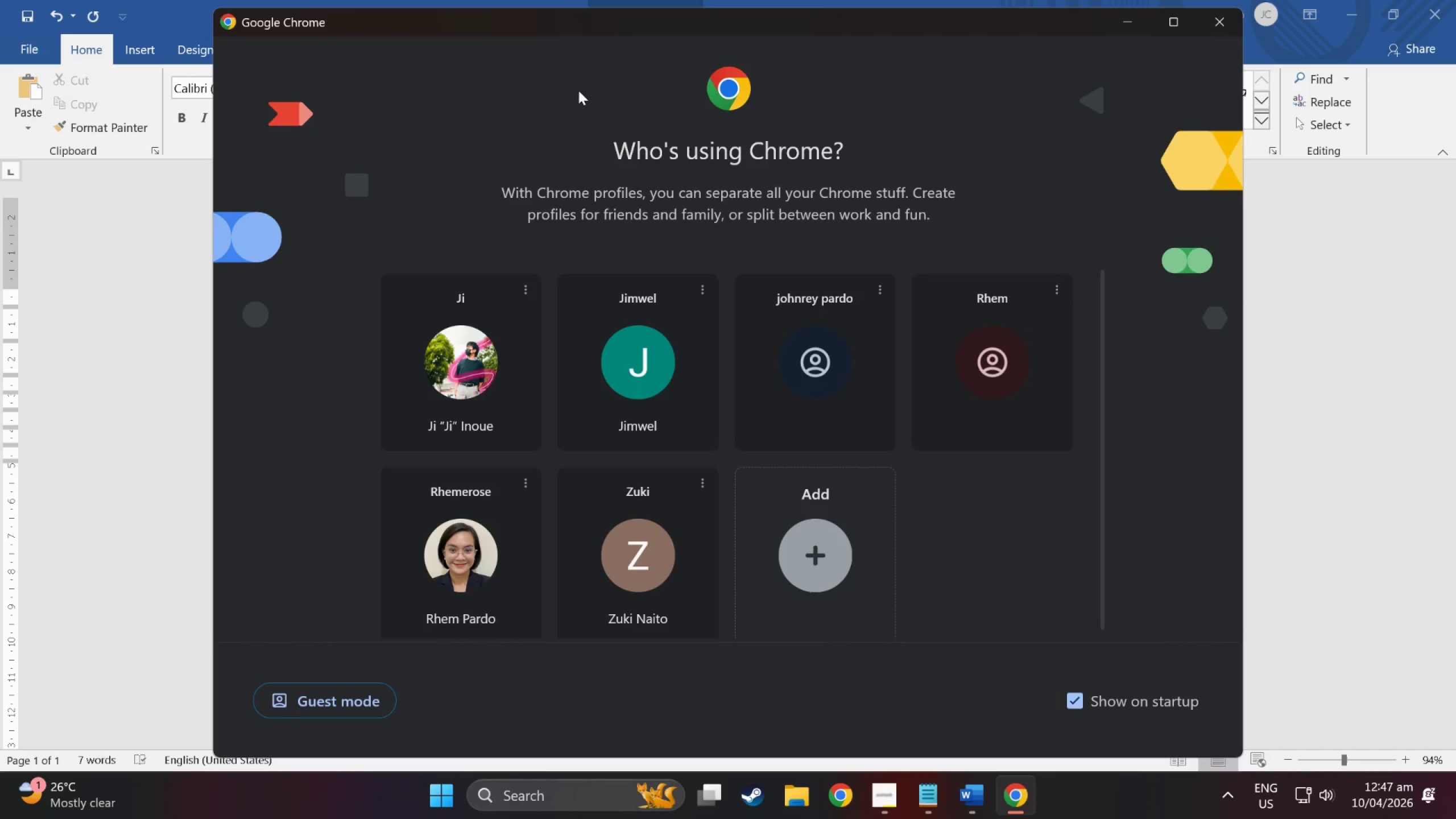 
left_click([618, 331])
 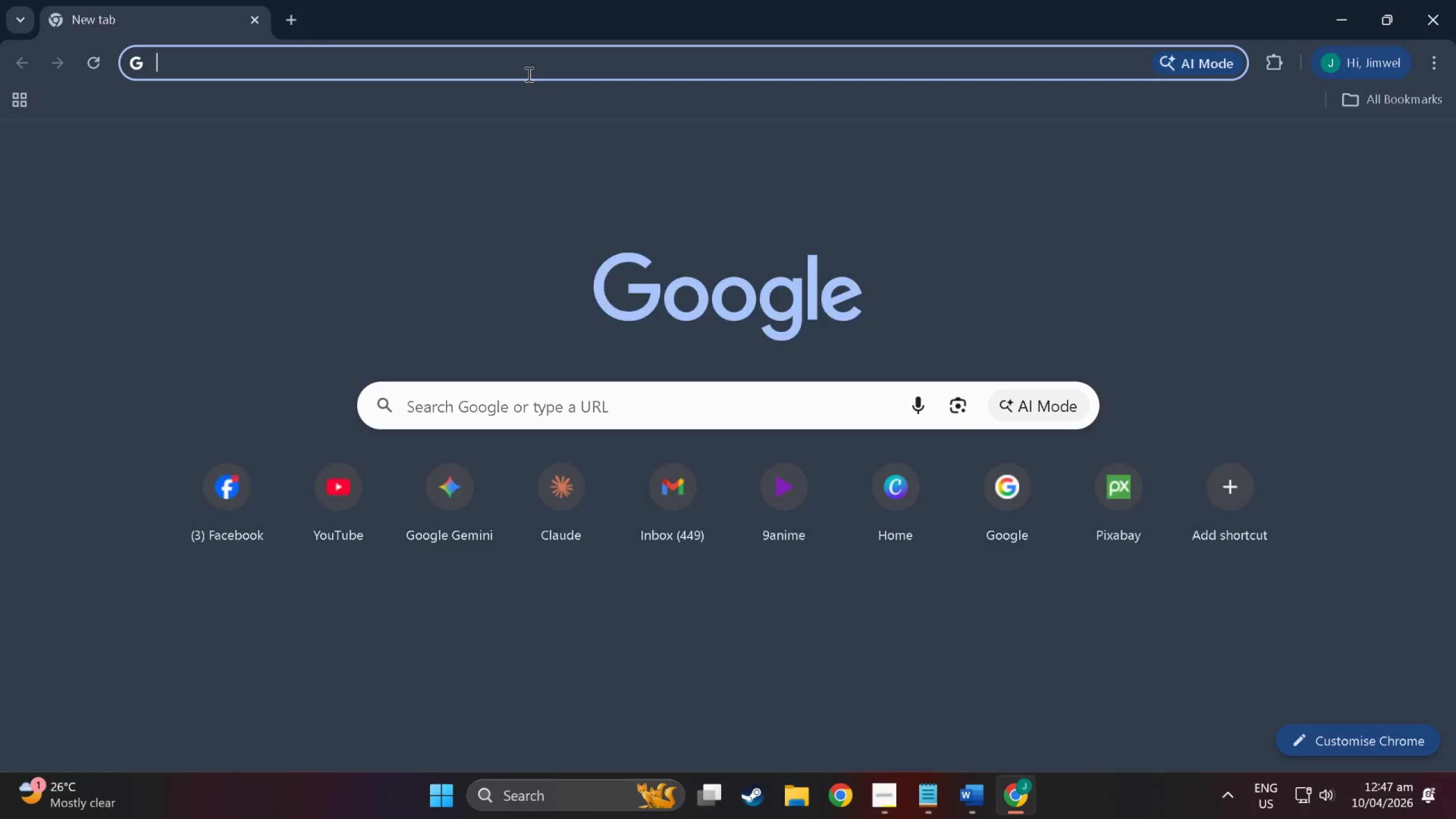 
left_click([528, 74])
 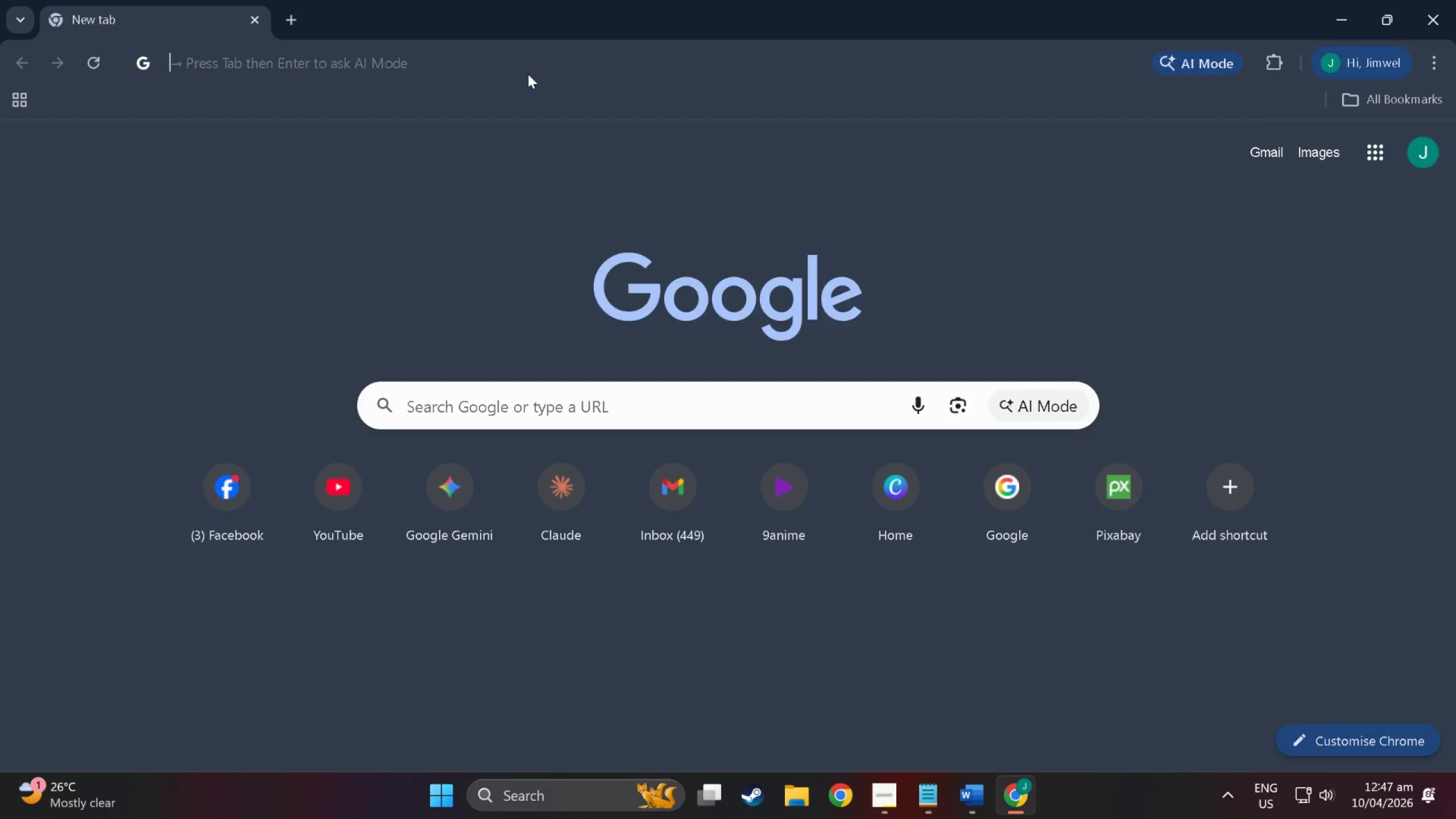 
right_click([528, 74])
 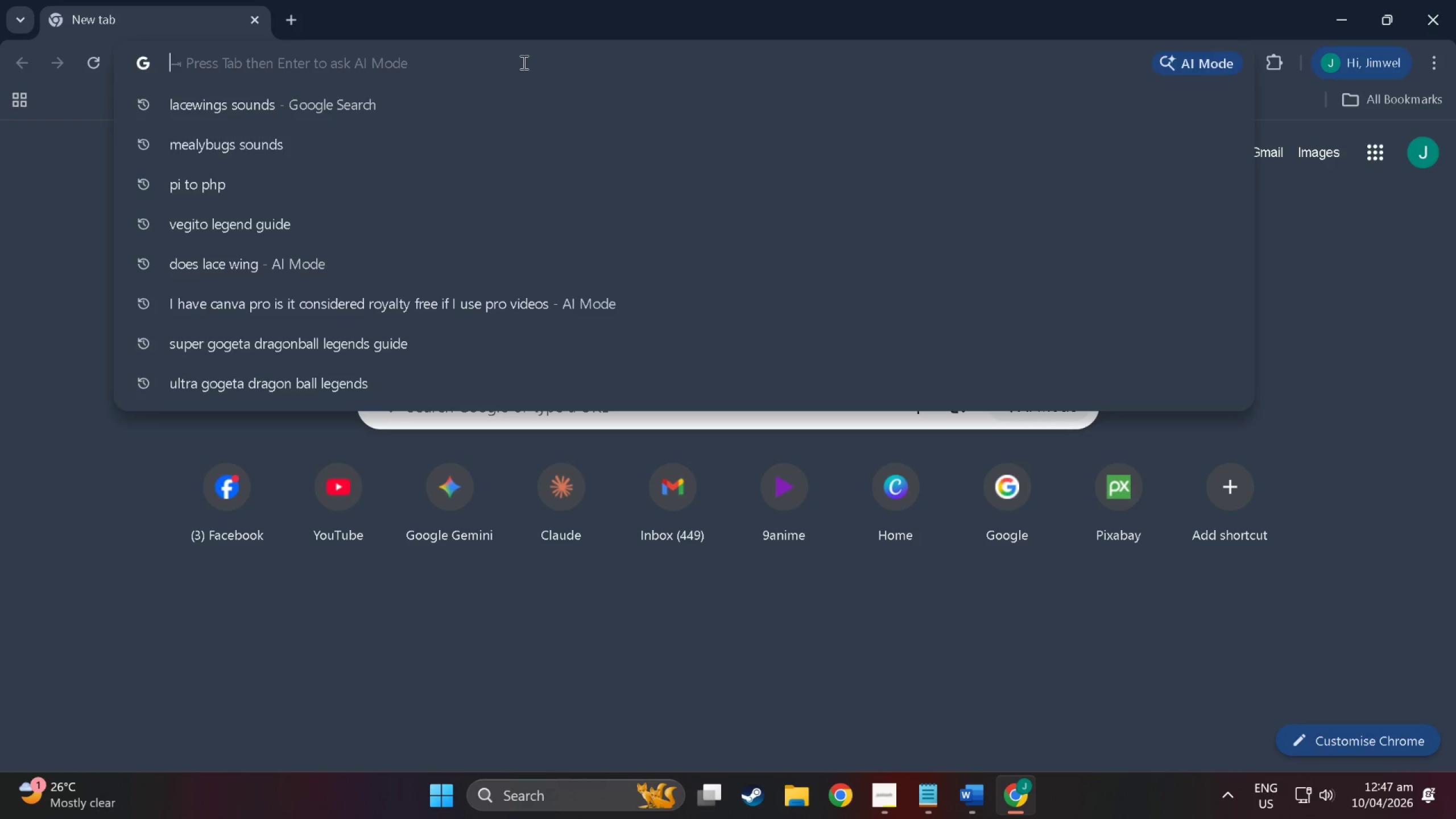 
left_click([522, 62])
 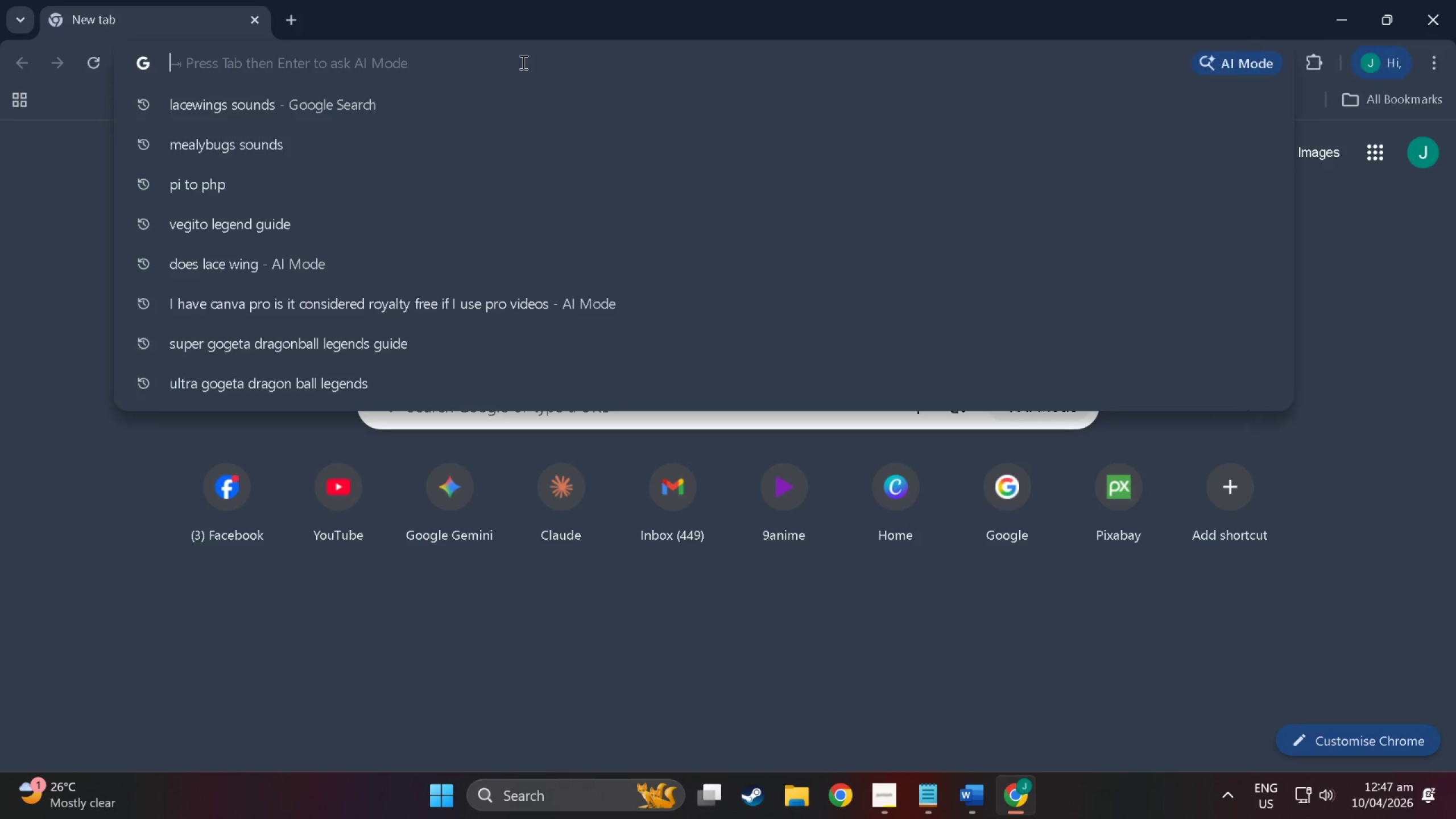 
key(Control+V)
 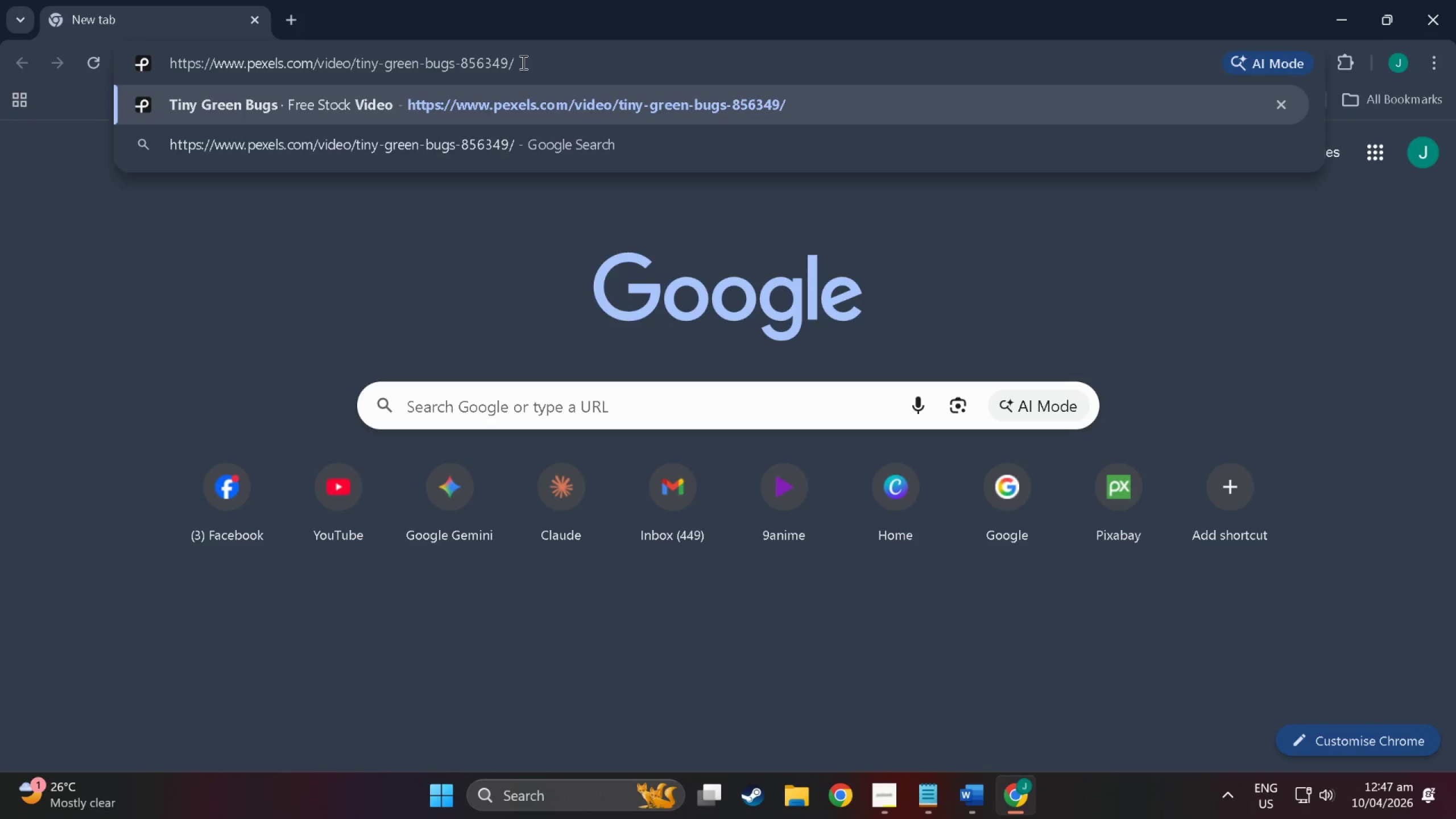 
key(Enter)
 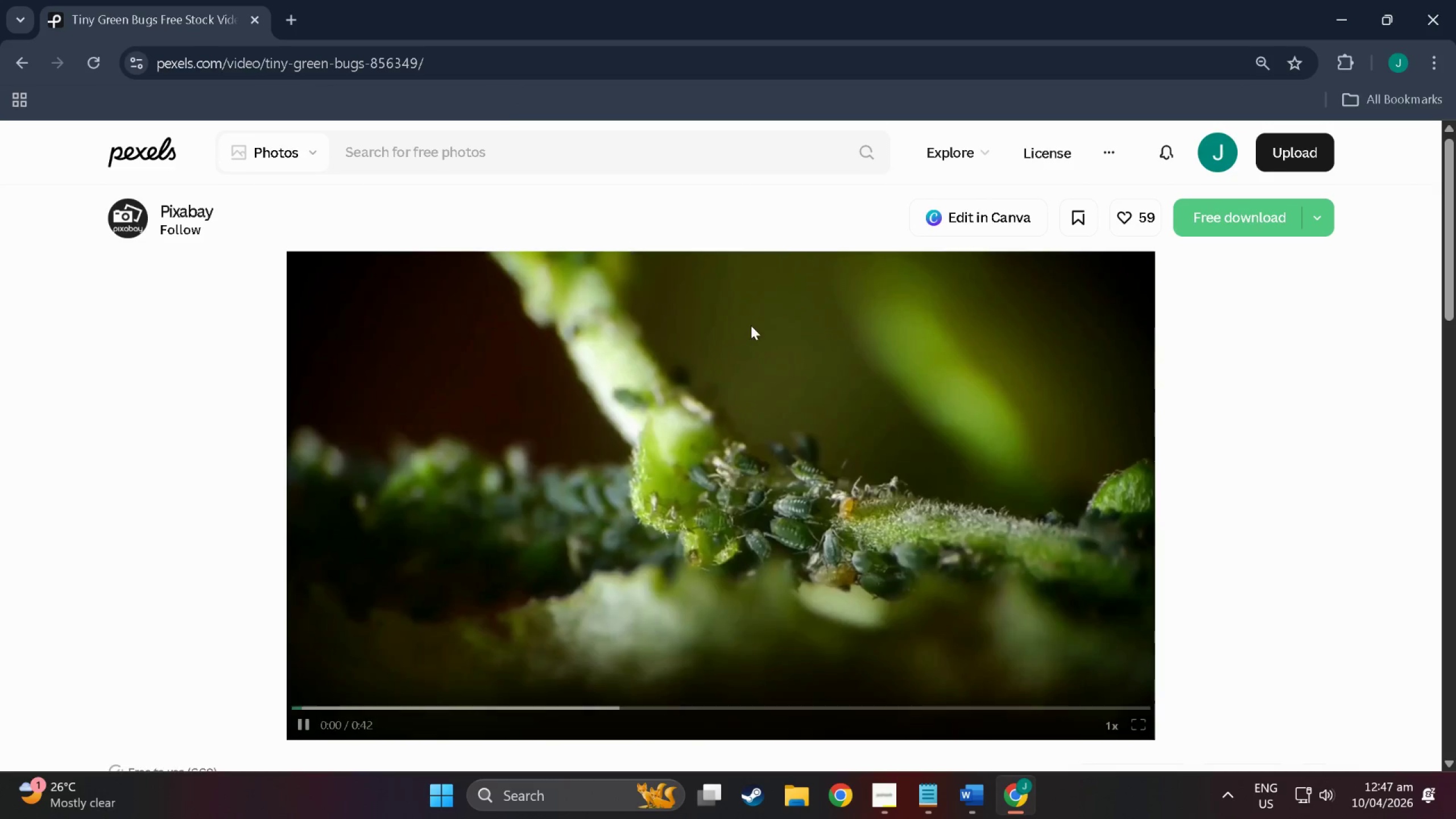 
mouse_move([1420, 22])
 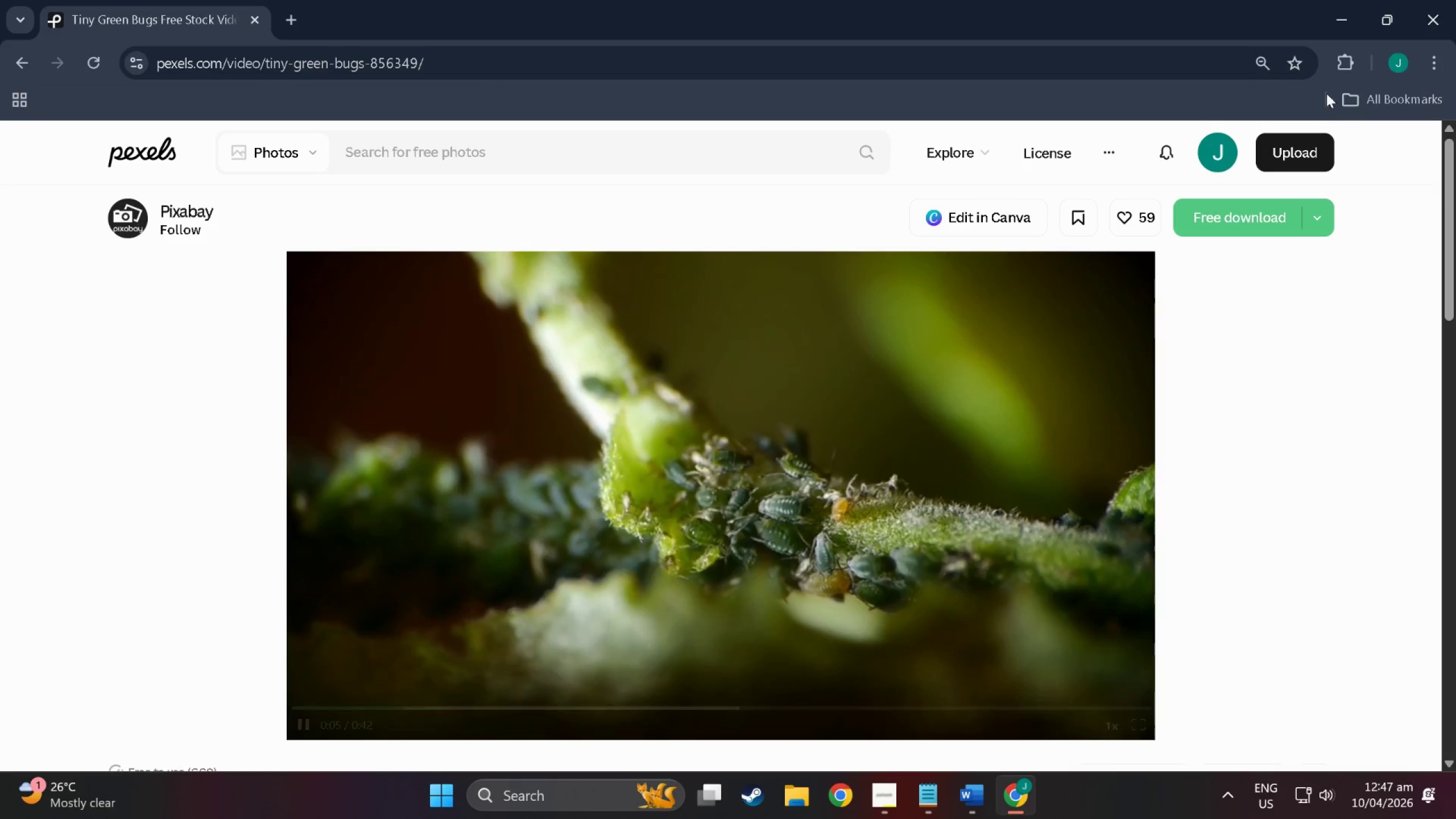 
mouse_move([1409, 8])
 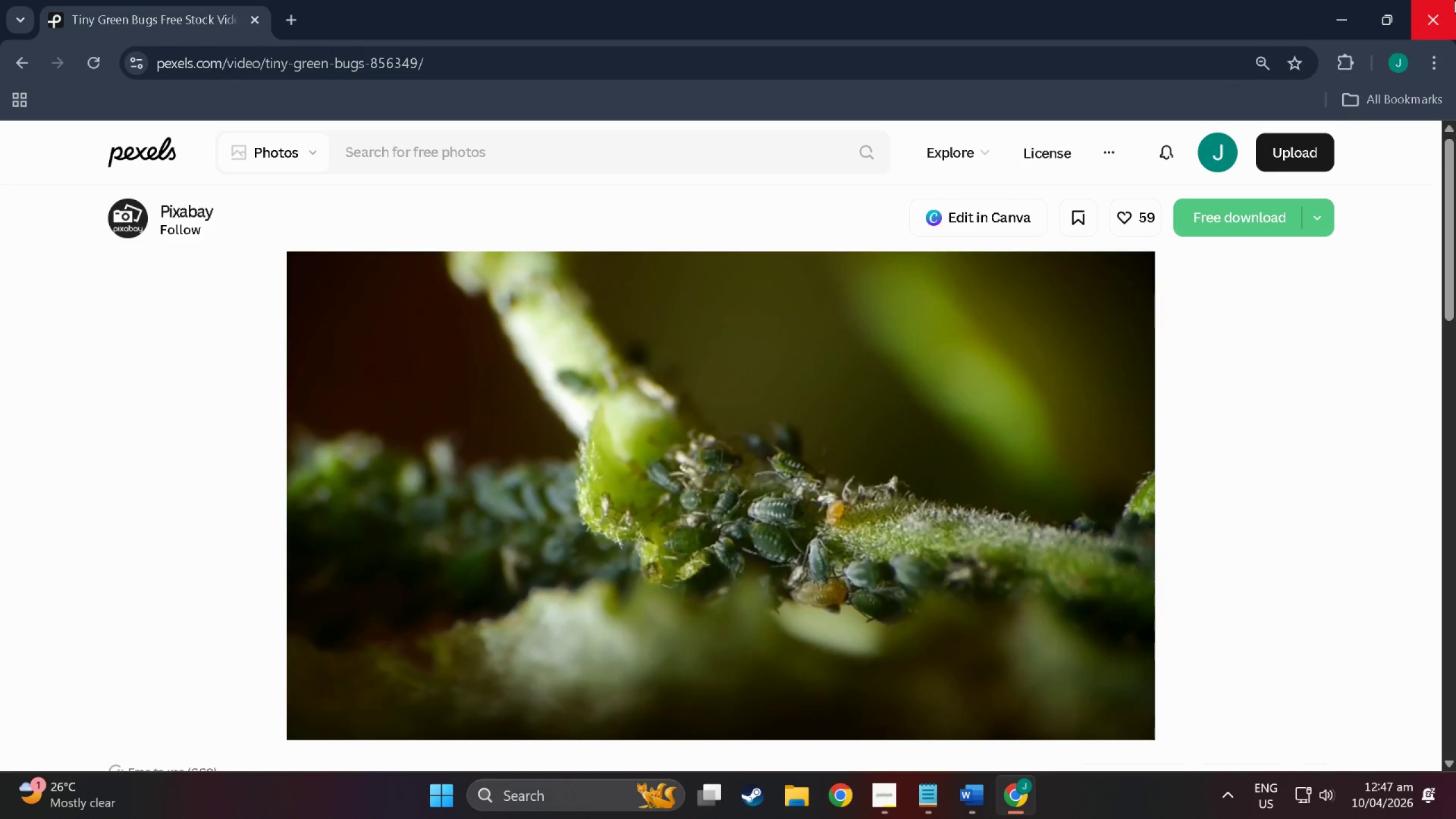 
left_click([1435, 0])
 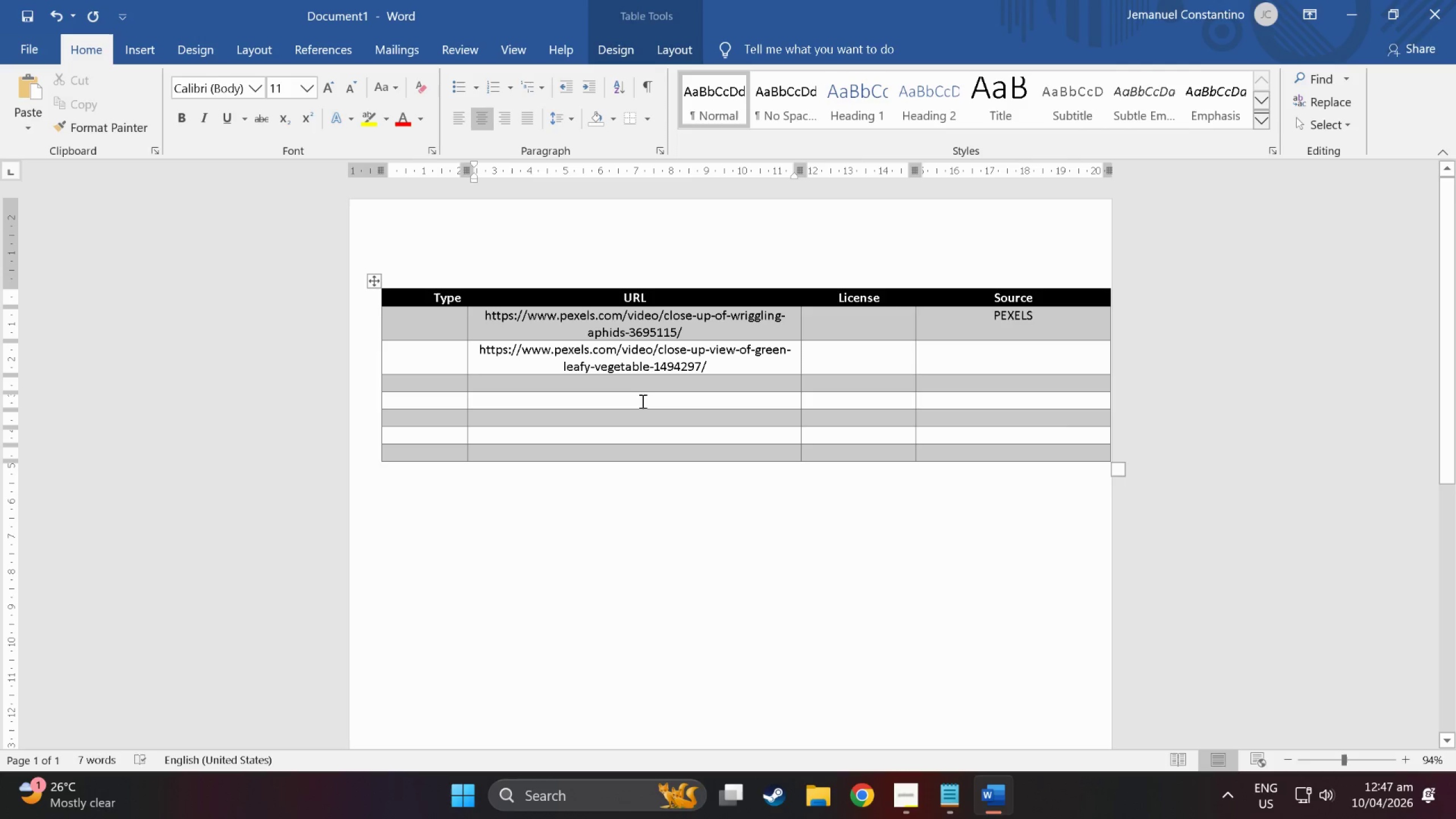 
key(Control+V)
 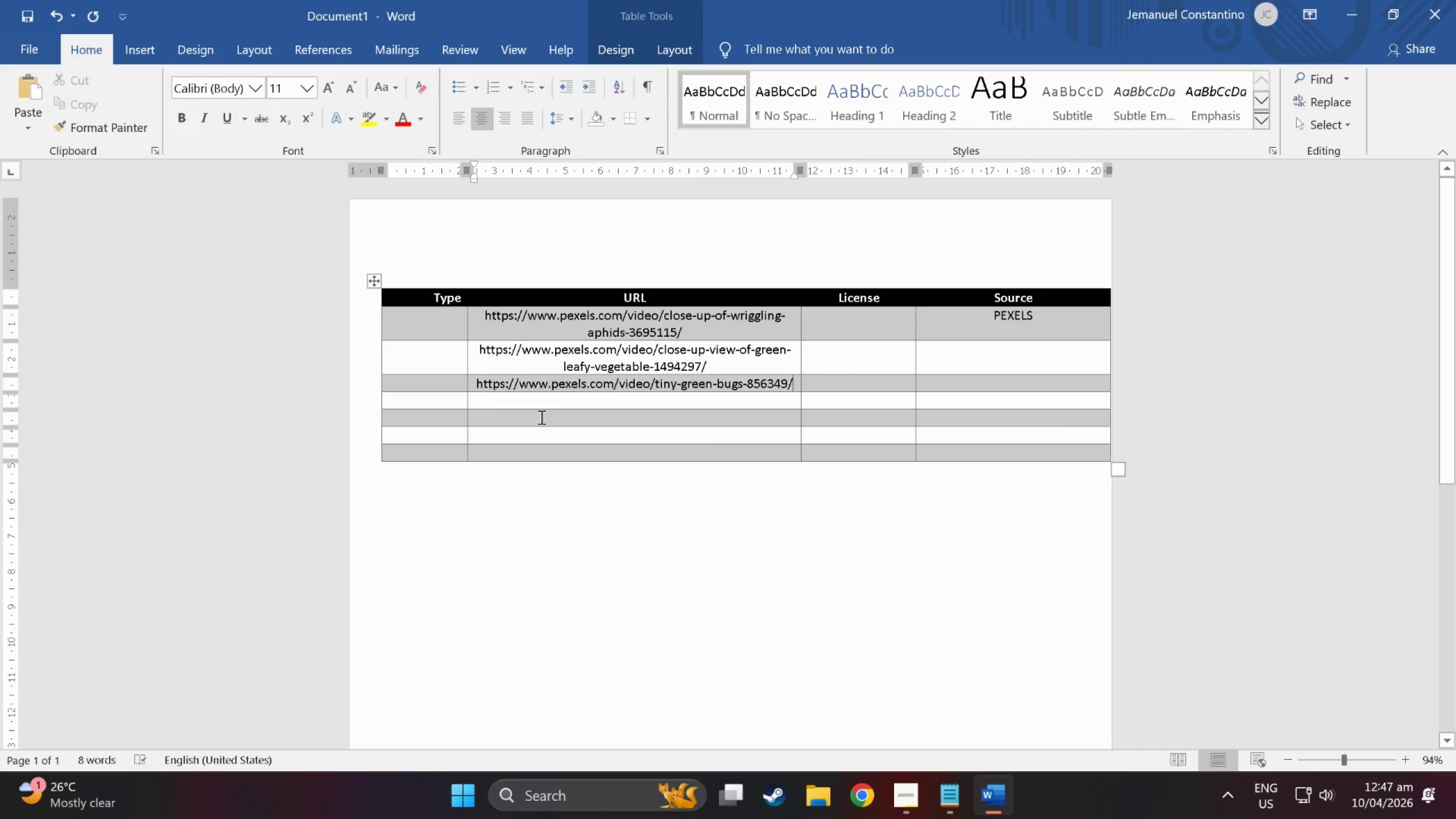 
left_click([551, 402])
 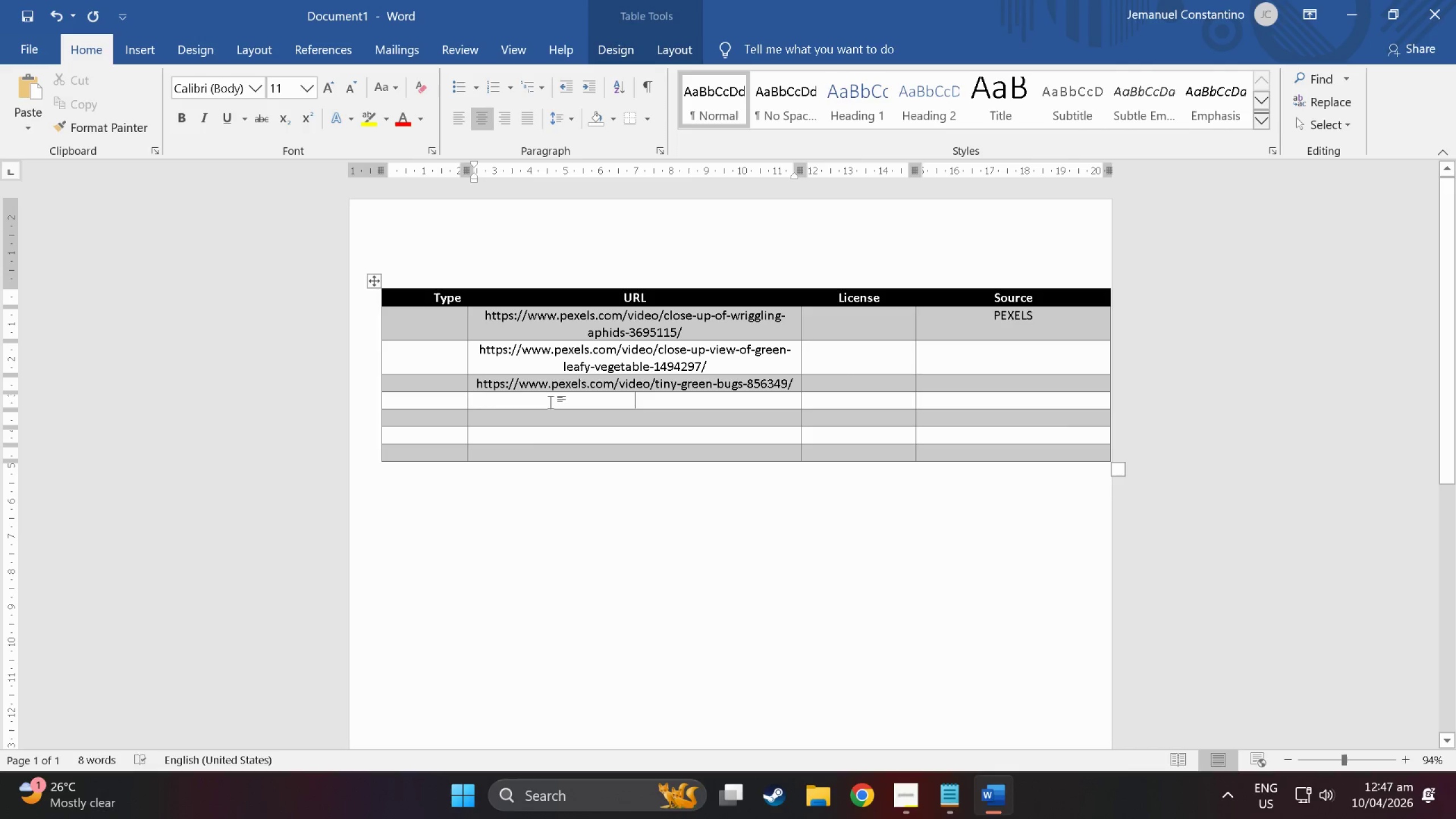 
key(Meta+MetaLeft)
 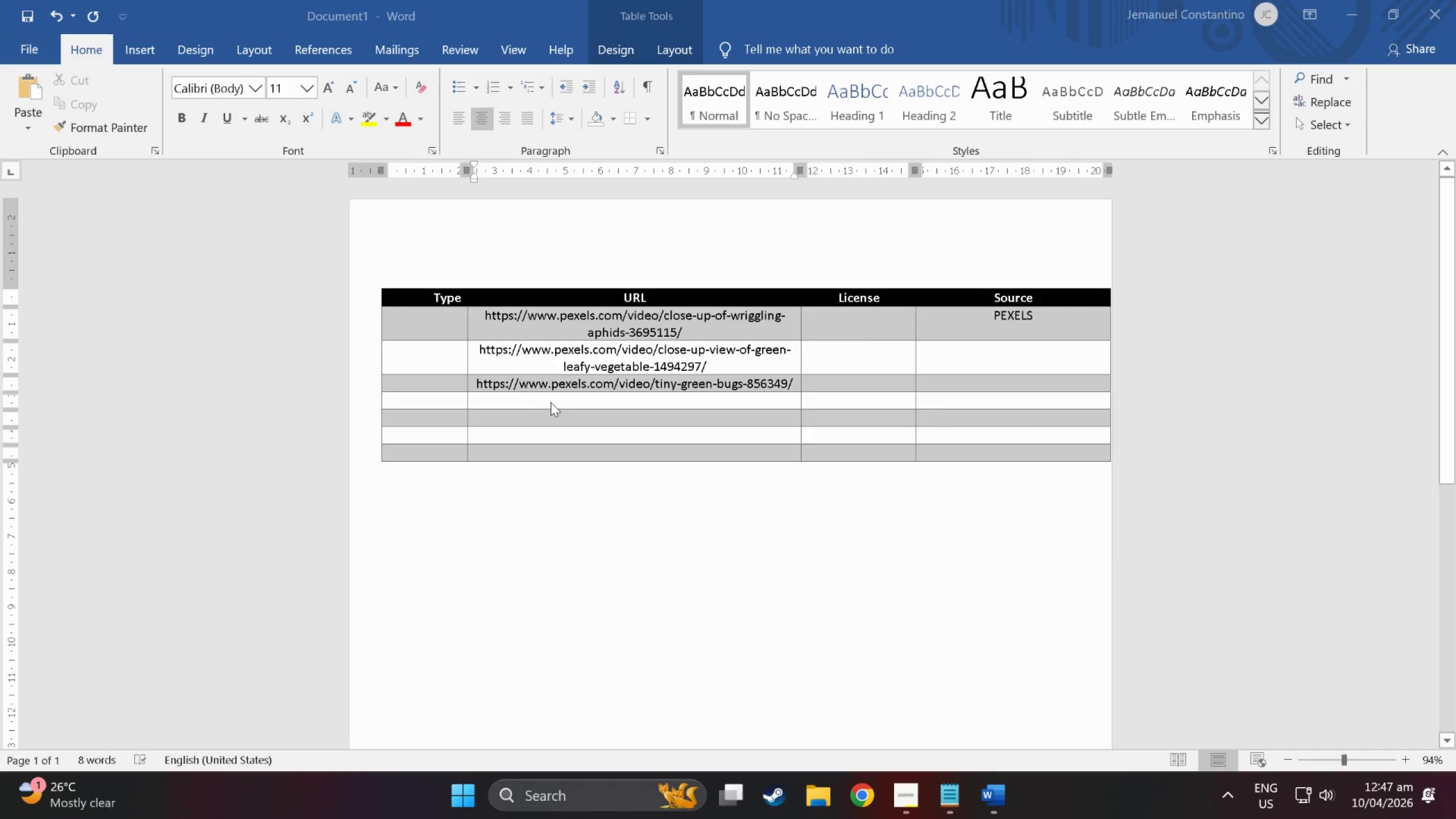 
key(Alt+Tab)
 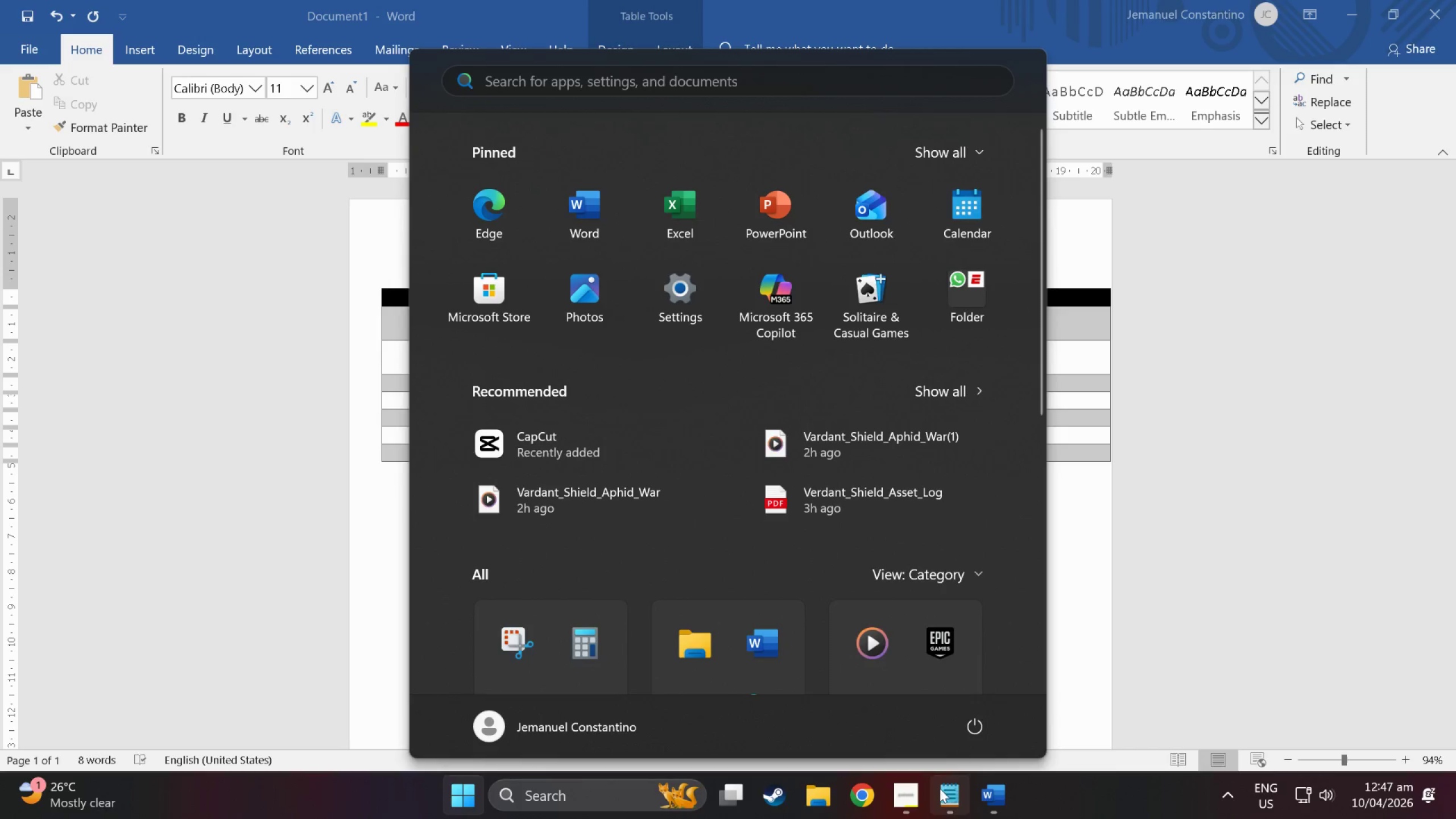 
left_click([944, 803])
 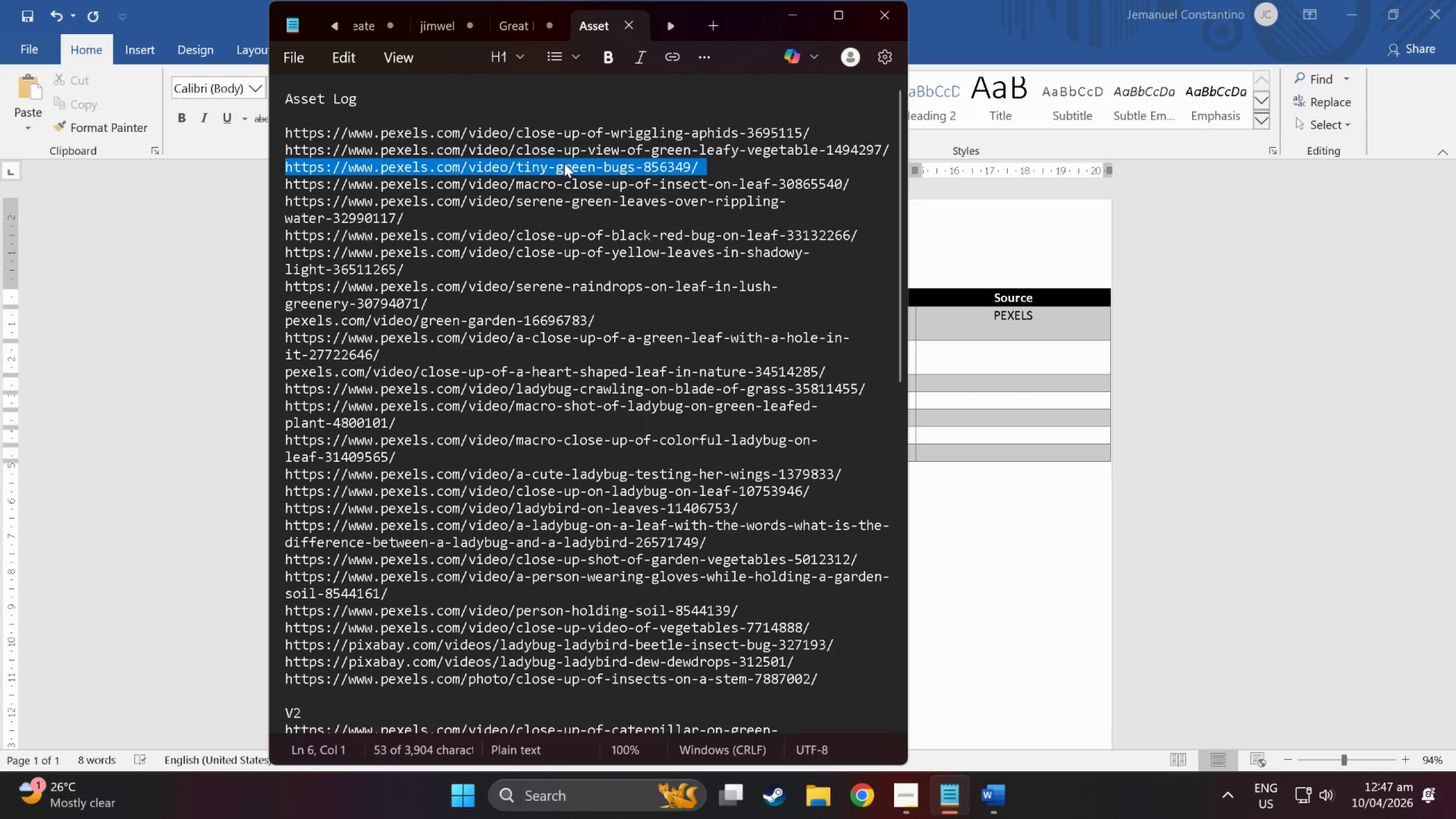 
double_click([569, 181])
 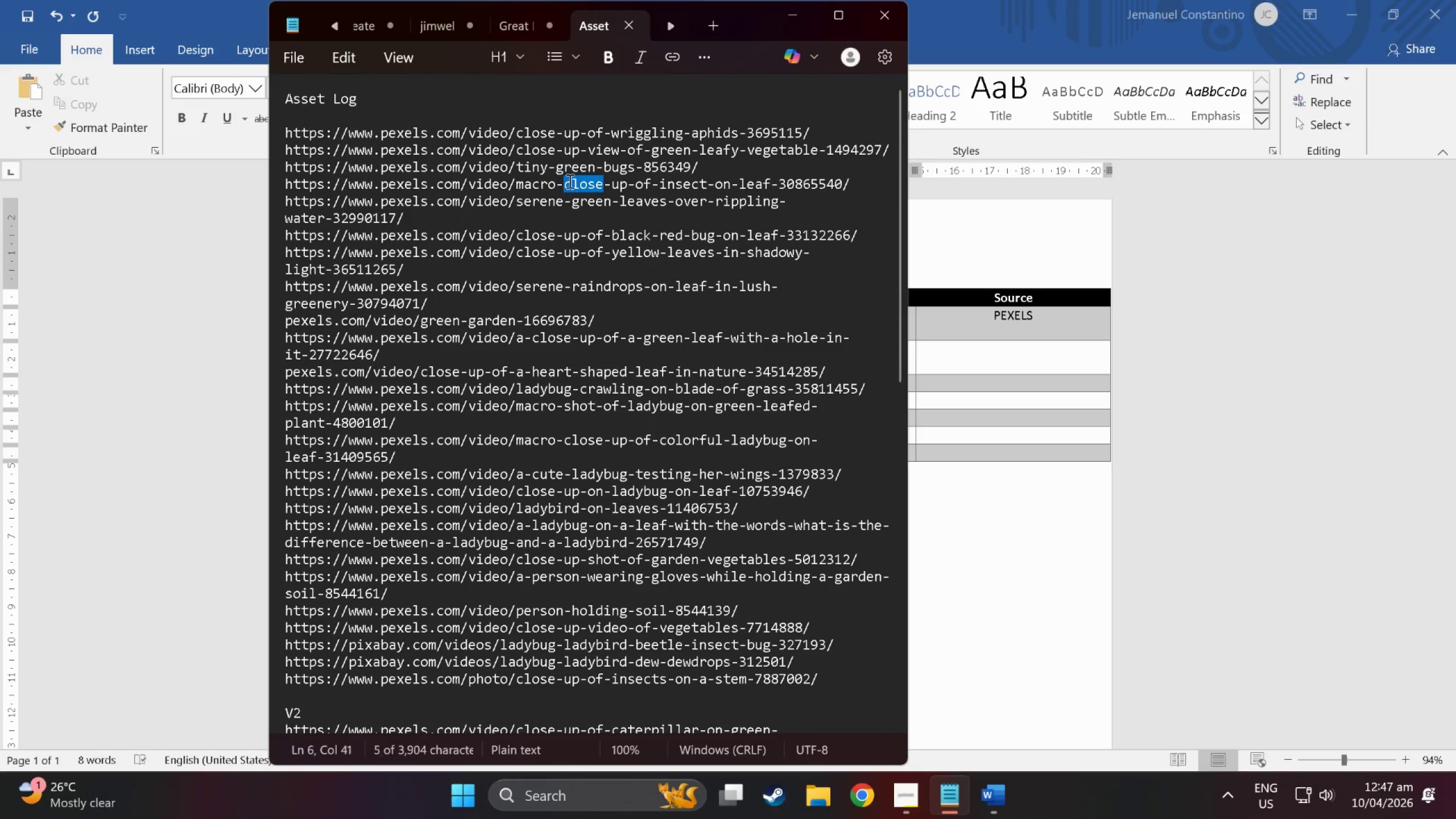 
triple_click([569, 181])
 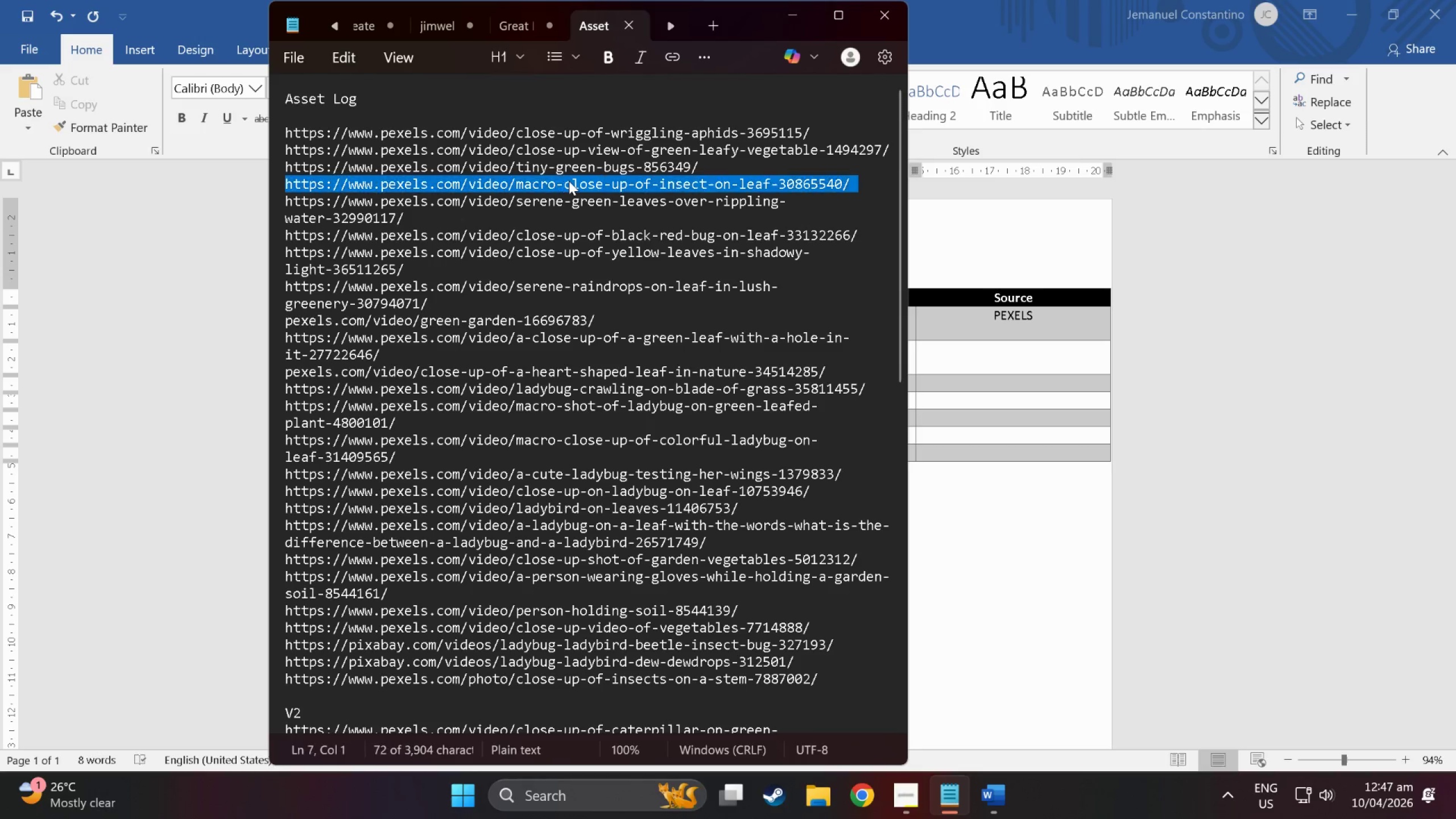 
triple_click([569, 181])
 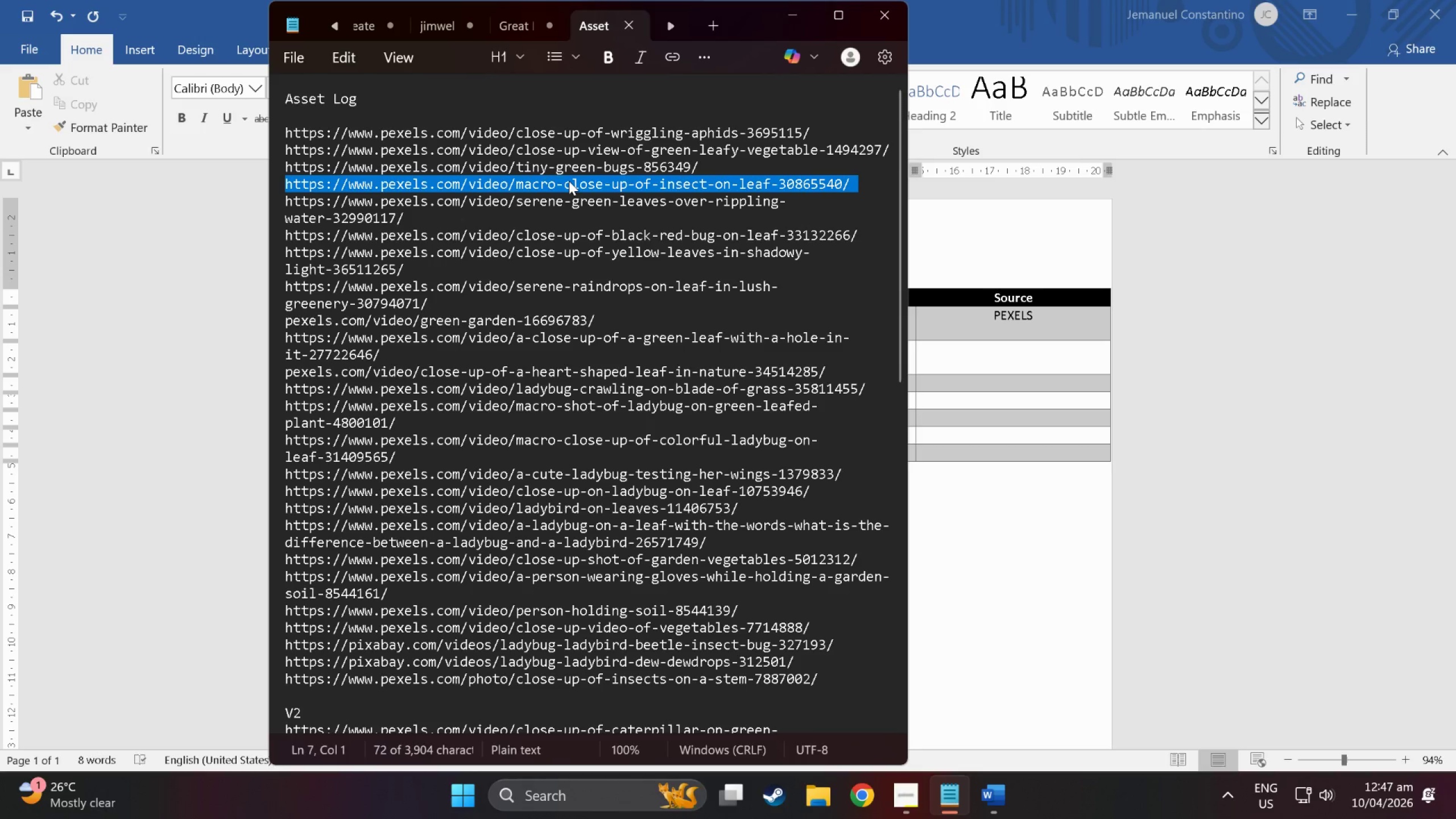 
right_click([569, 181])
 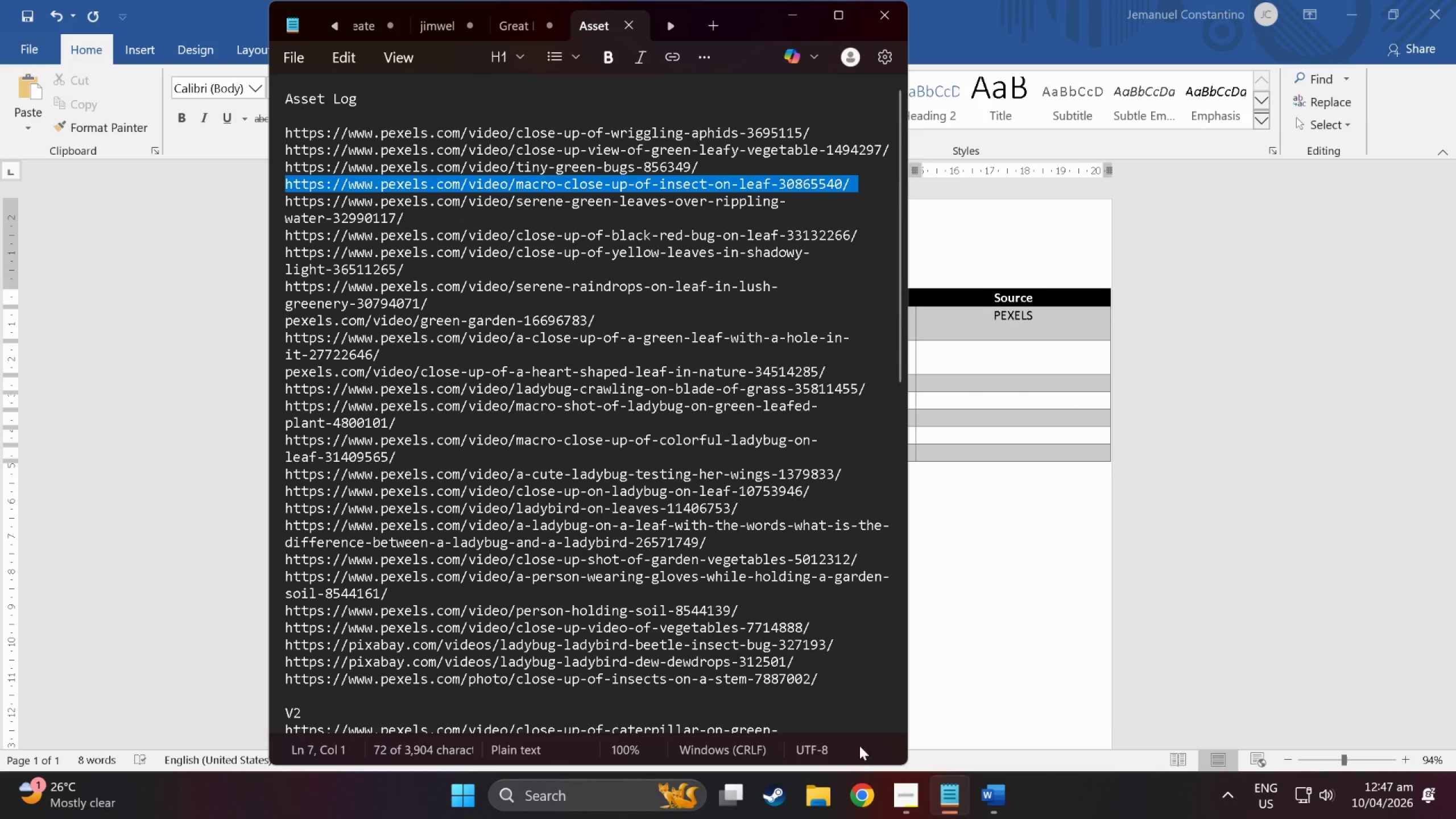 
left_click([870, 798])
 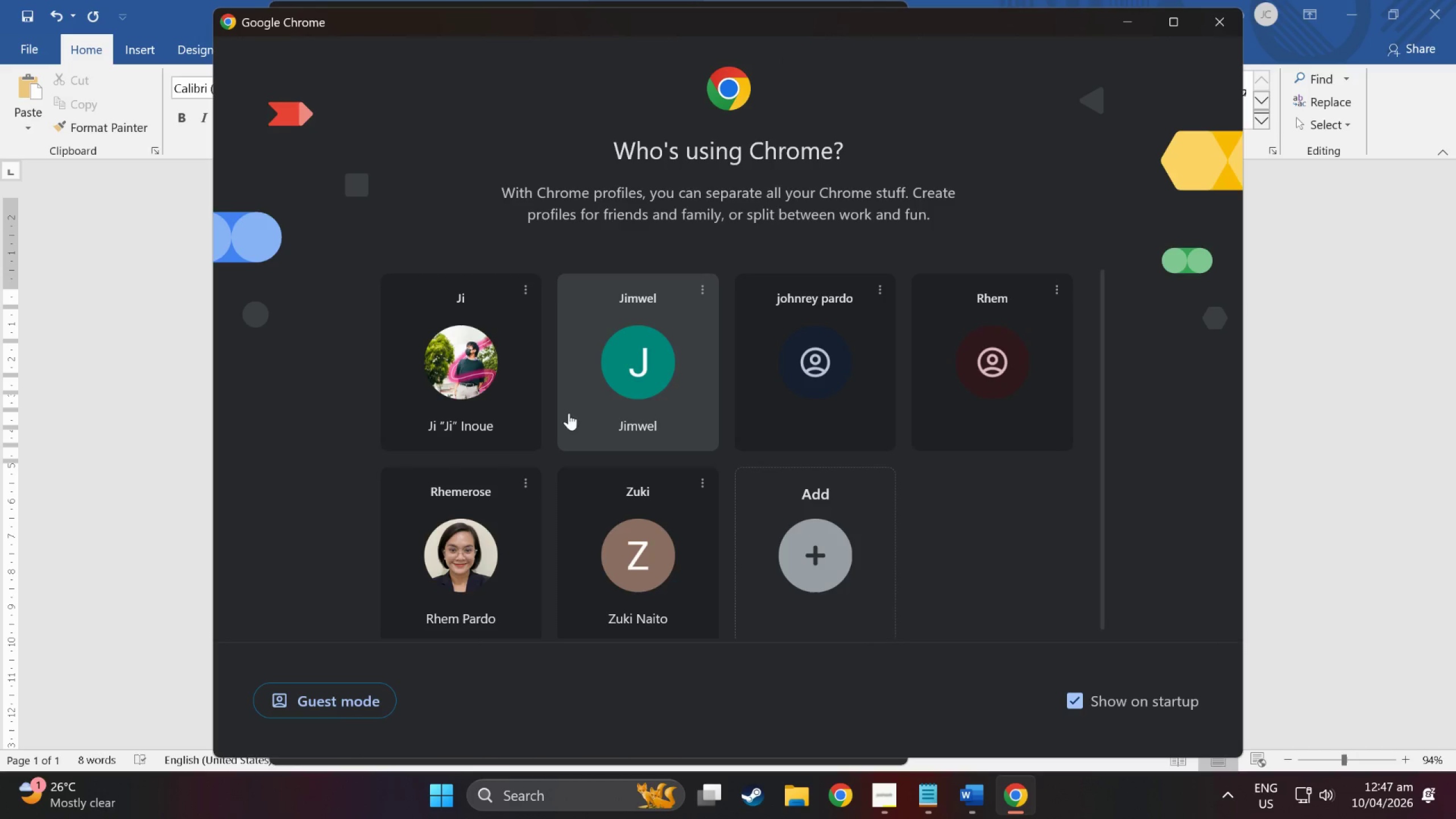 
left_click([608, 395])
 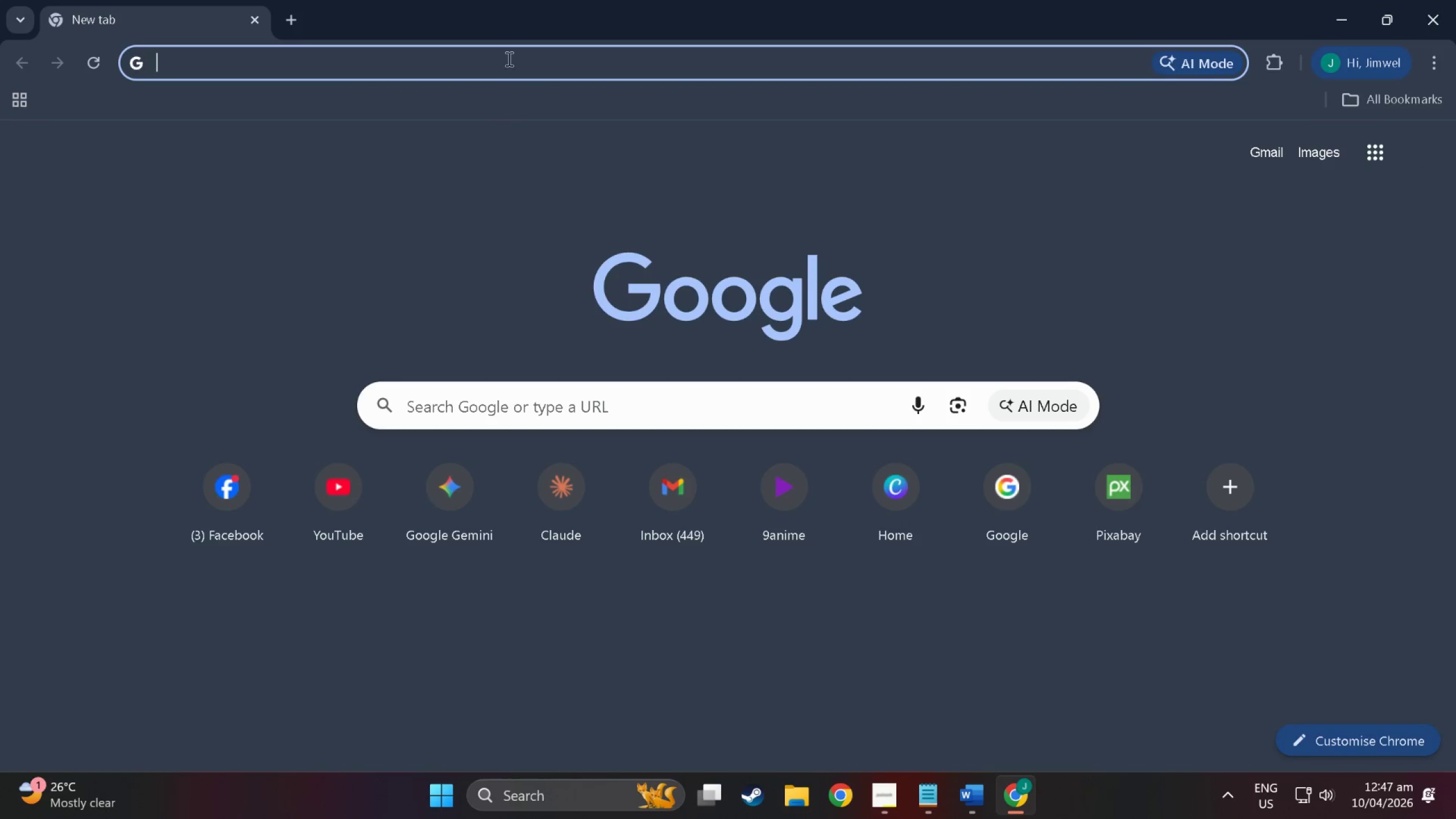 
right_click([508, 57])
 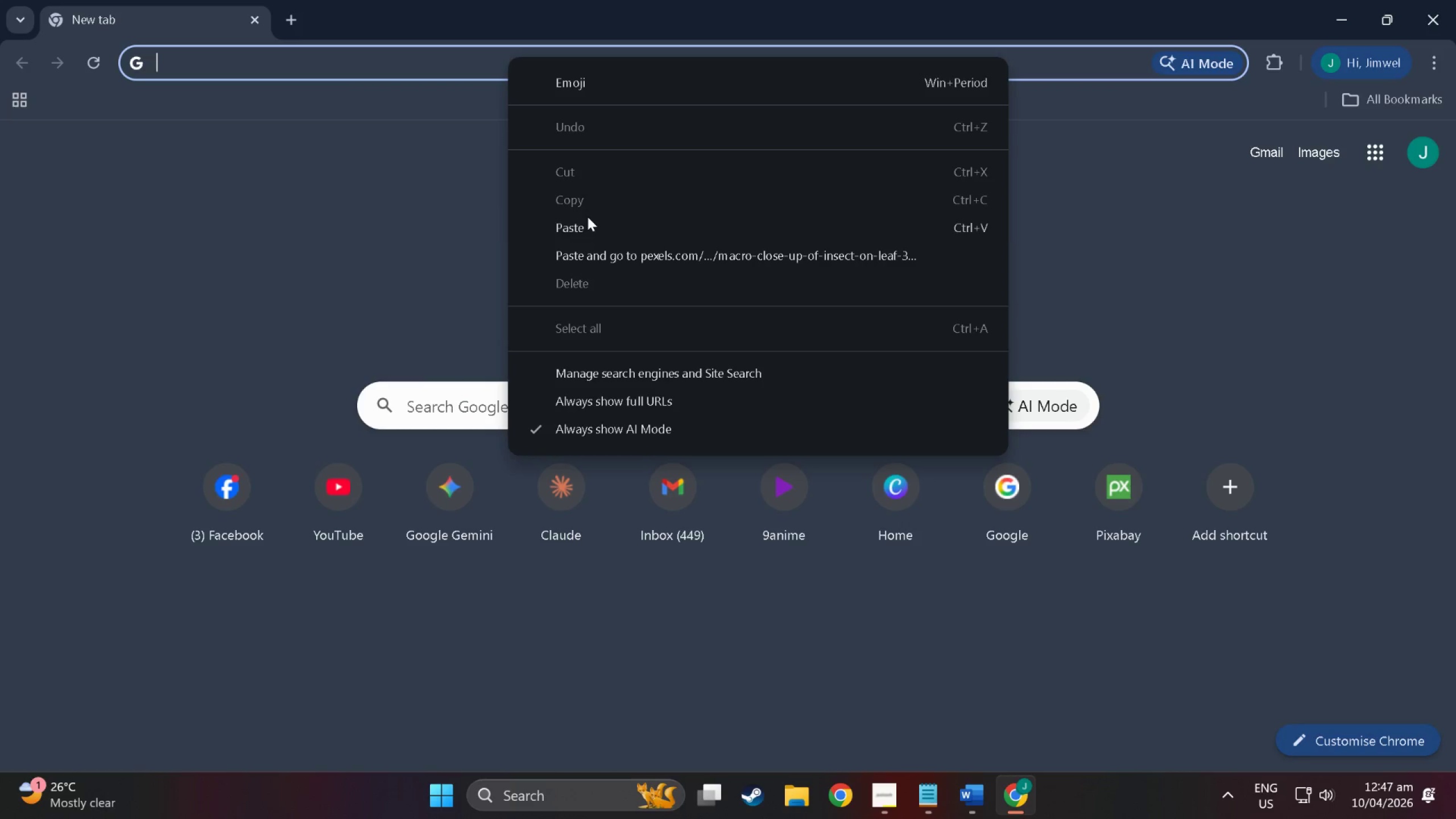 
left_click([591, 225])
 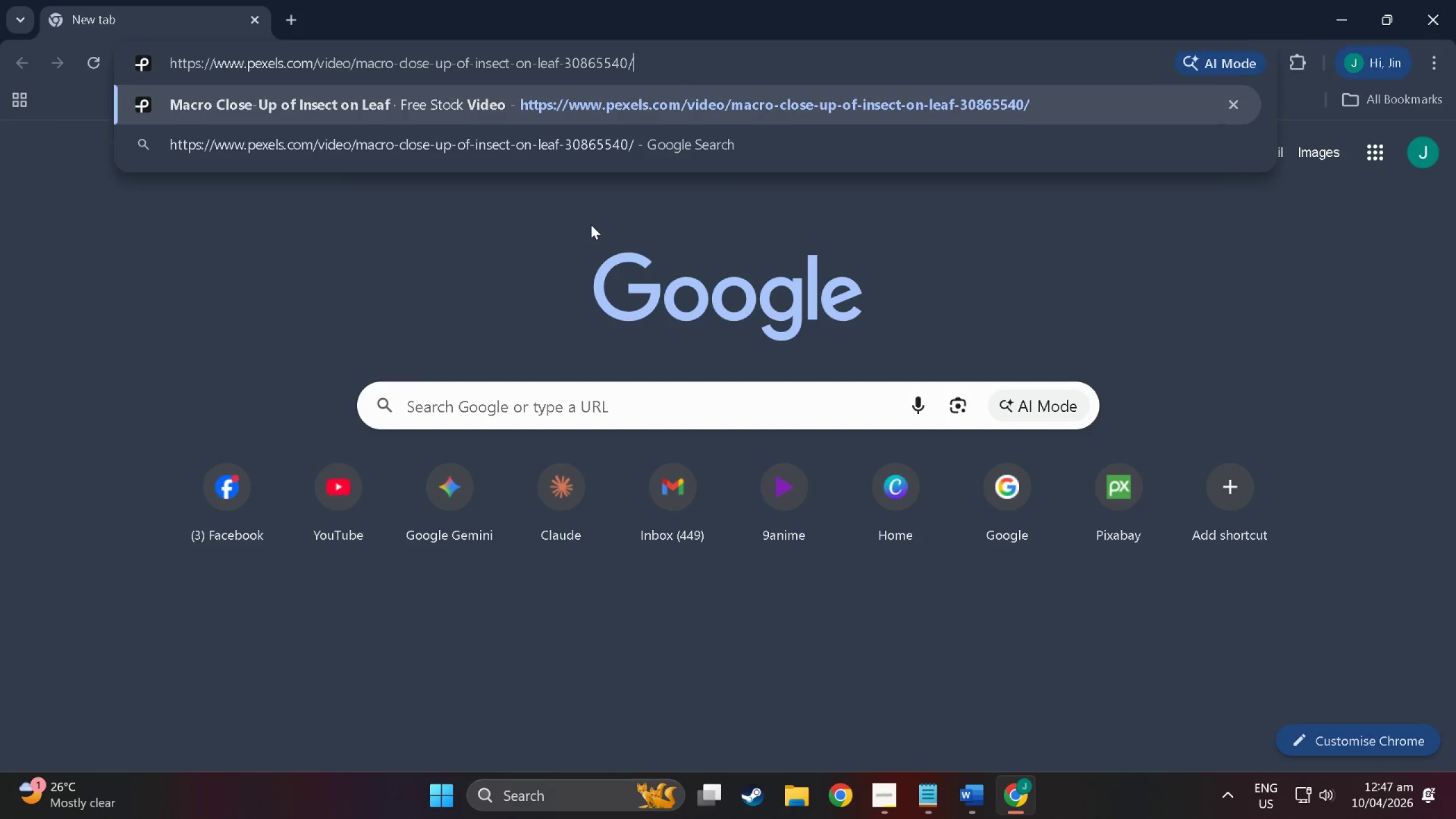 
key(NumpadEnter)
 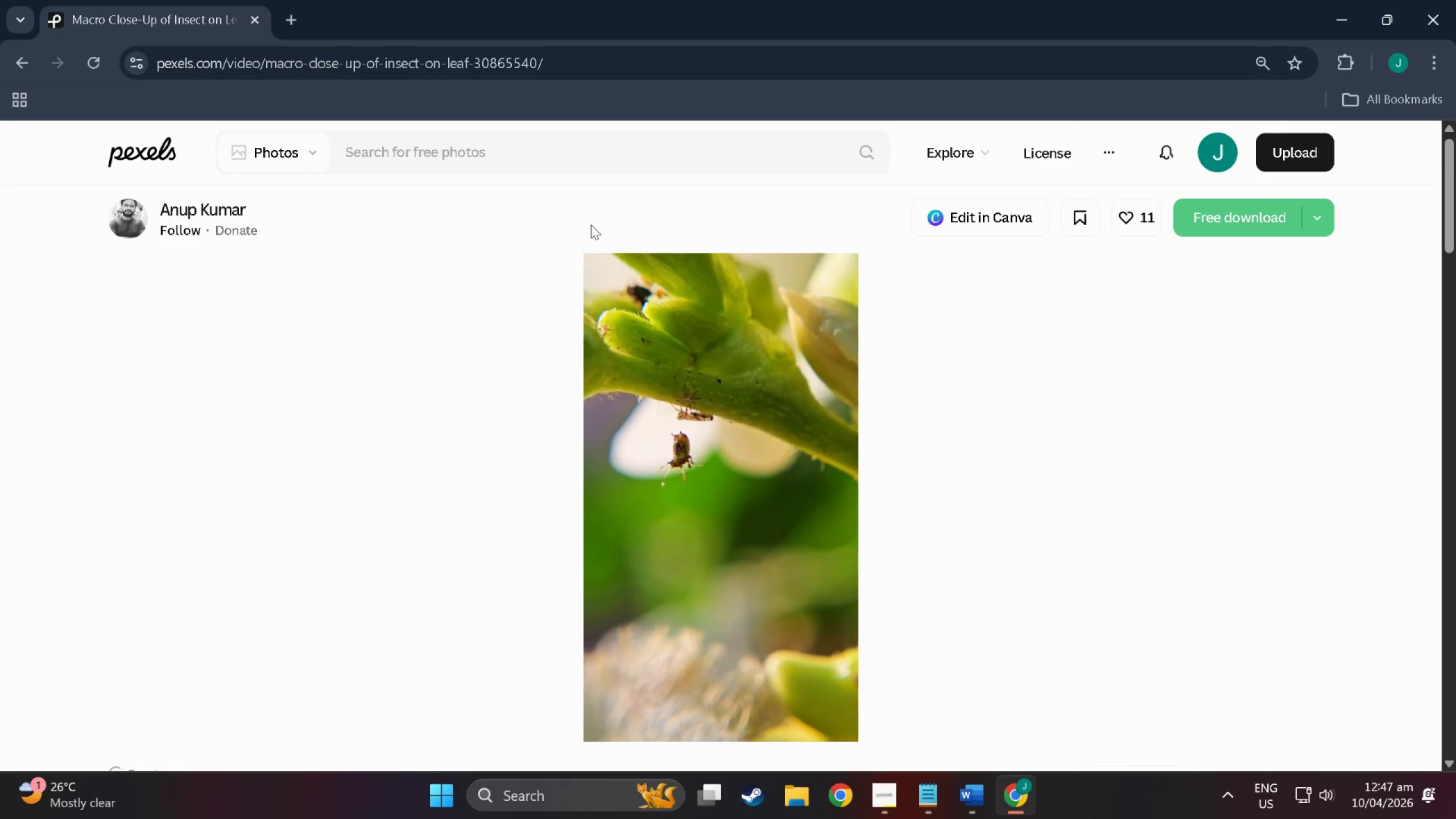 
wait(5.03)
 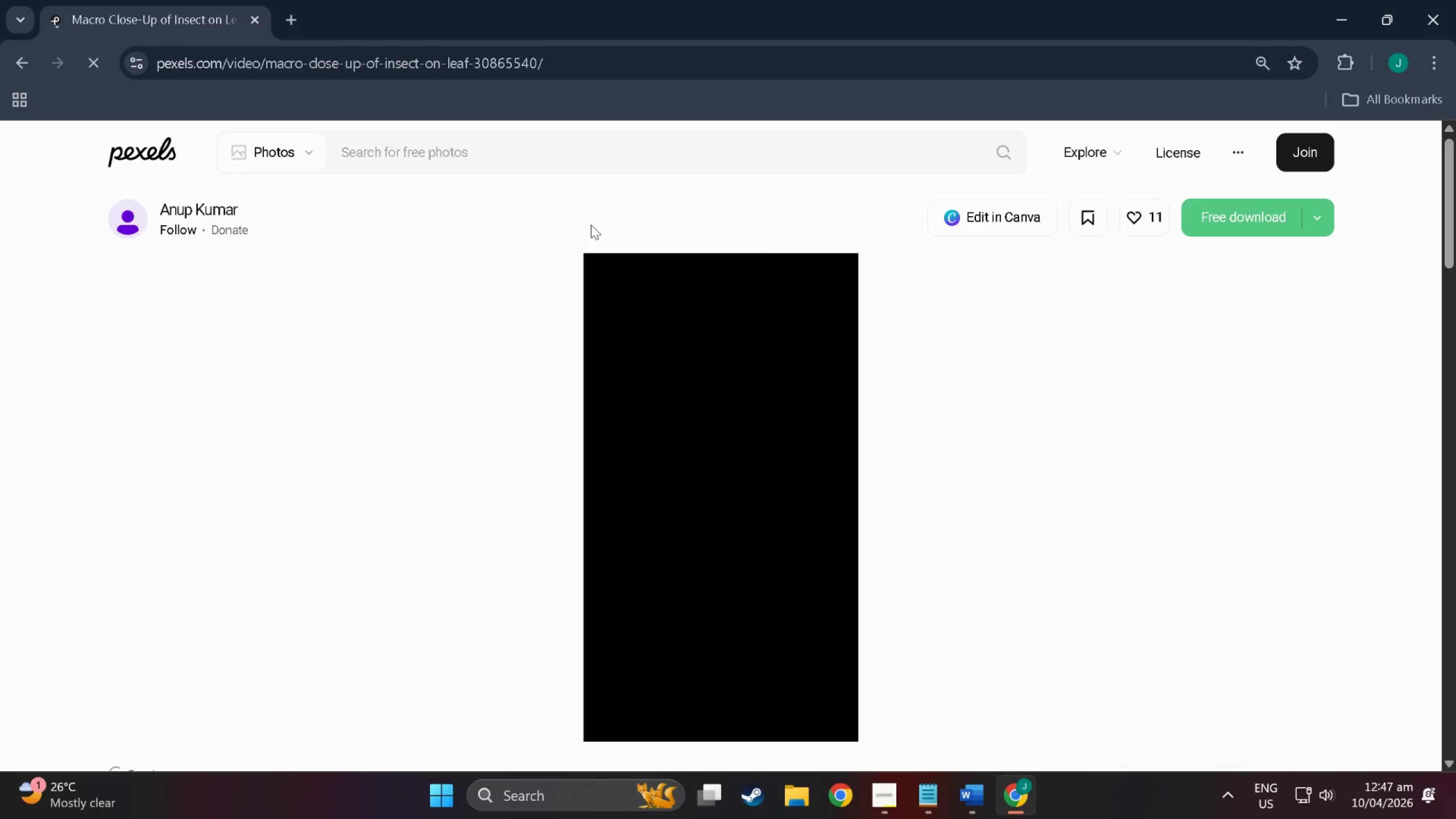 
mouse_move([1410, 7])
 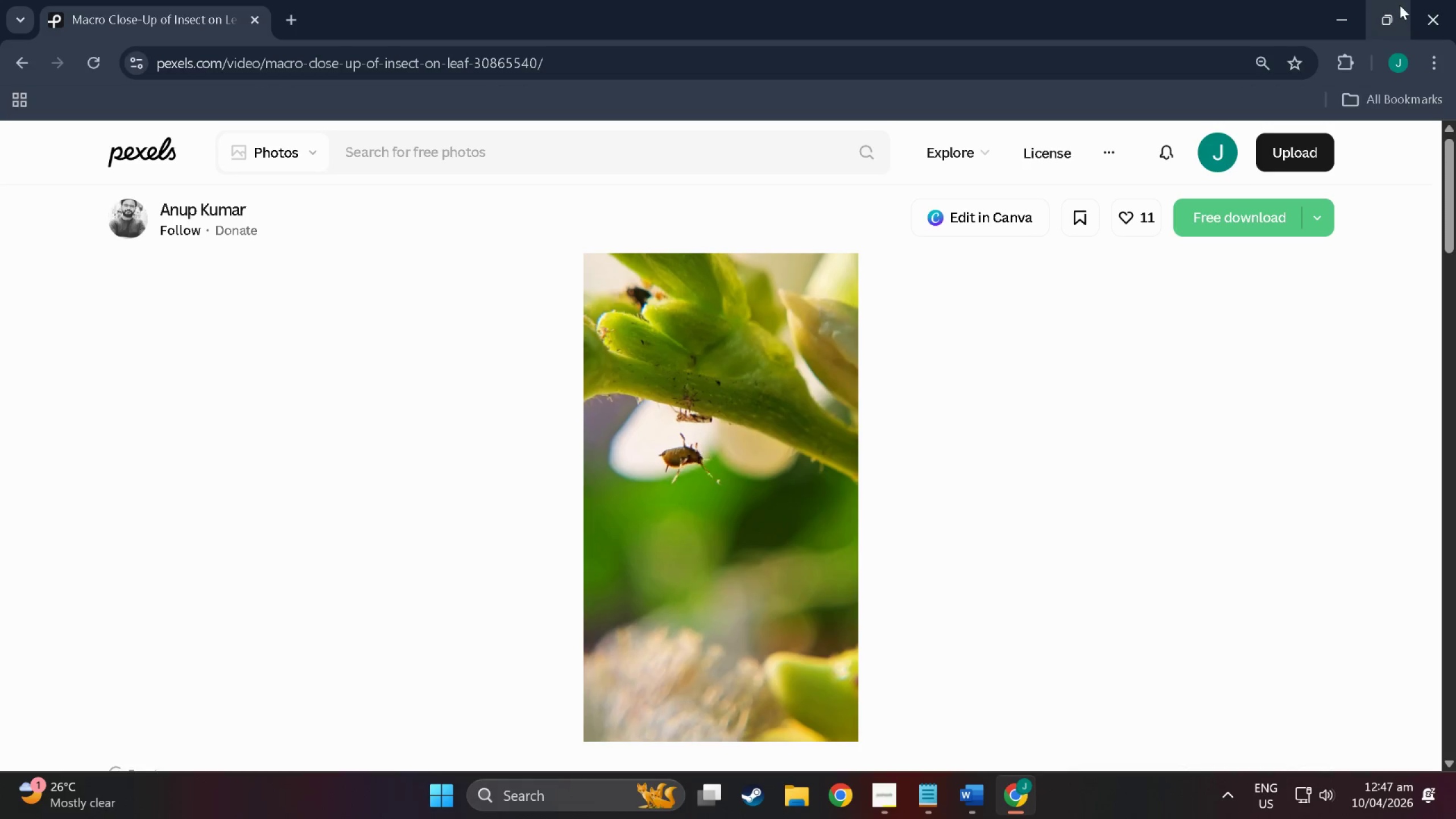 
mouse_move([1396, 7])
 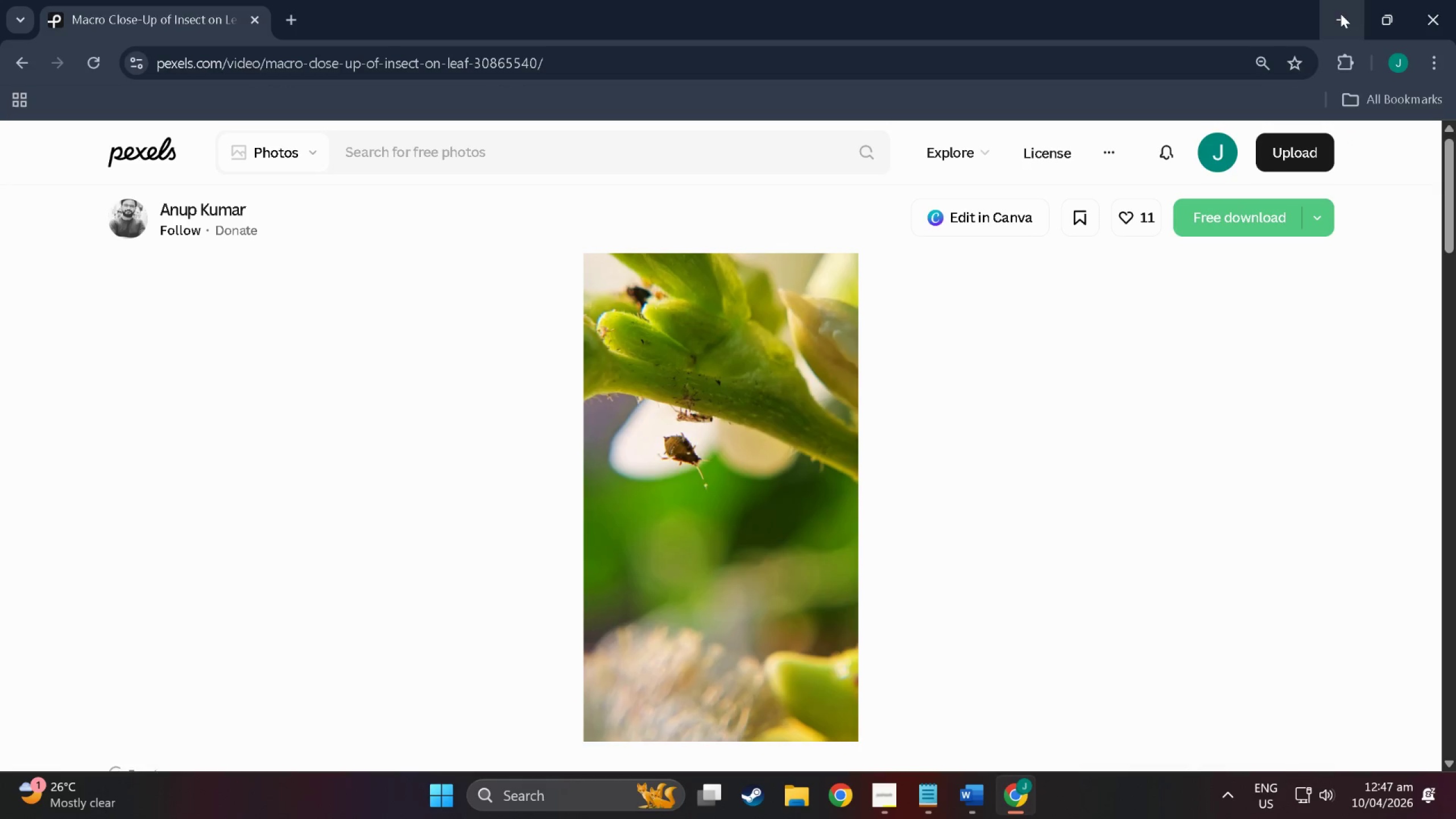 
left_click([1342, 14])
 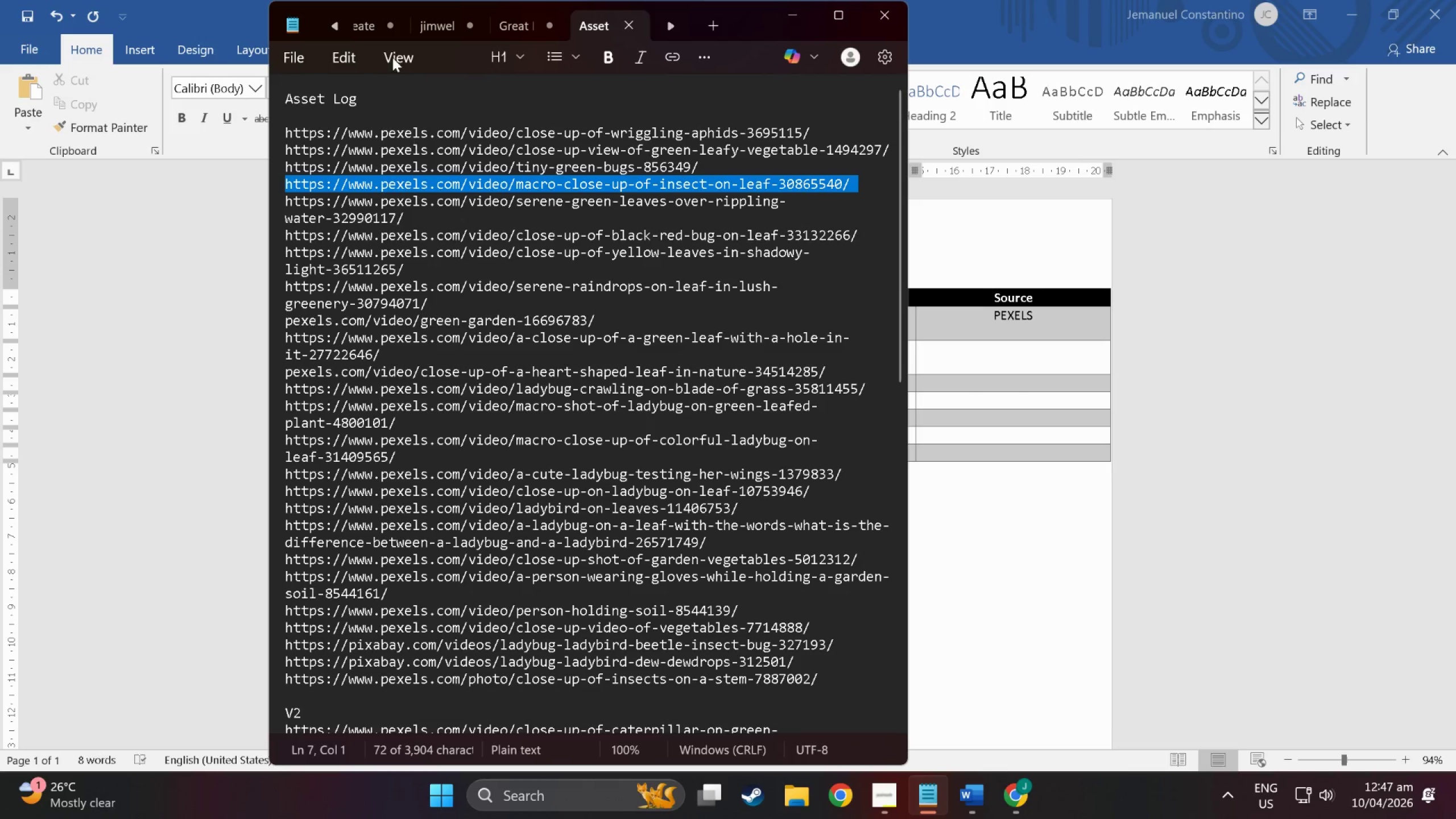 
left_click([166, 232])
 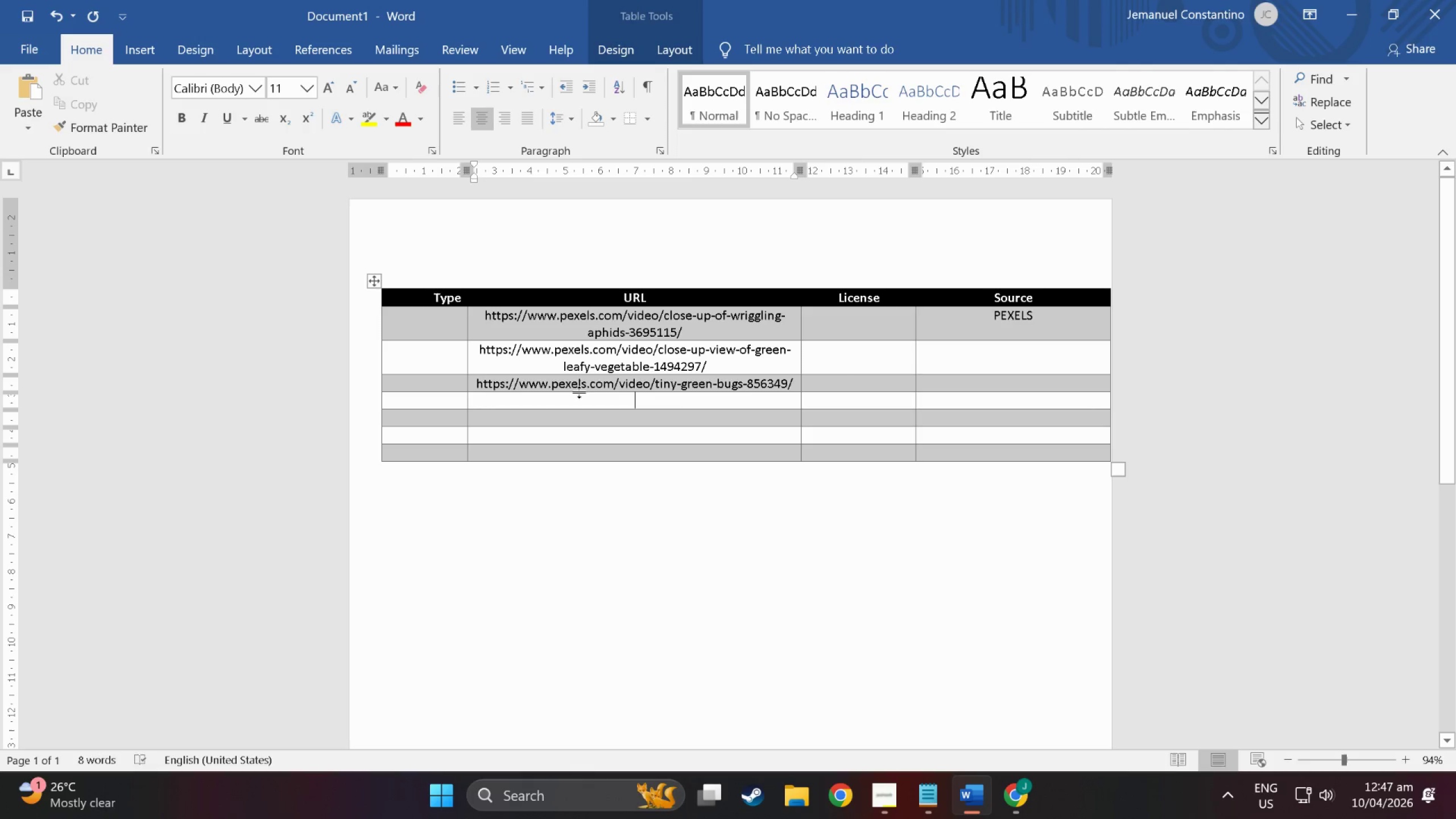 
left_click([577, 398])
 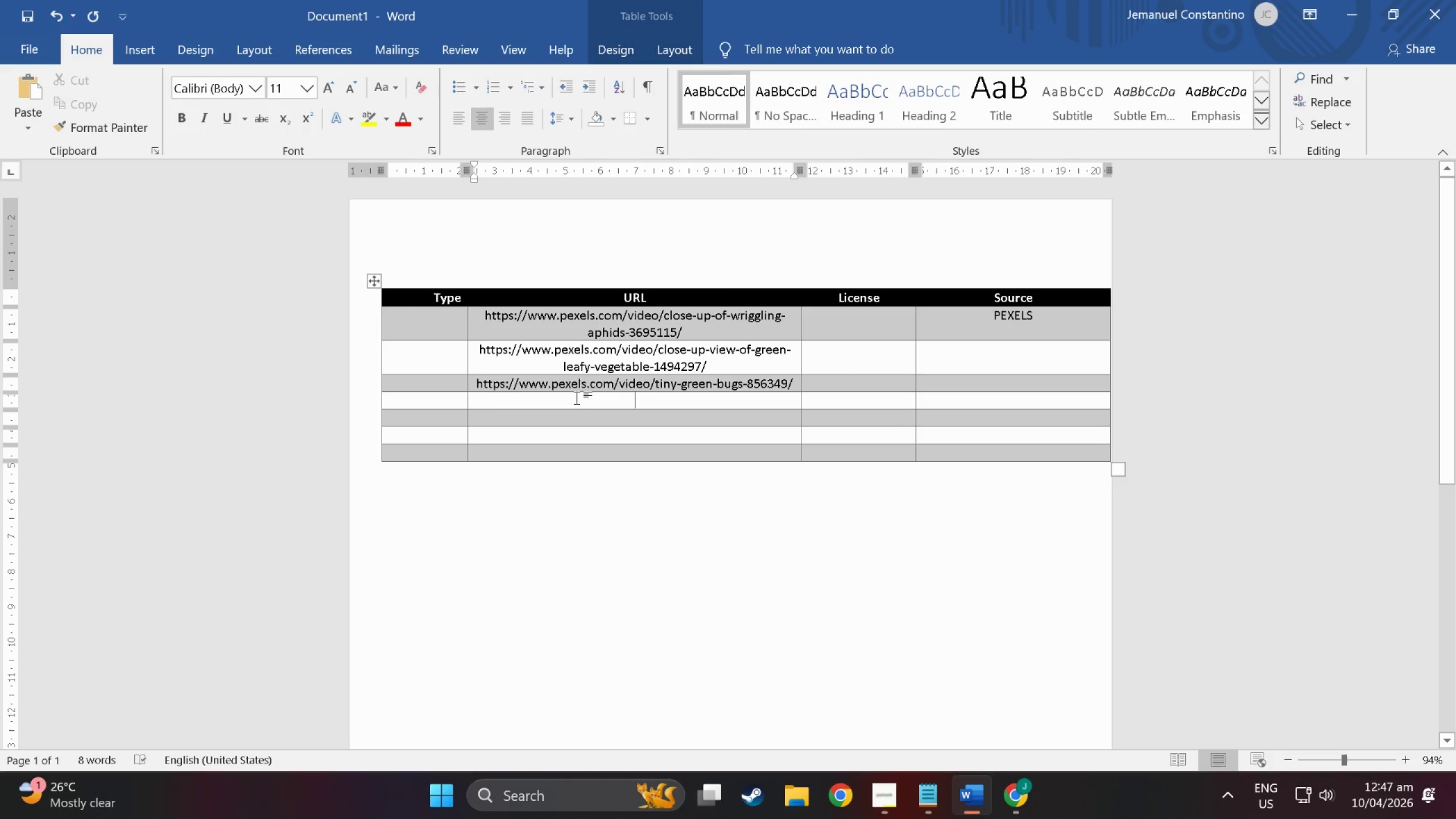 
right_click([577, 398])
 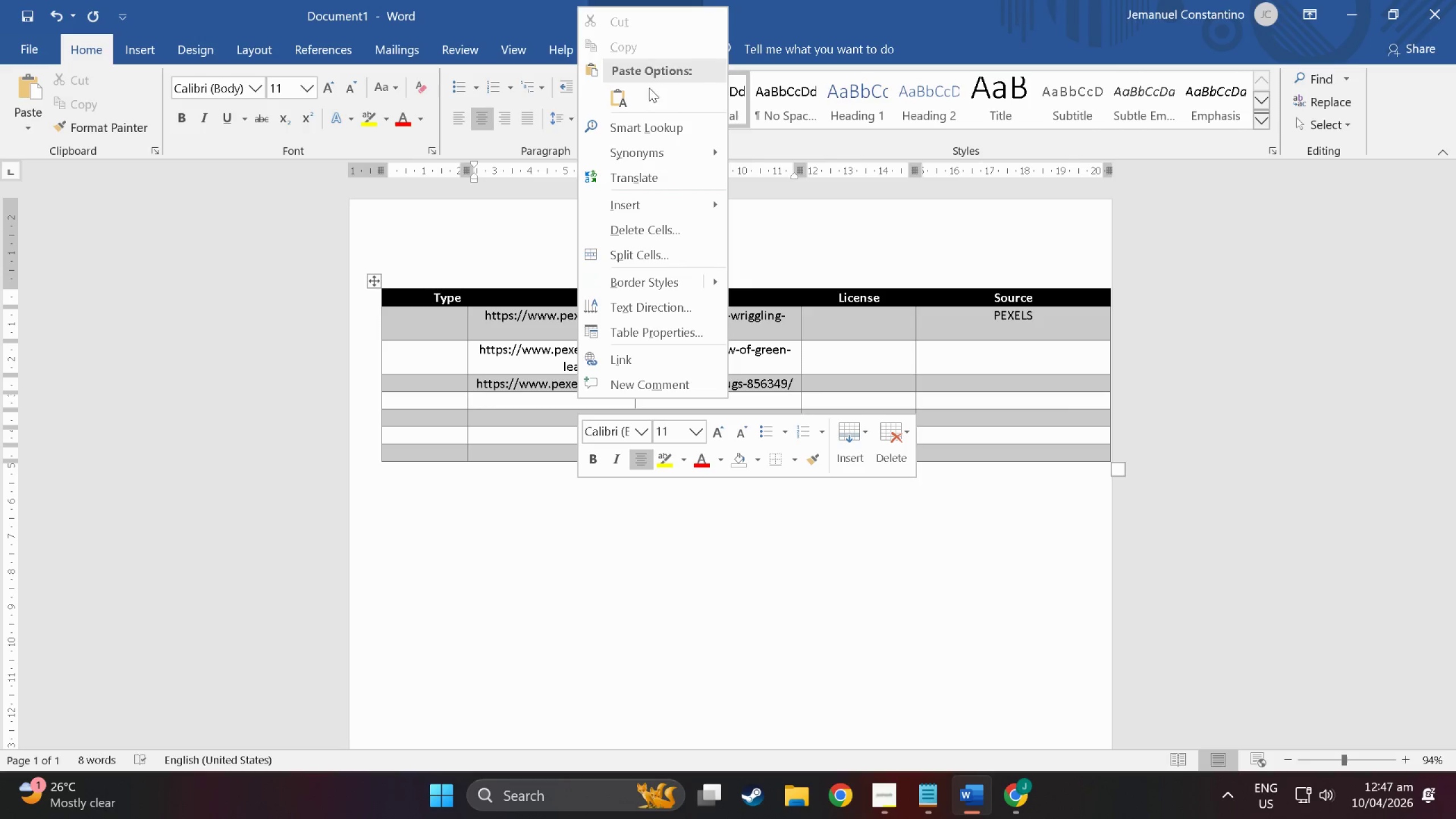 
left_click([630, 96])
 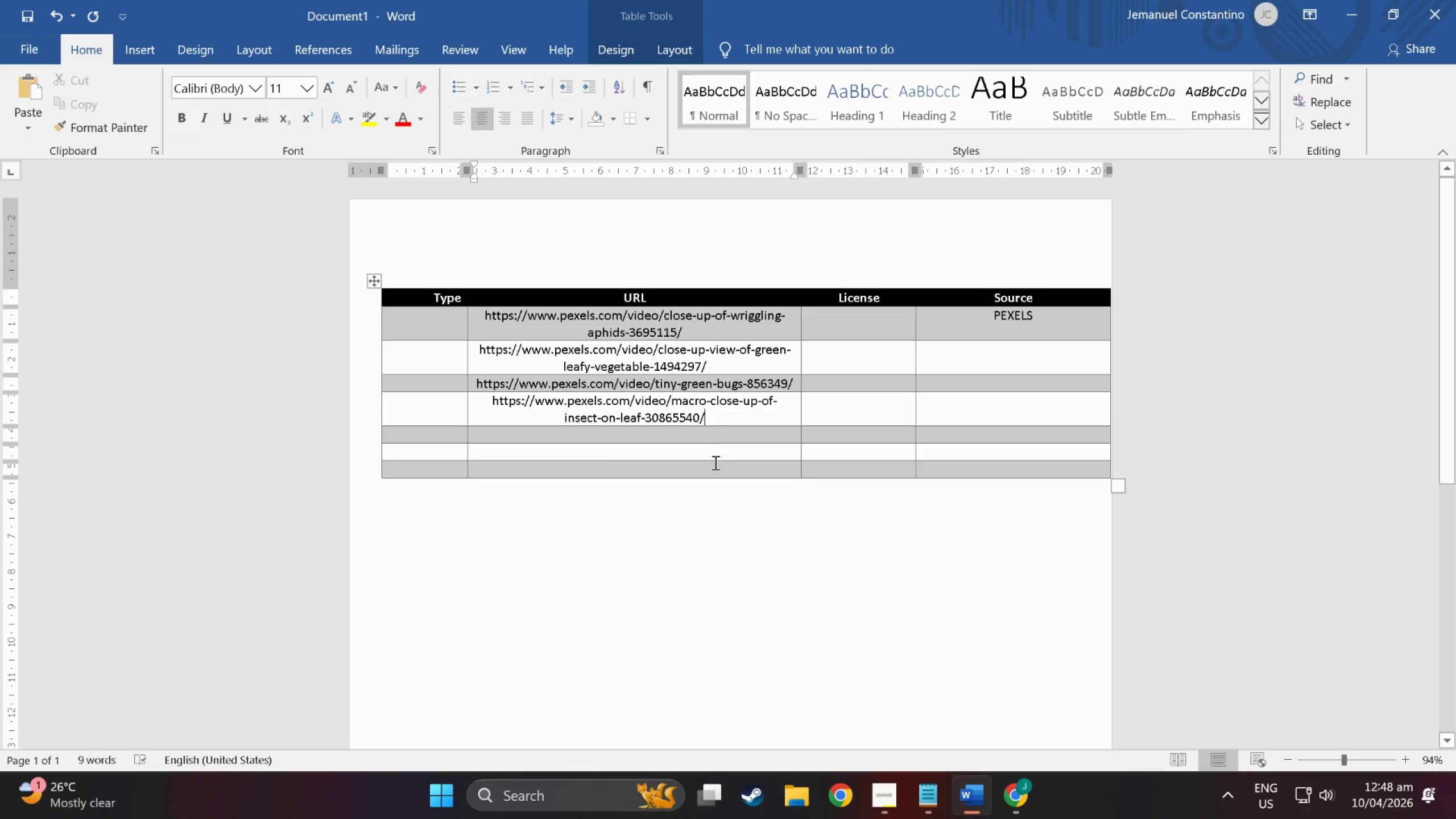 
left_click([711, 442])
 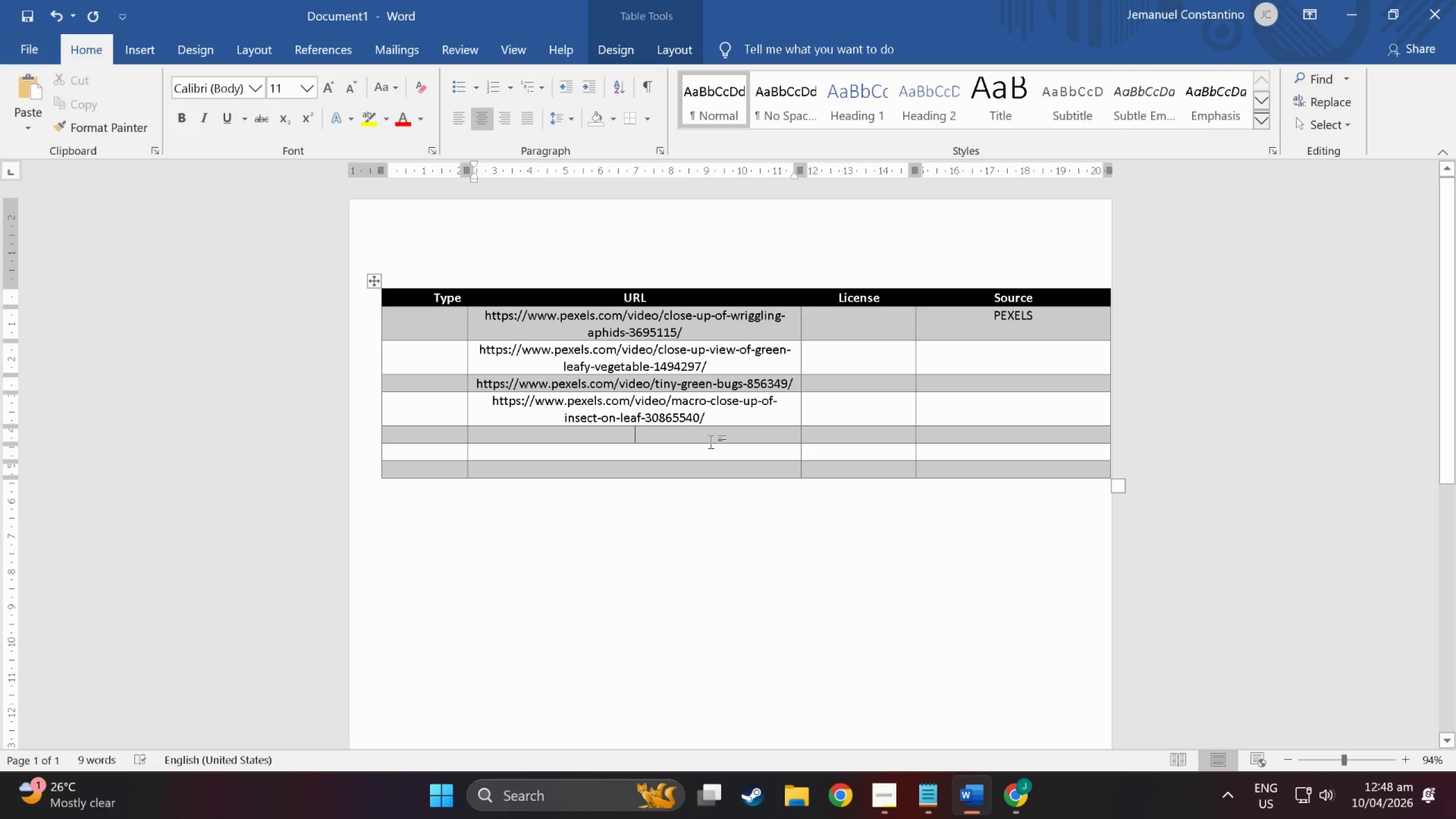 
key(Alt+Tab)
 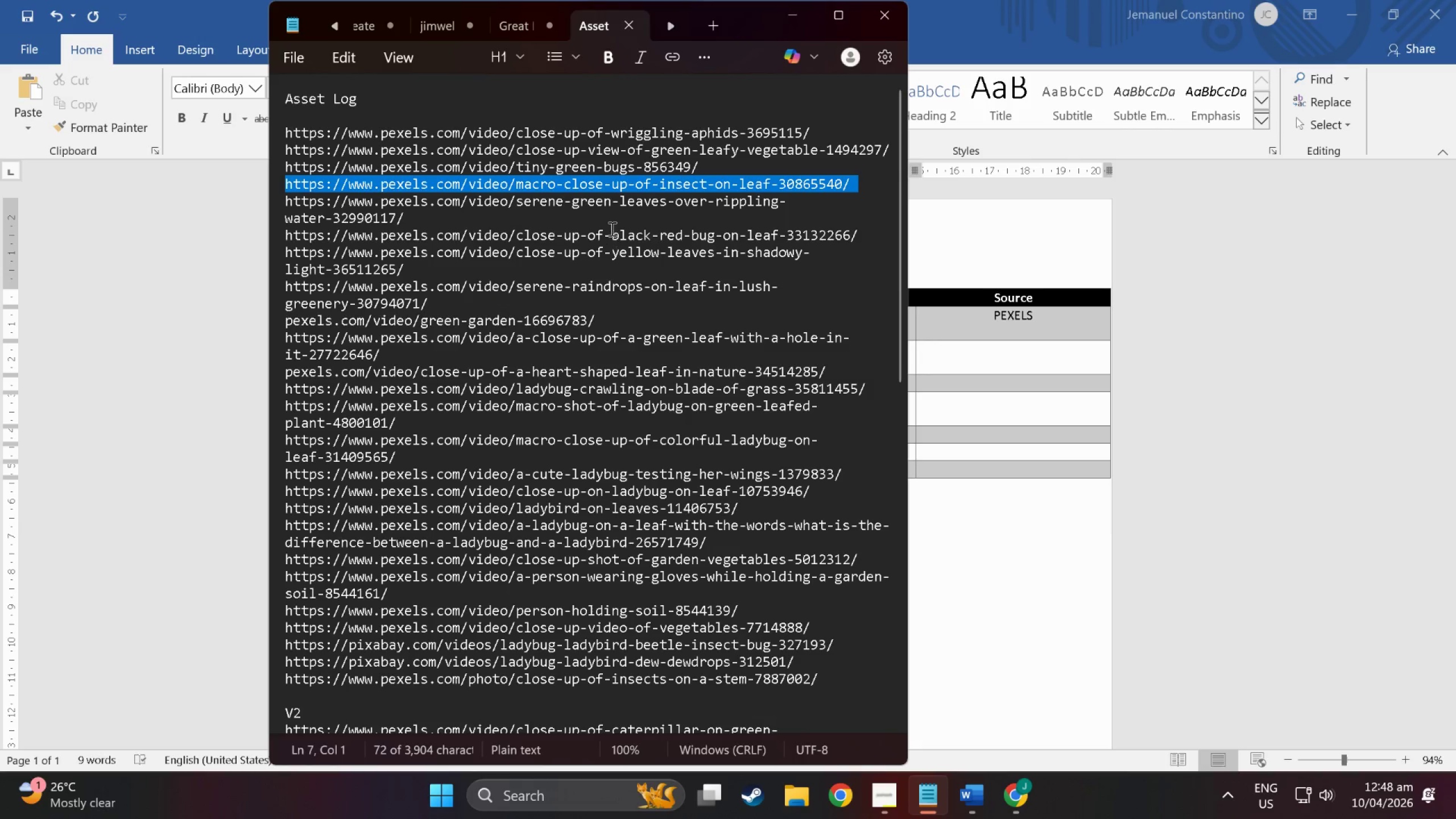 
double_click([607, 205])
 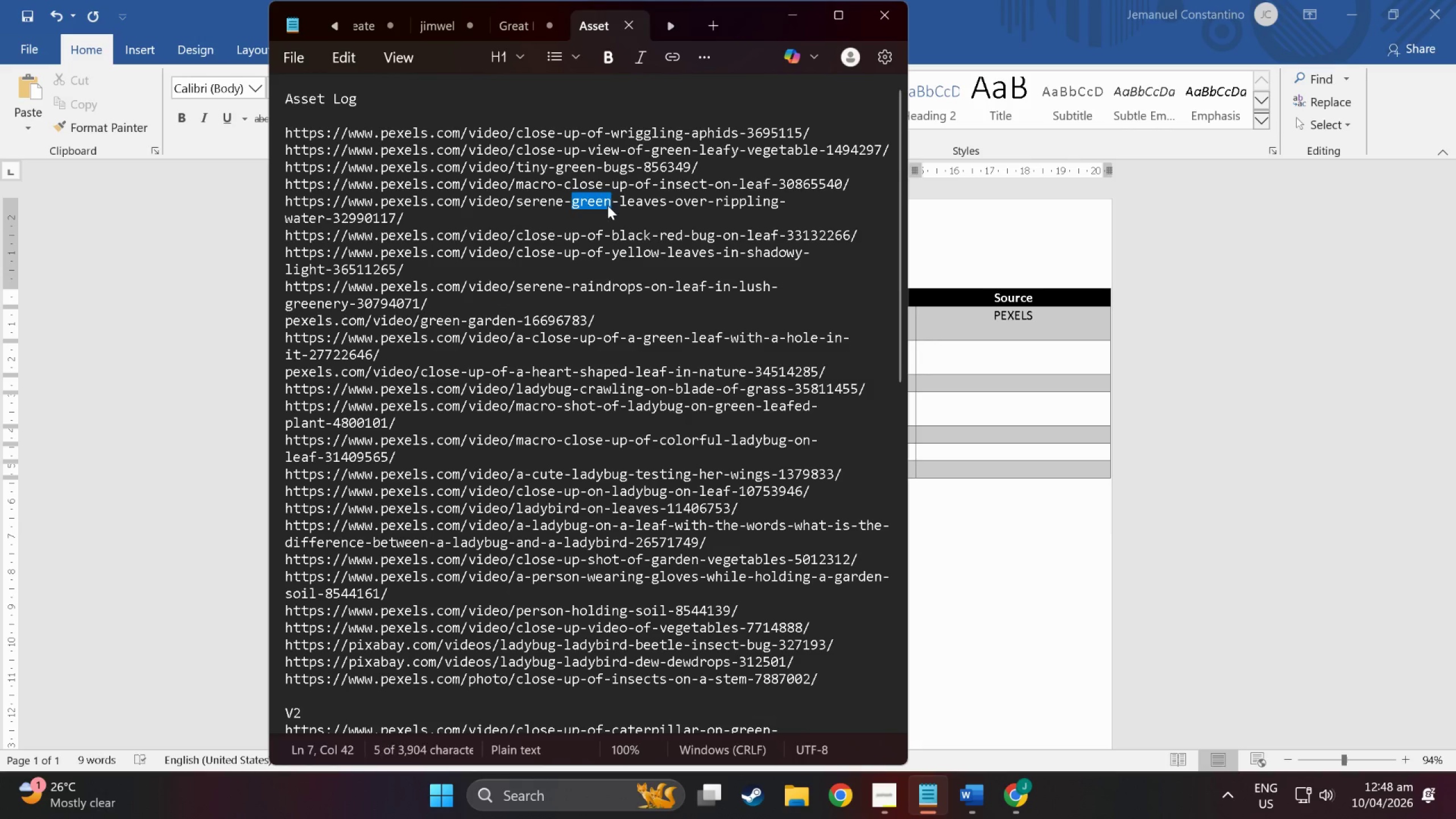 
triple_click([607, 205])
 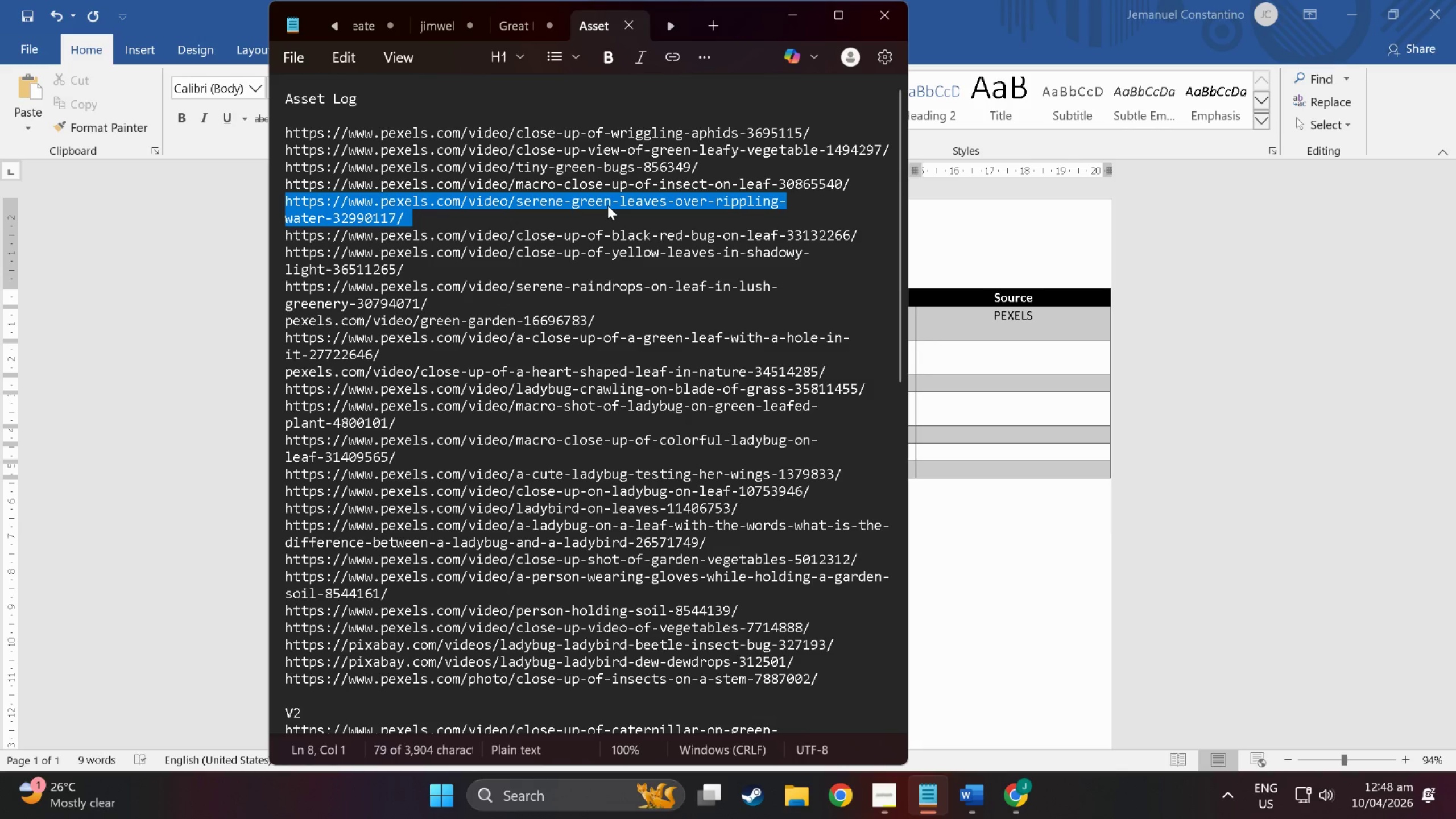 
right_click([607, 205])
 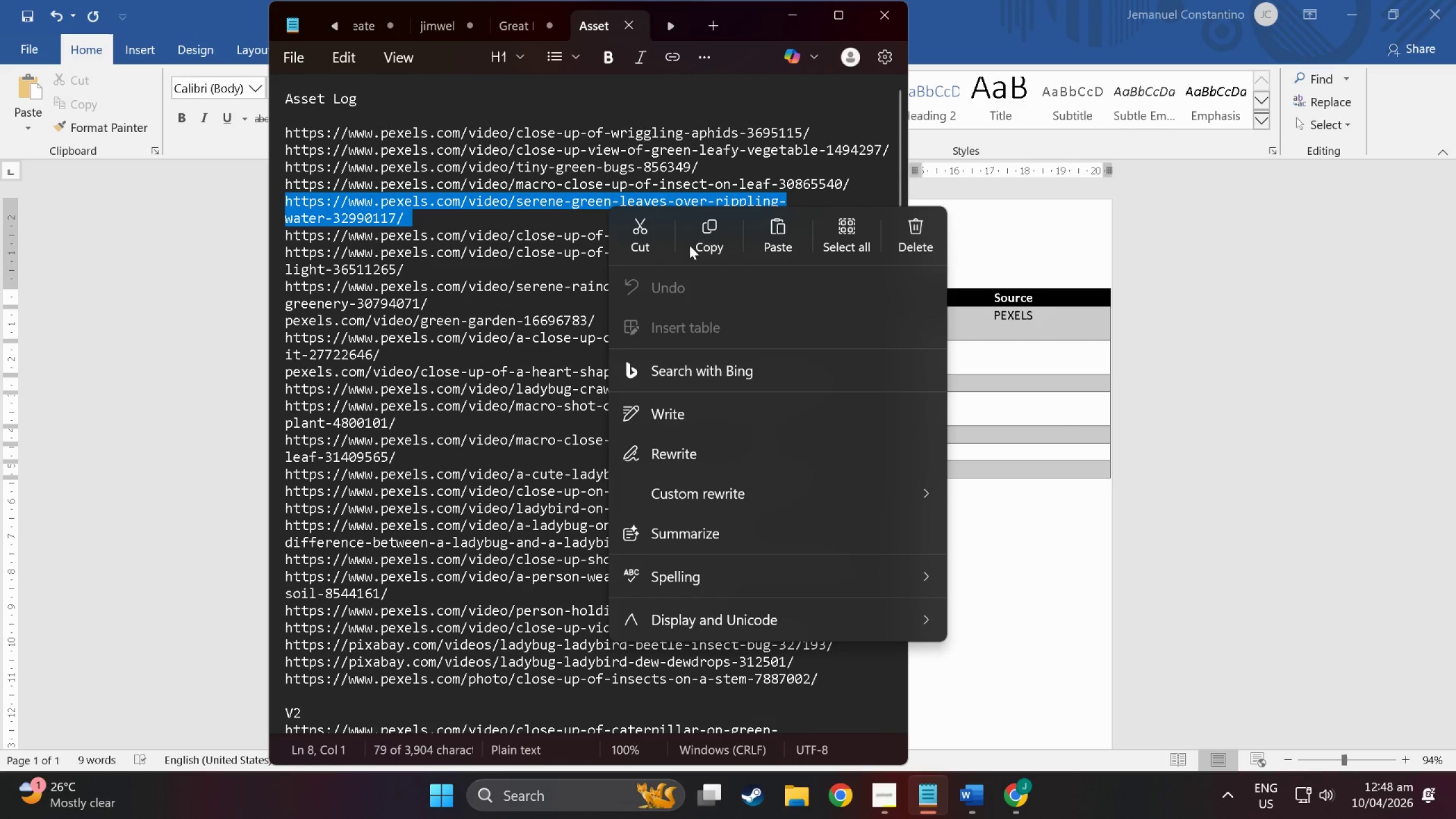 
double_click([715, 237])
 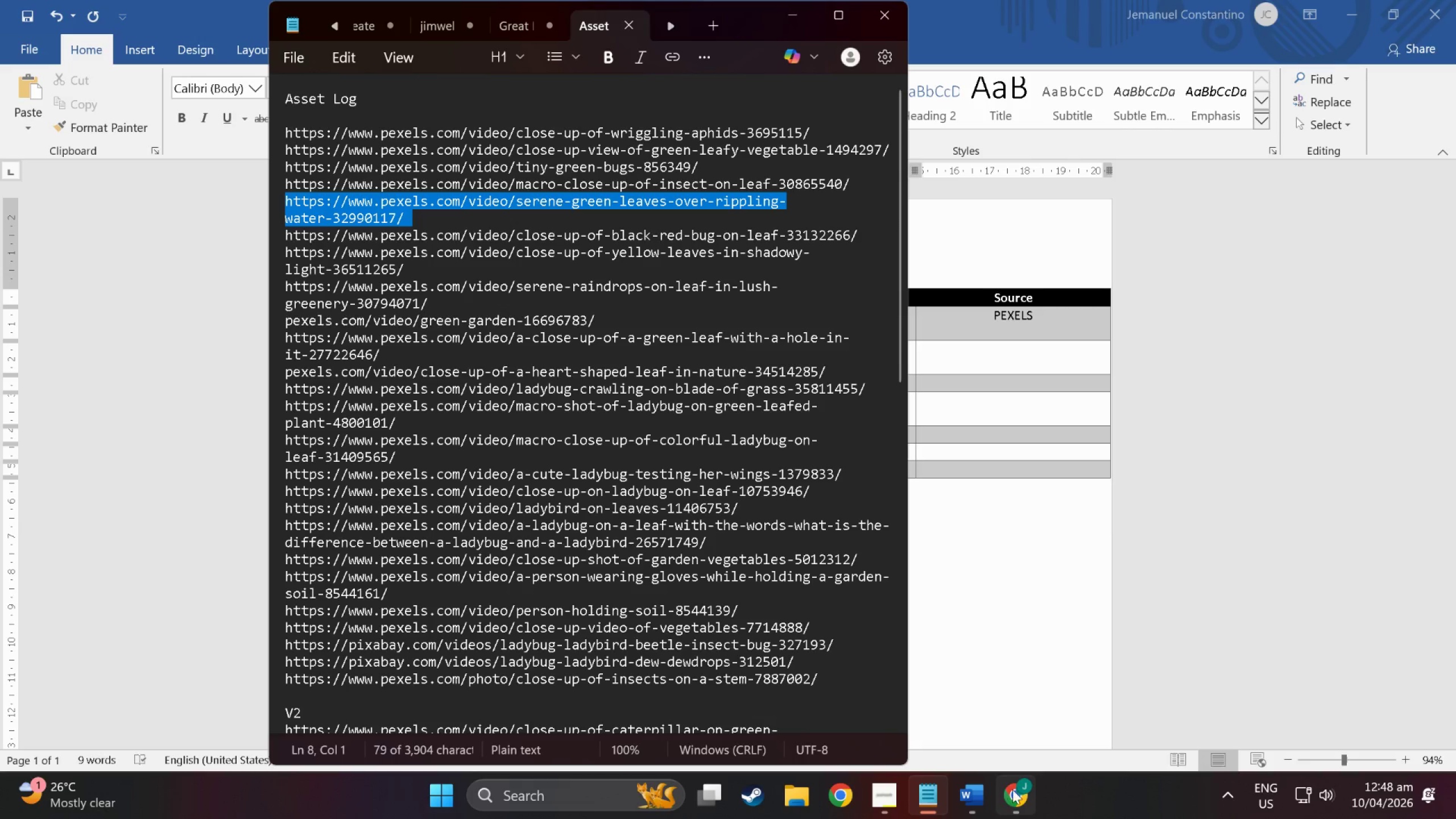 
left_click([1012, 789])
 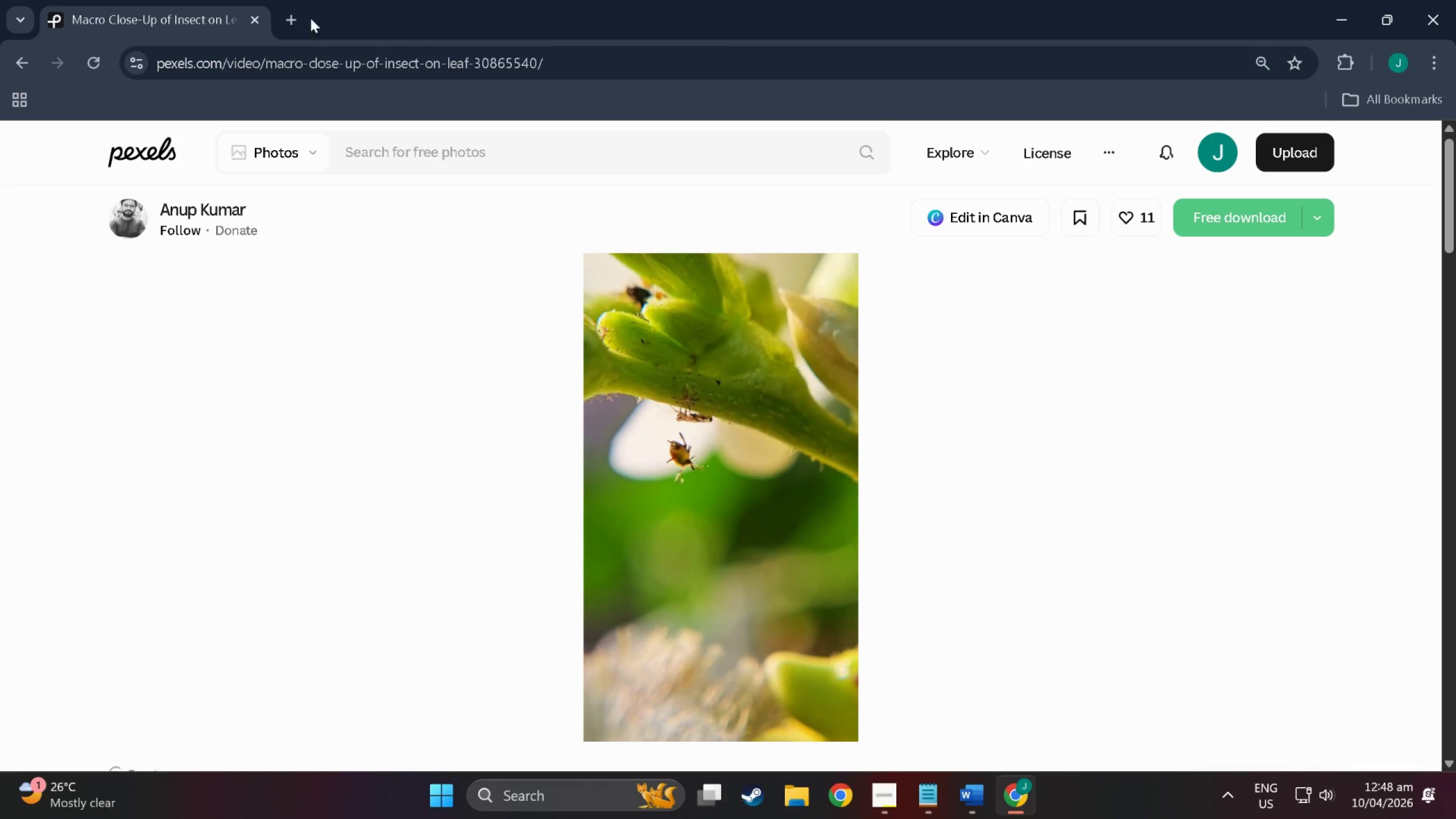 
left_click([303, 20])
 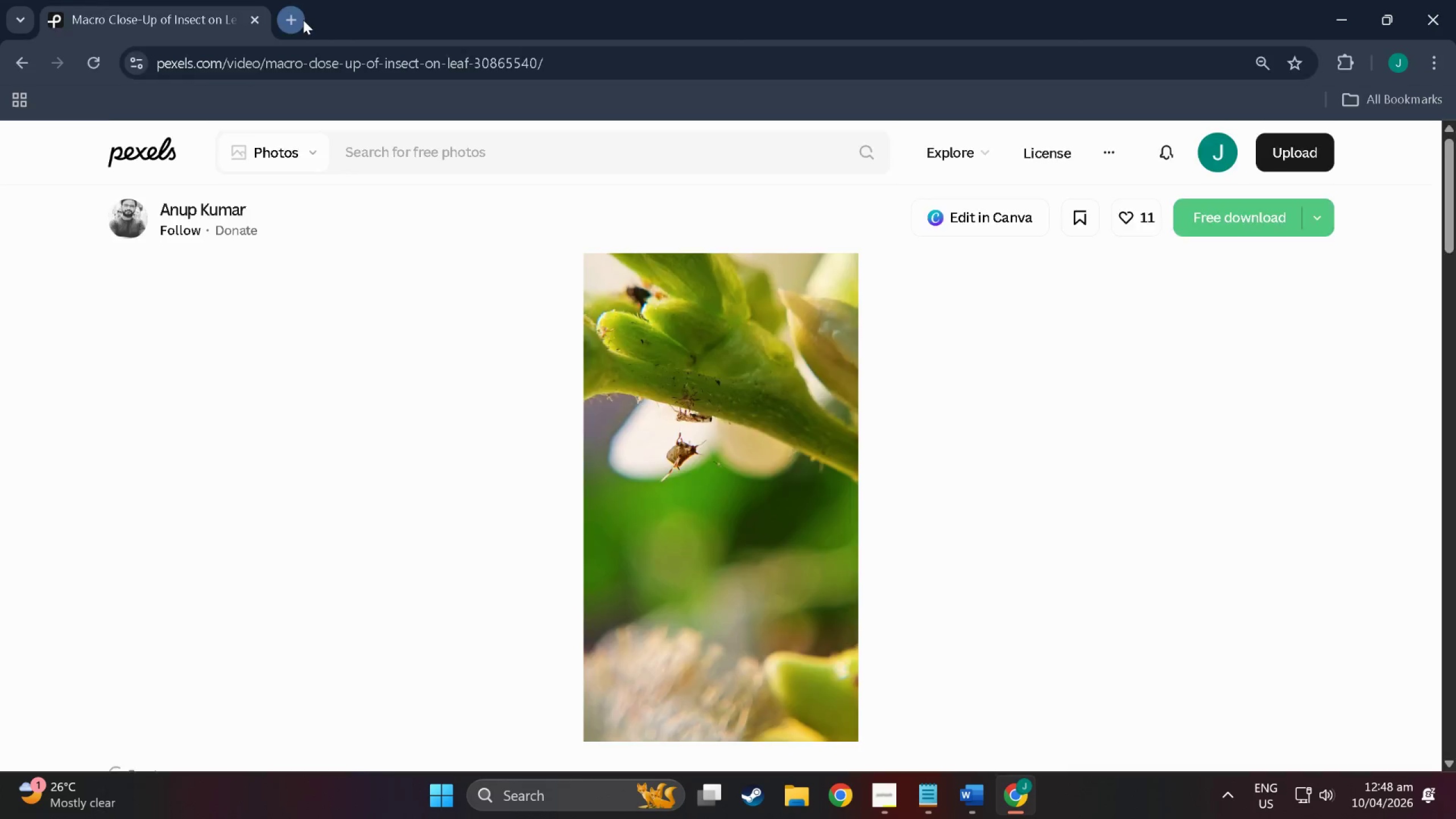 
right_click([303, 20])
 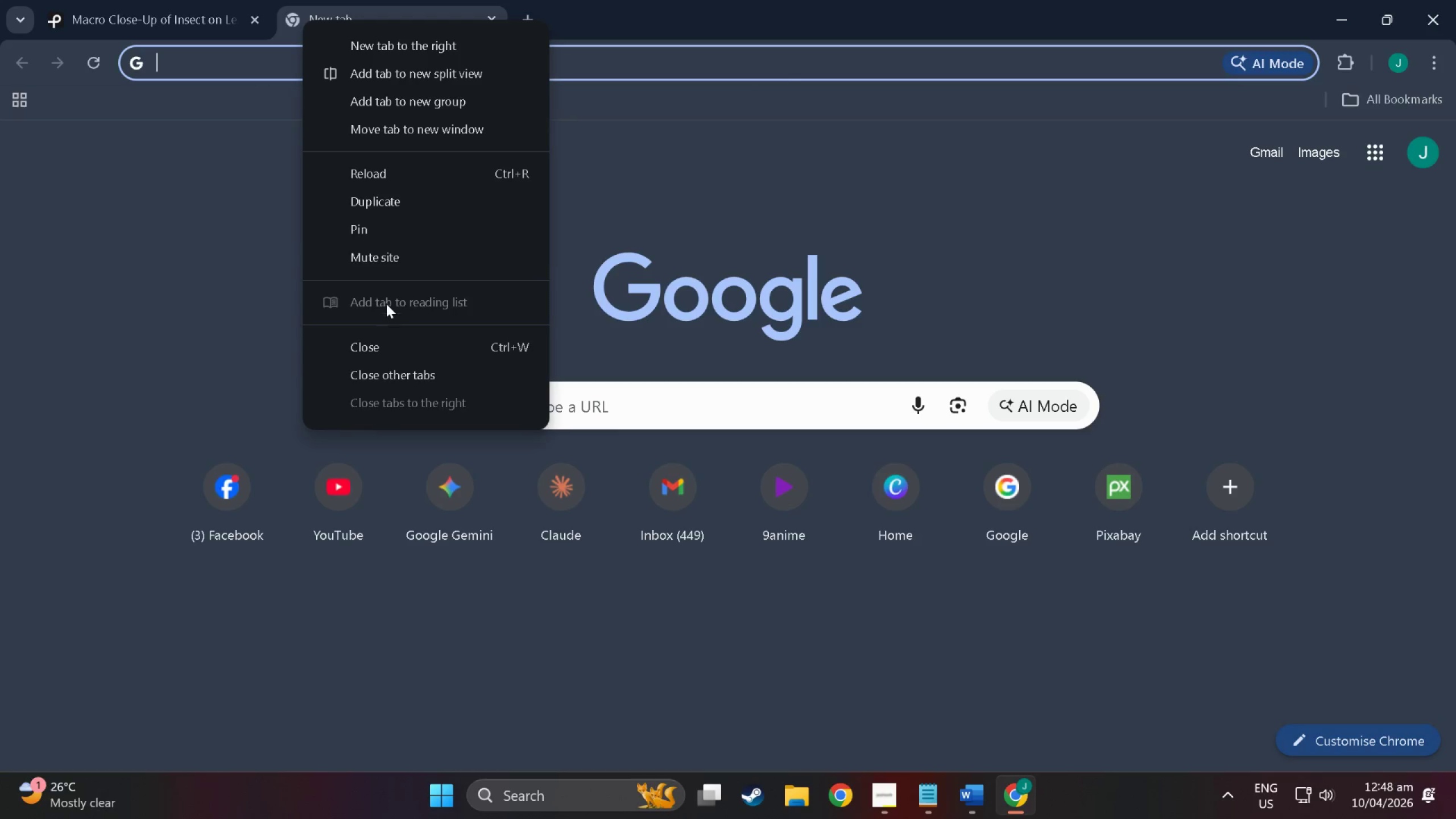 
left_click([247, 179])
 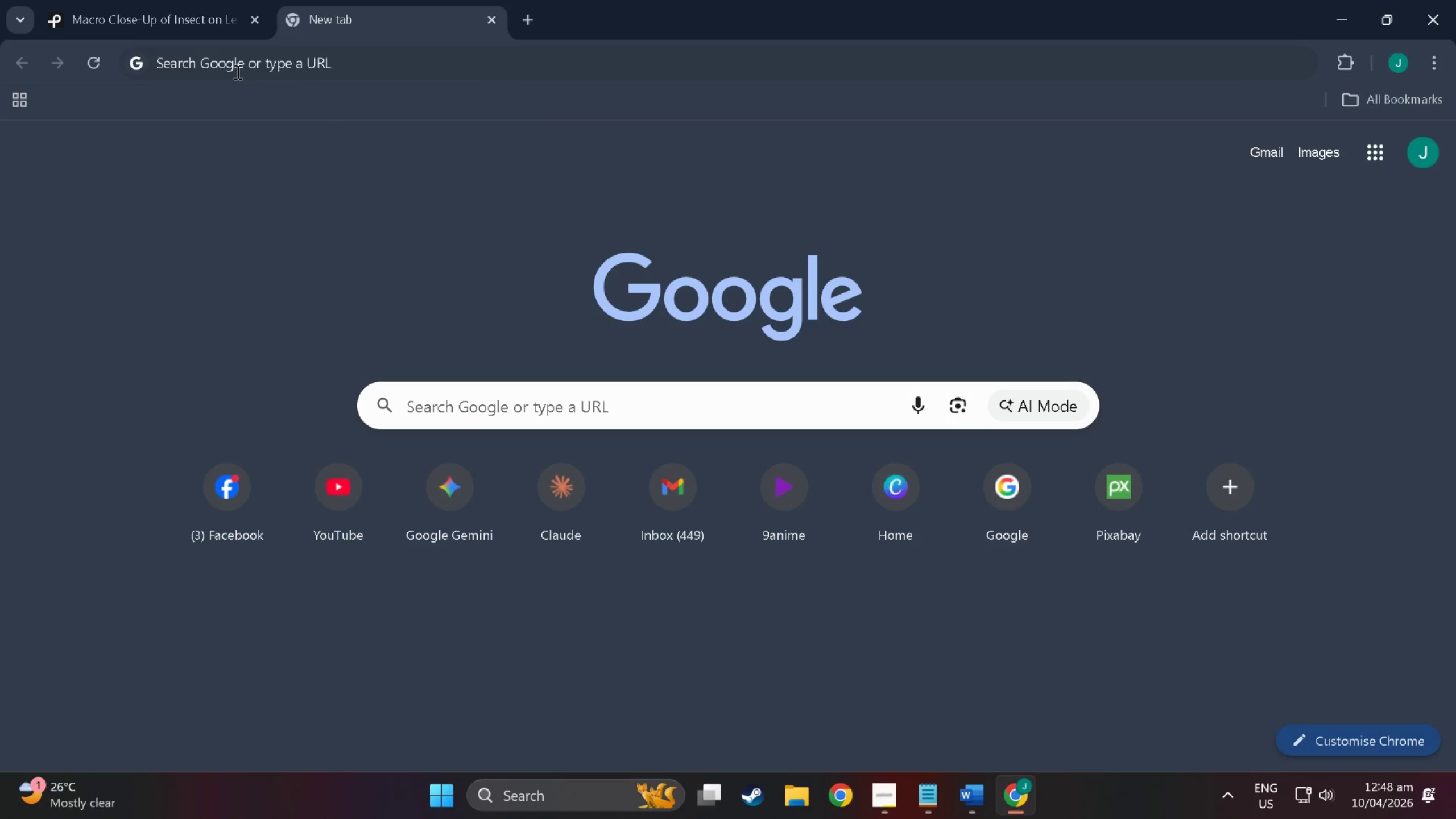 
left_click([237, 72])
 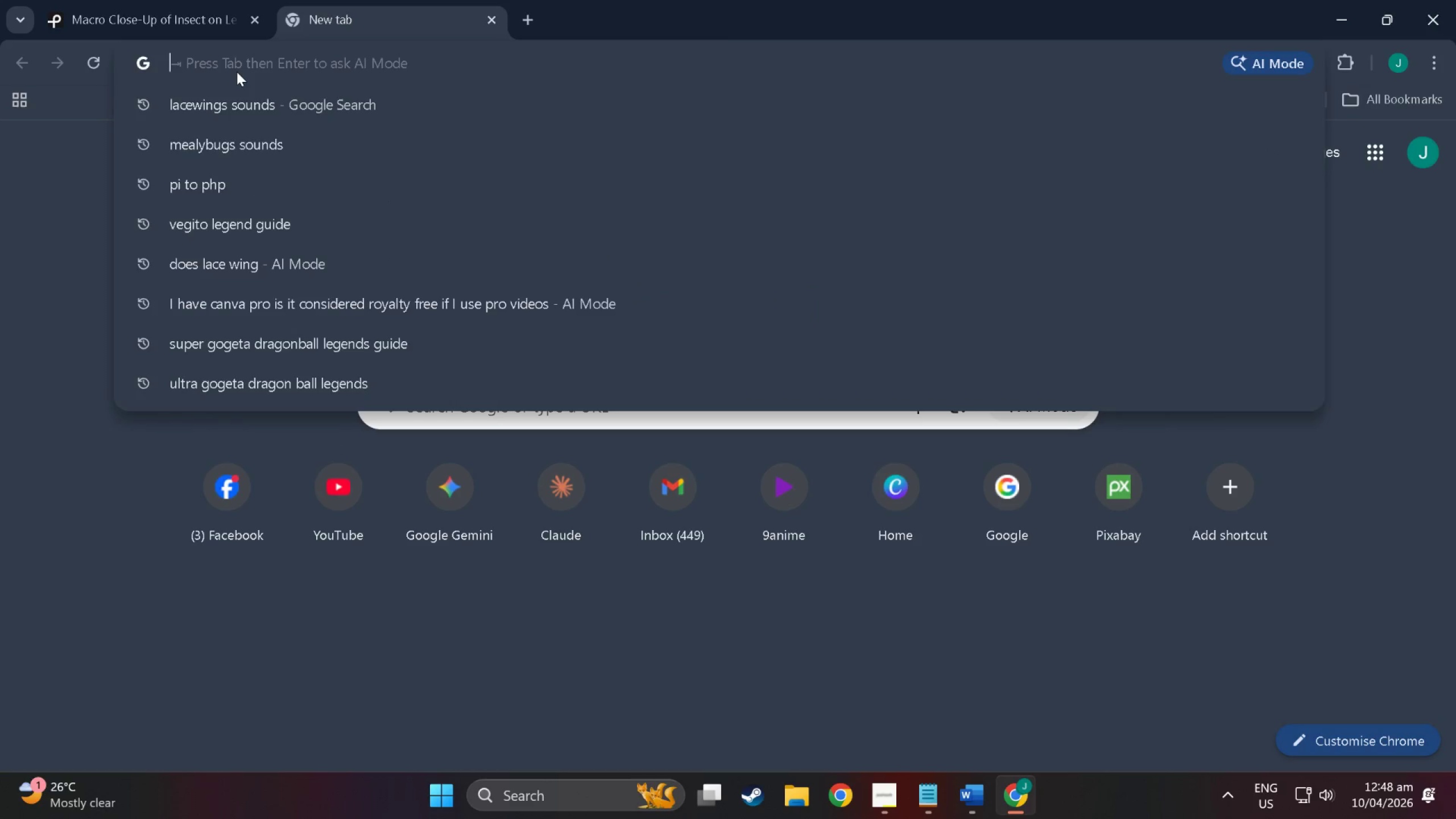 
right_click([237, 72])
 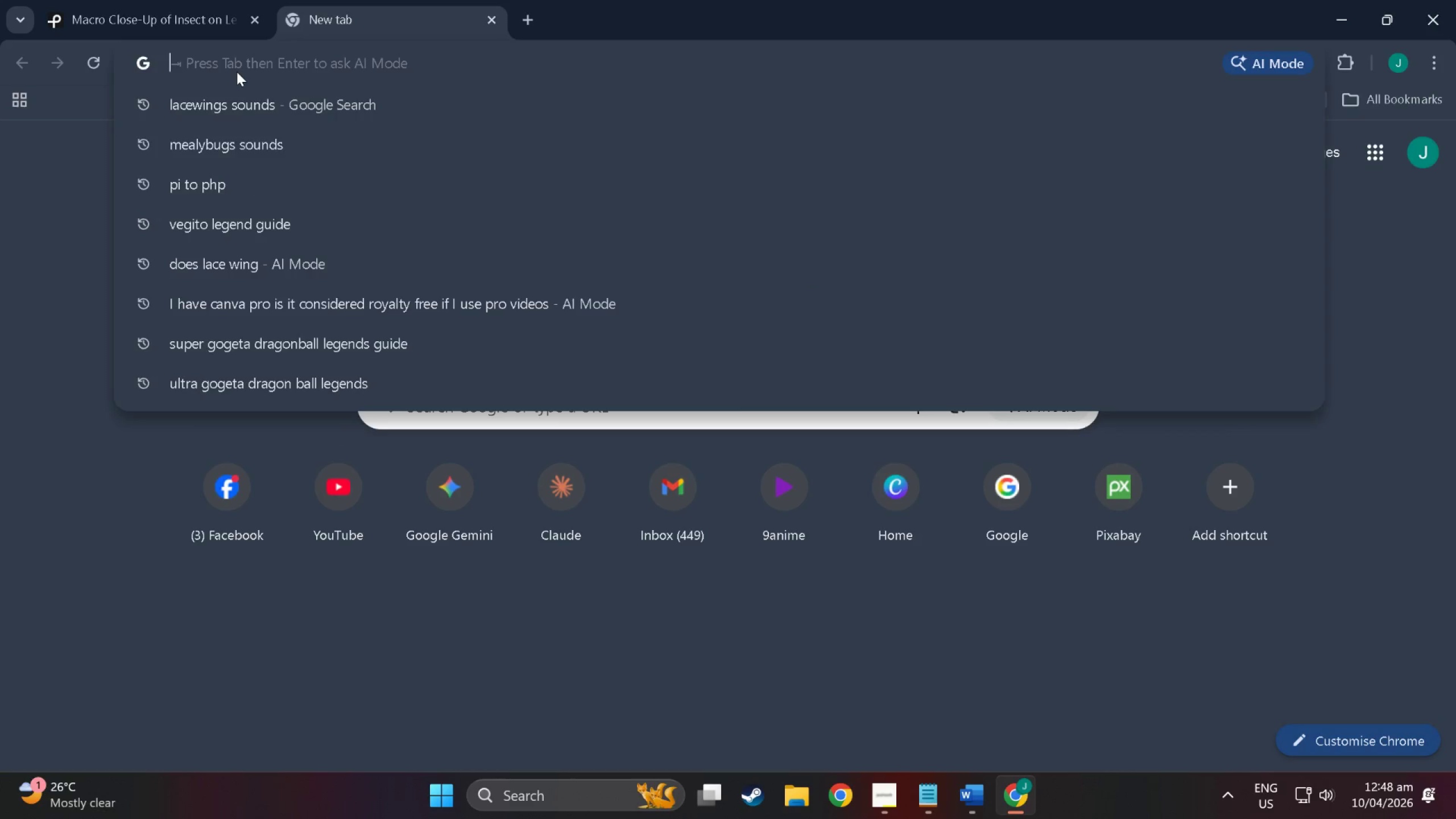 
right_click([237, 72])
 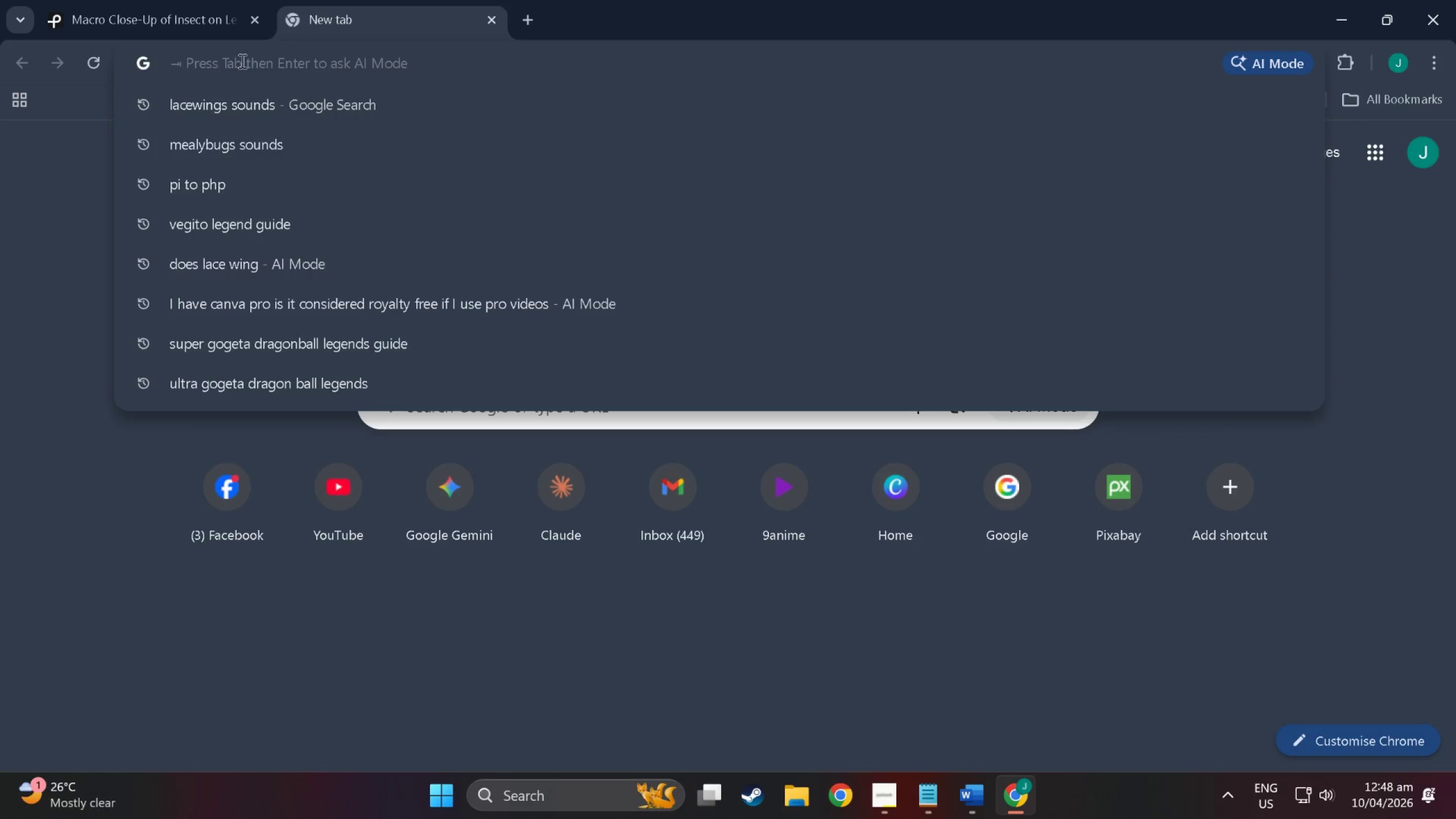 
double_click([243, 56])
 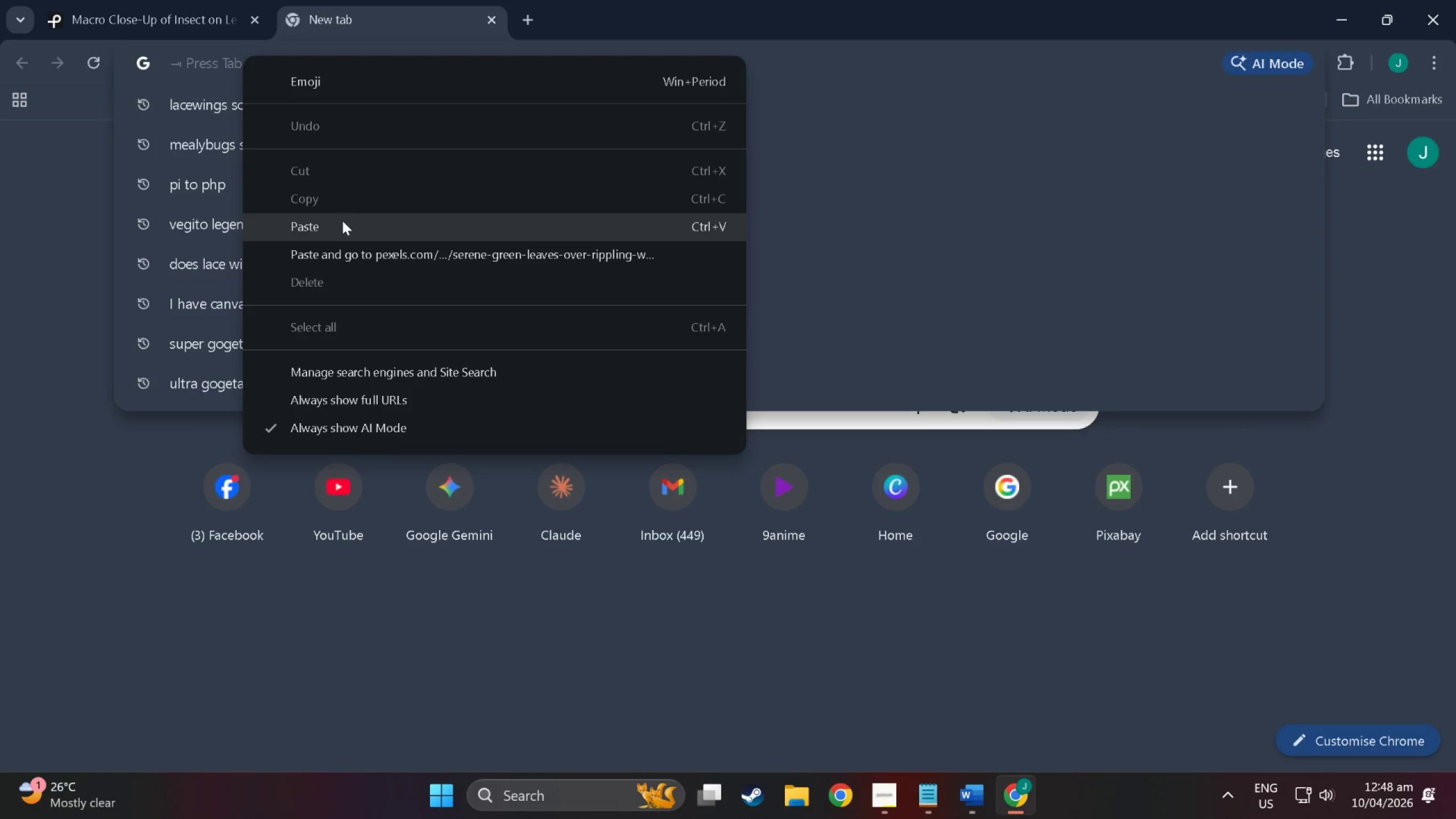 
left_click([342, 225])
 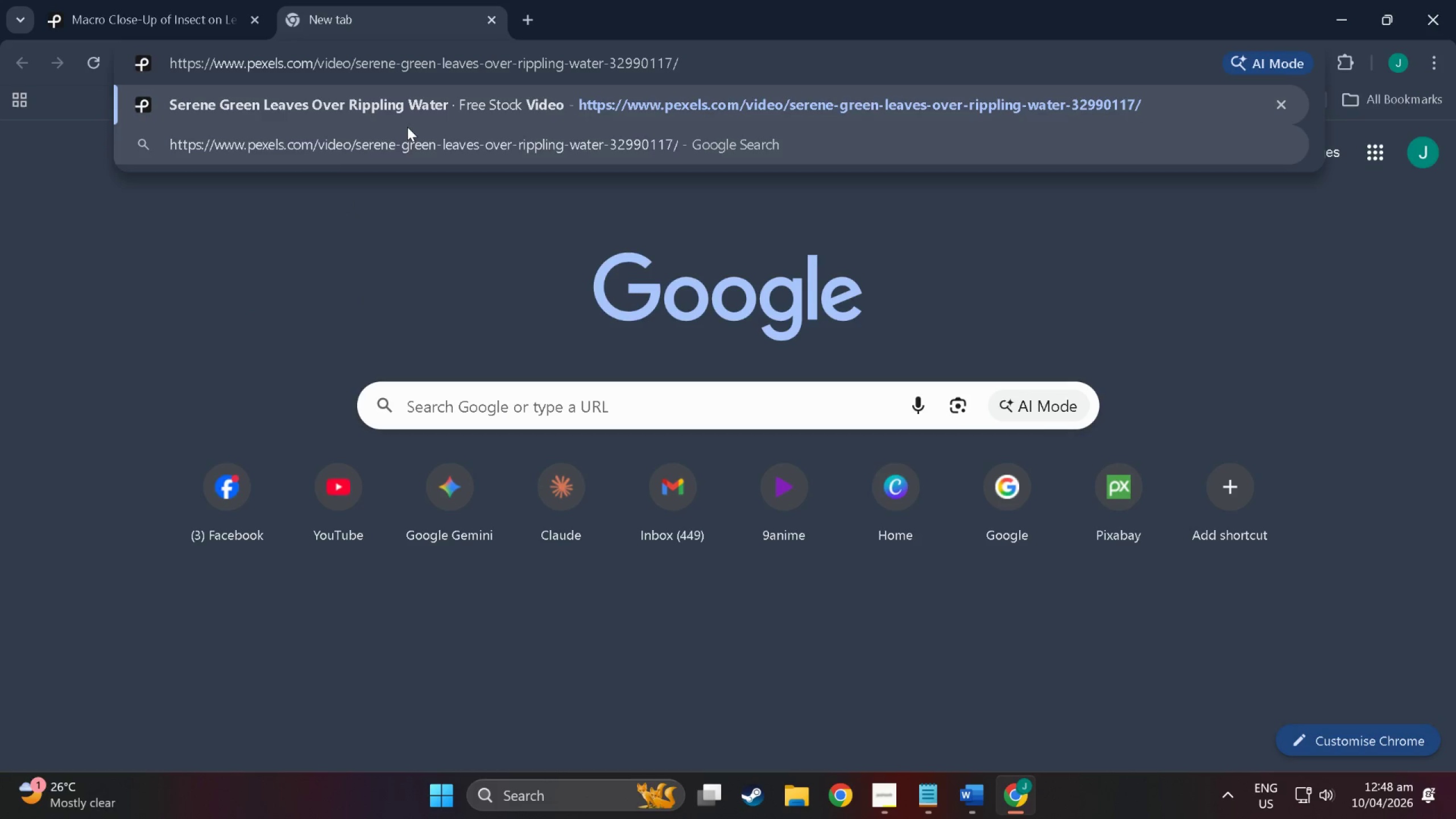 
key(NumpadEnter)
 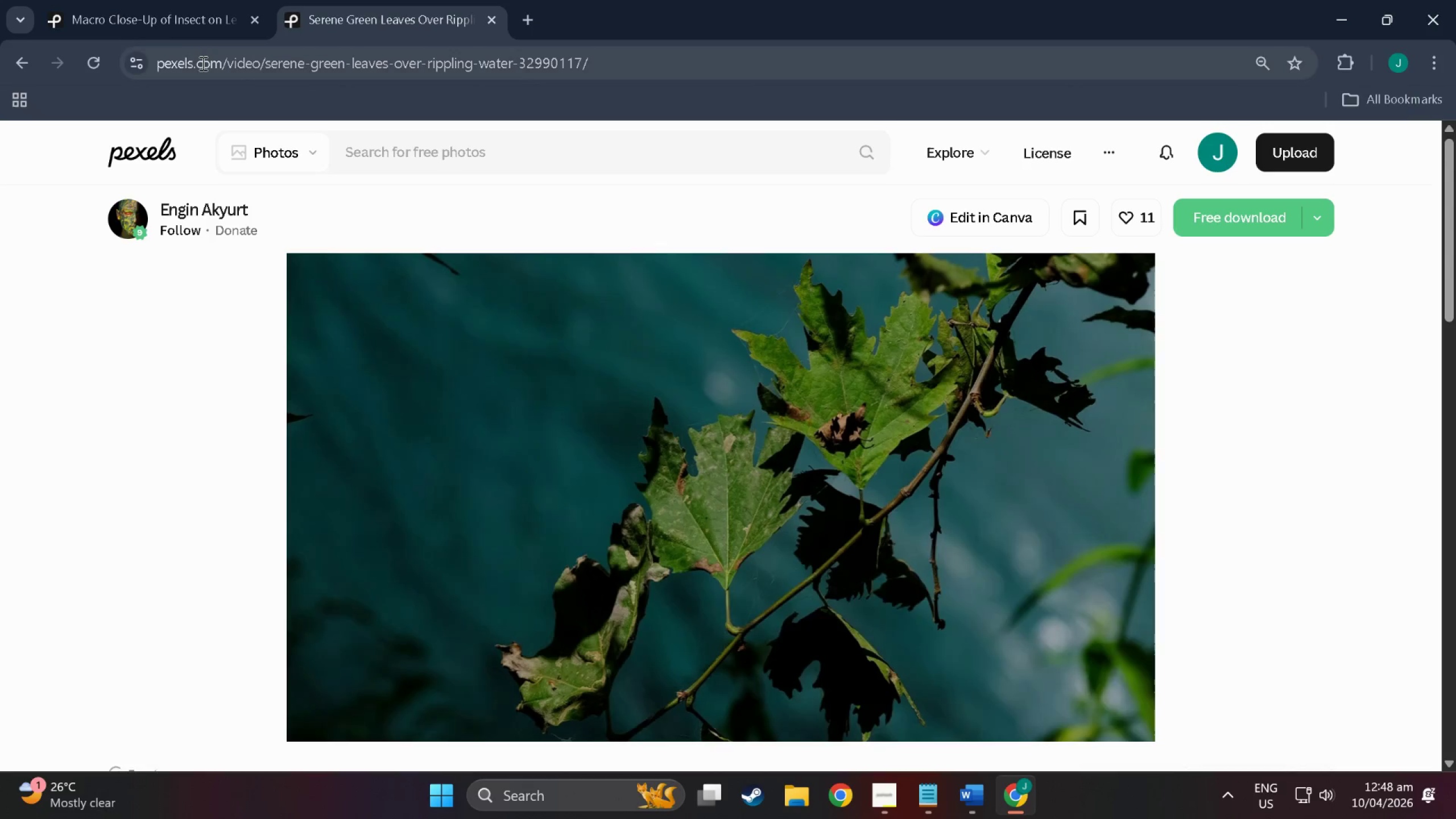 
wait(6.14)
 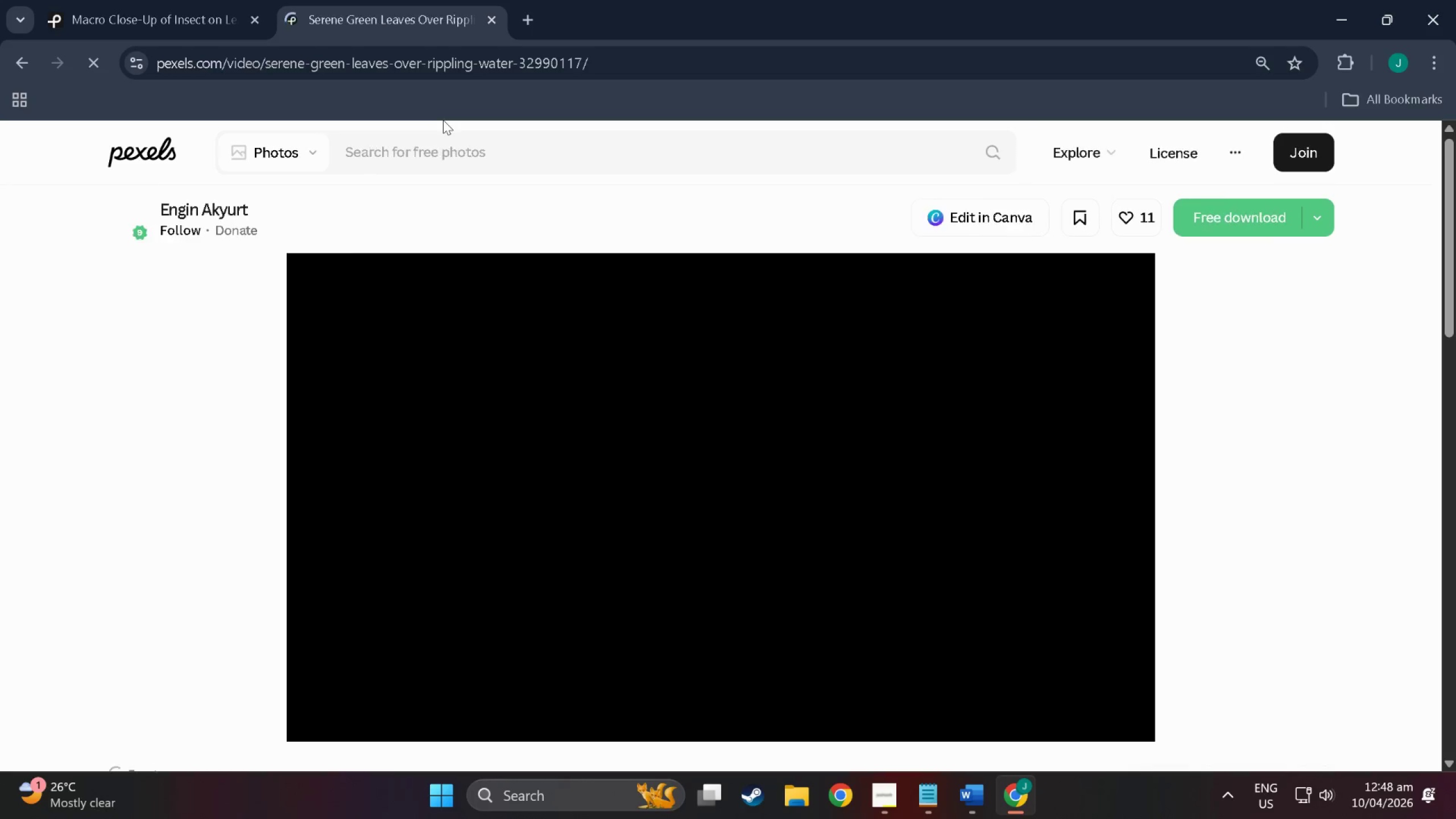 
scroll: coordinate [473, 394], scroll_direction: down, amount: 5.0
 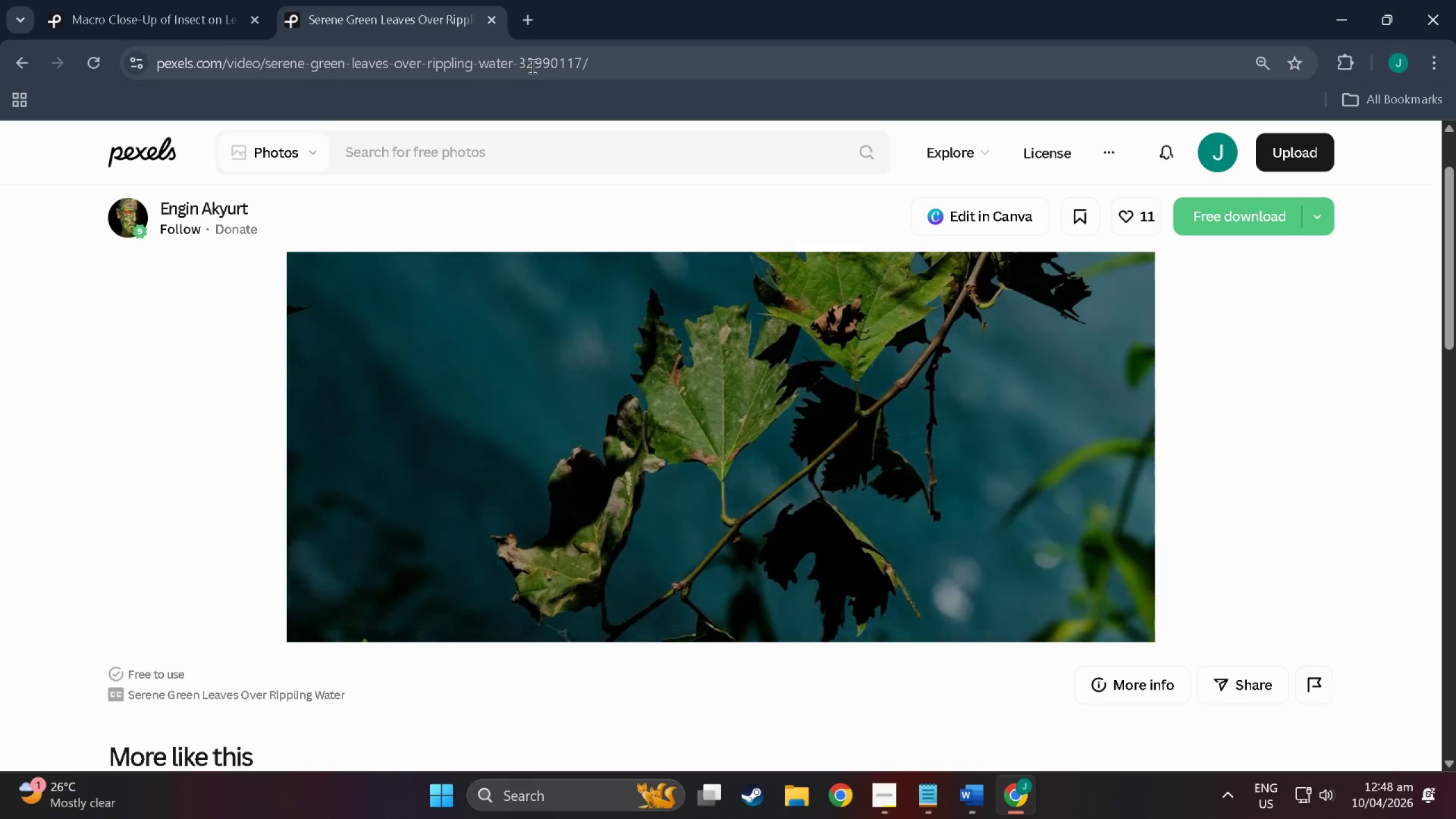 
double_click([561, 65])
 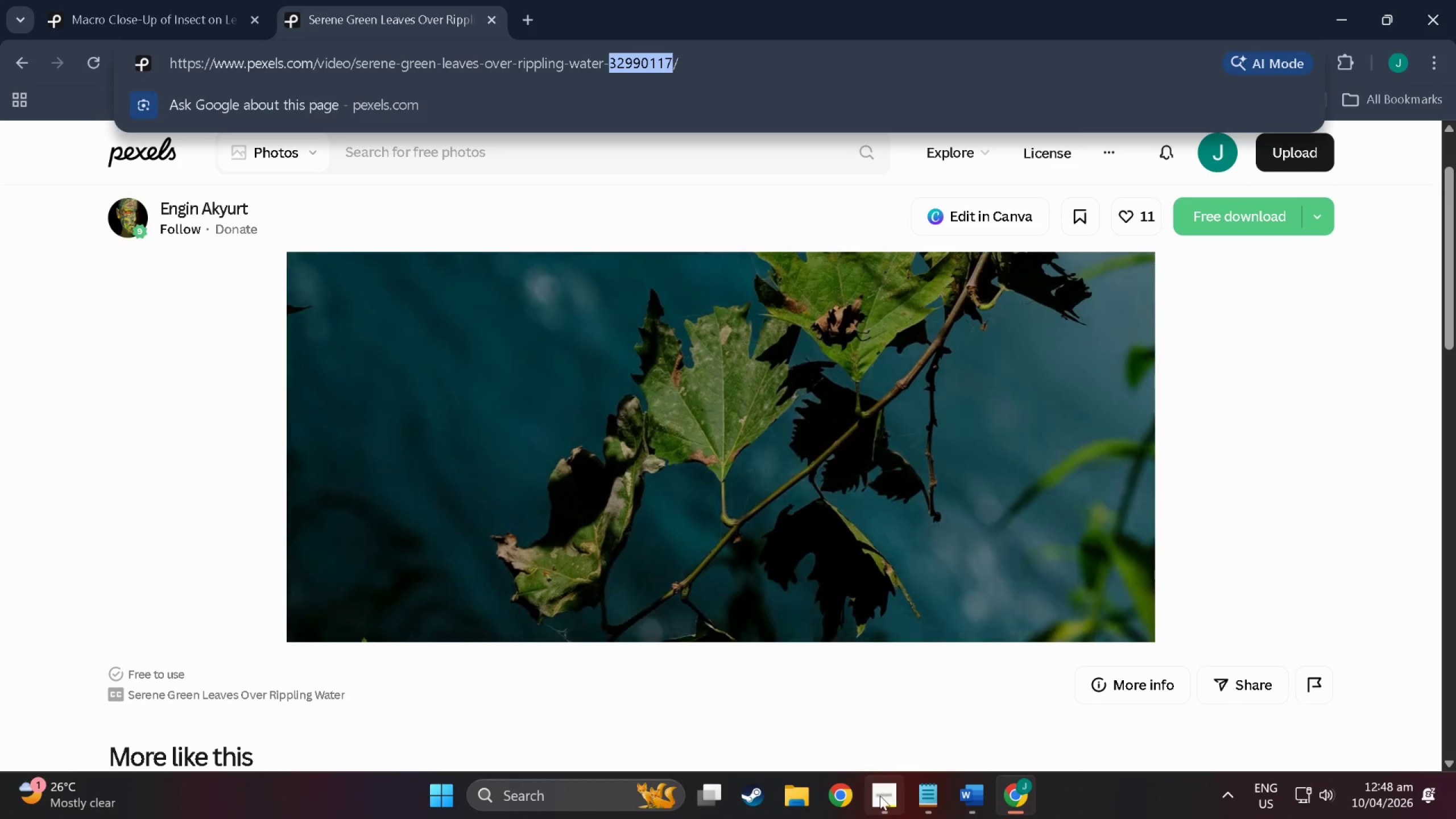 
left_click([929, 800])
 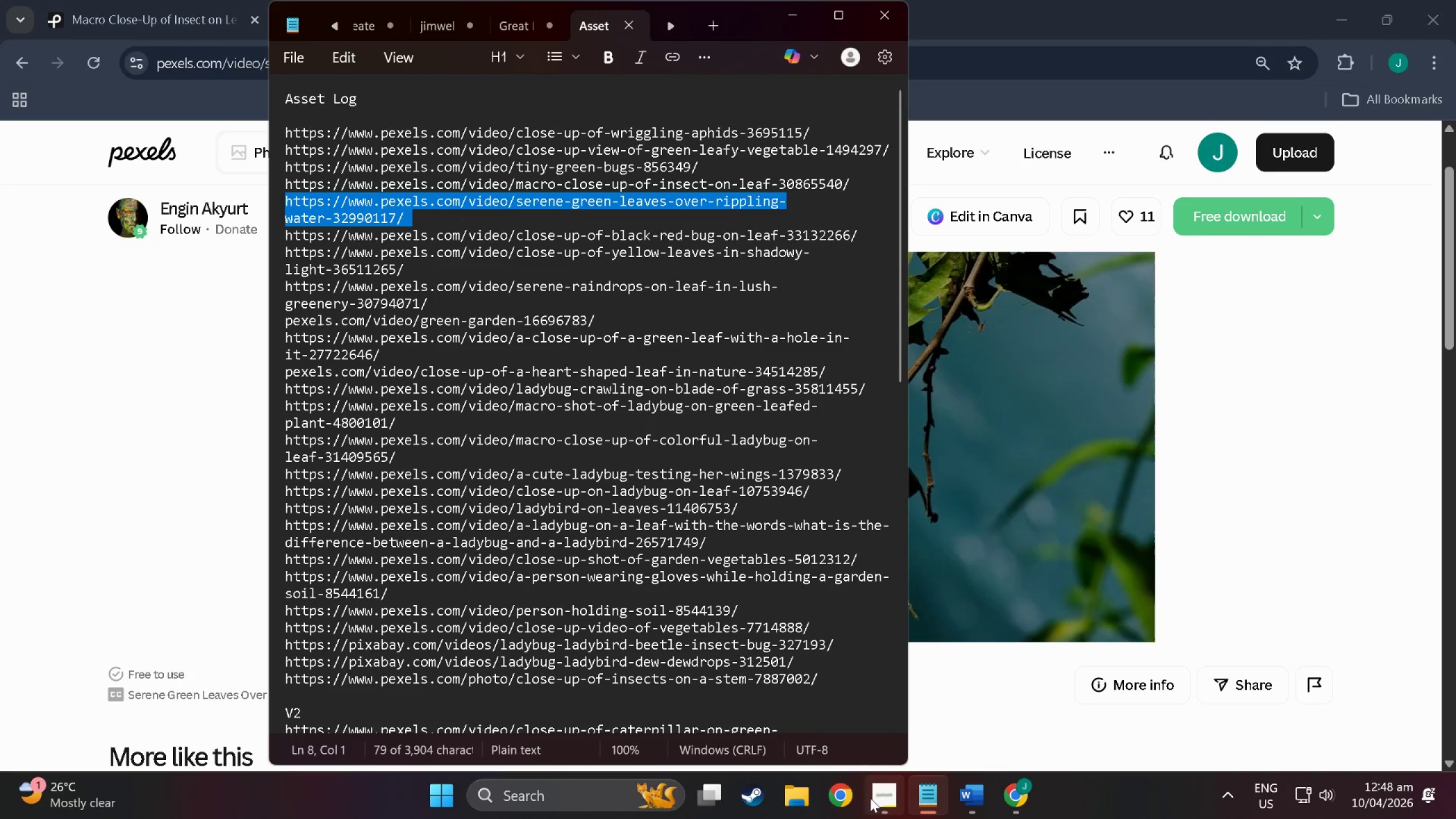 
left_click([972, 813])
 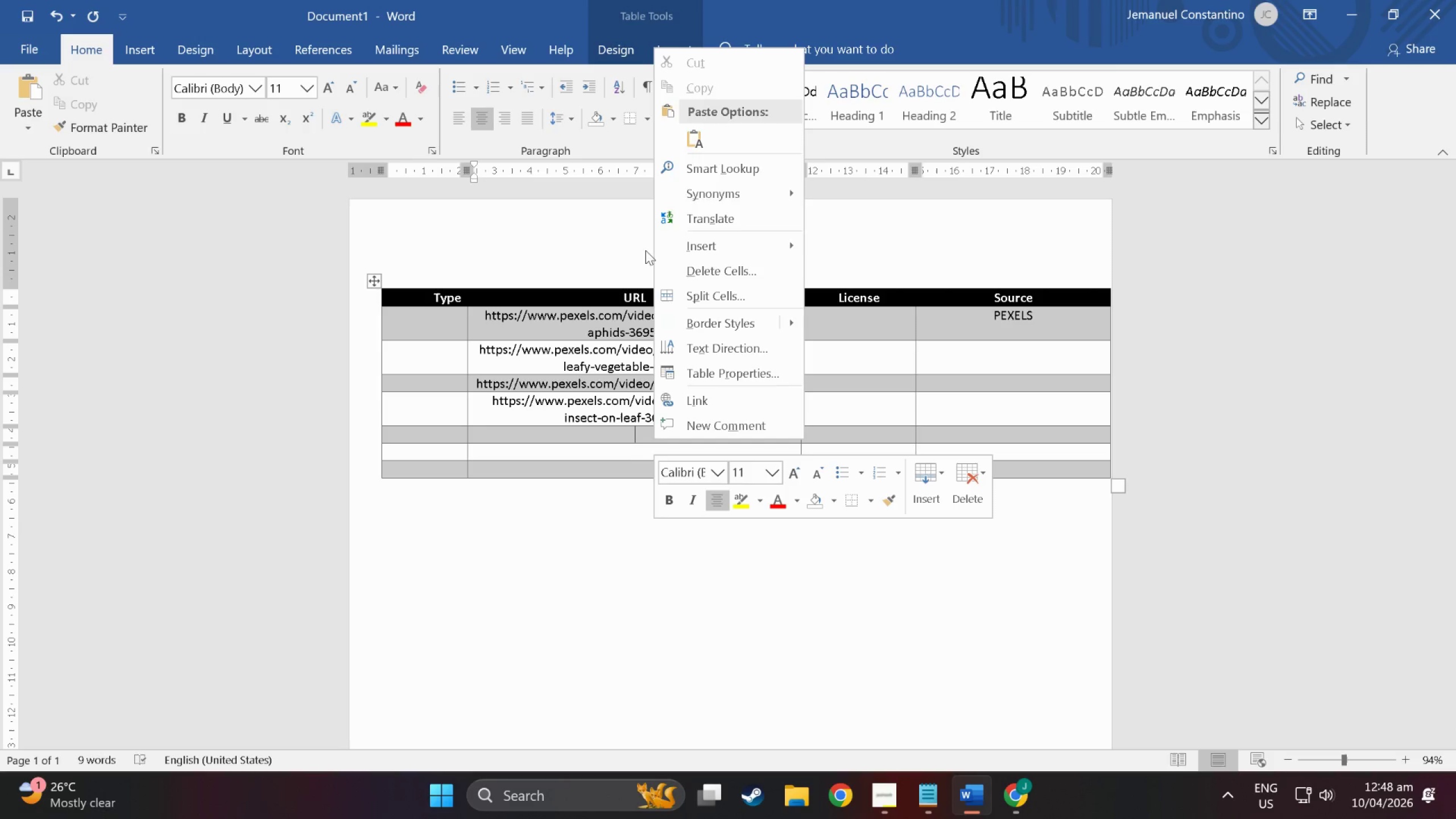 
left_click([692, 142])
 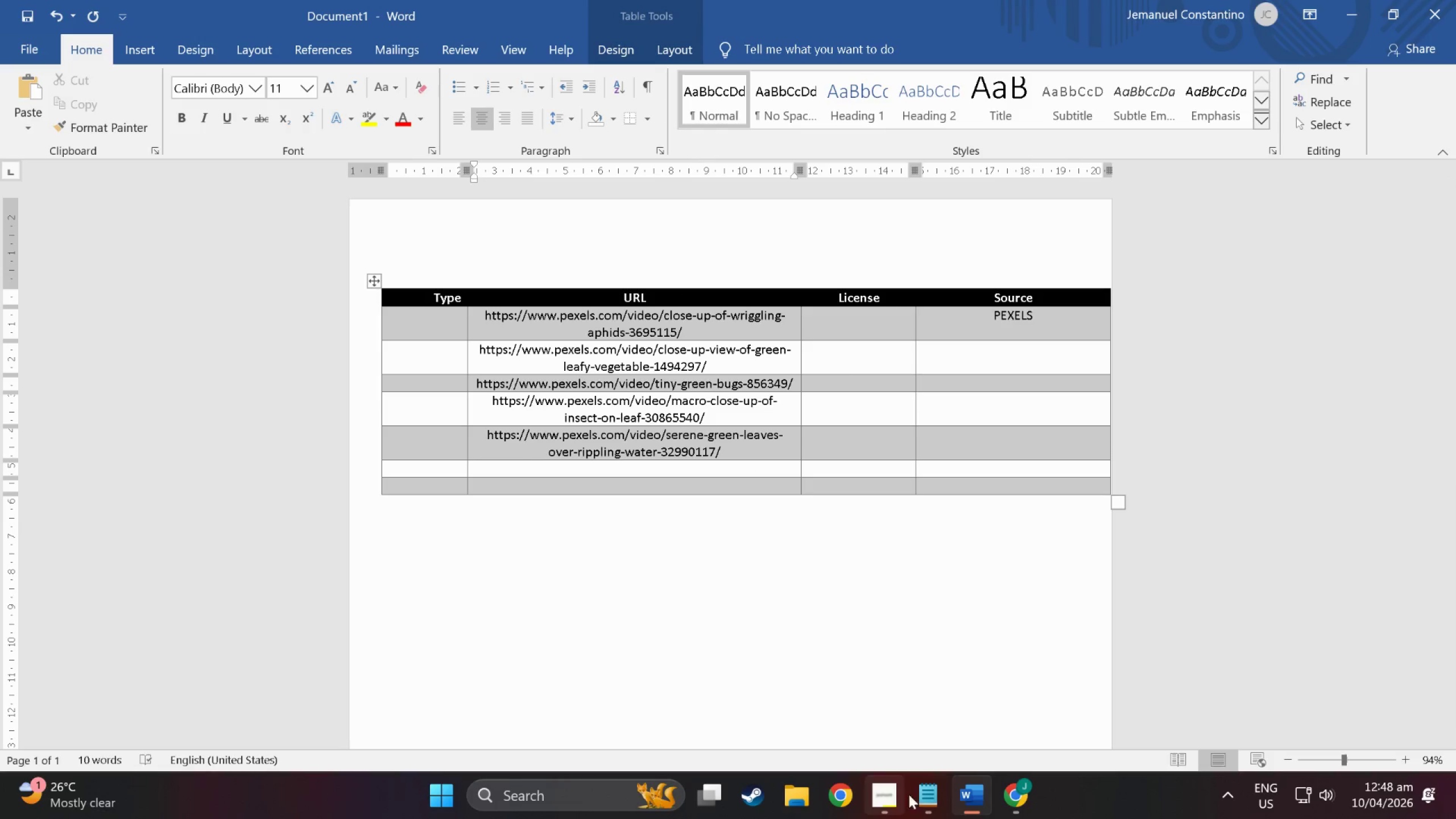 
left_click([981, 805])
 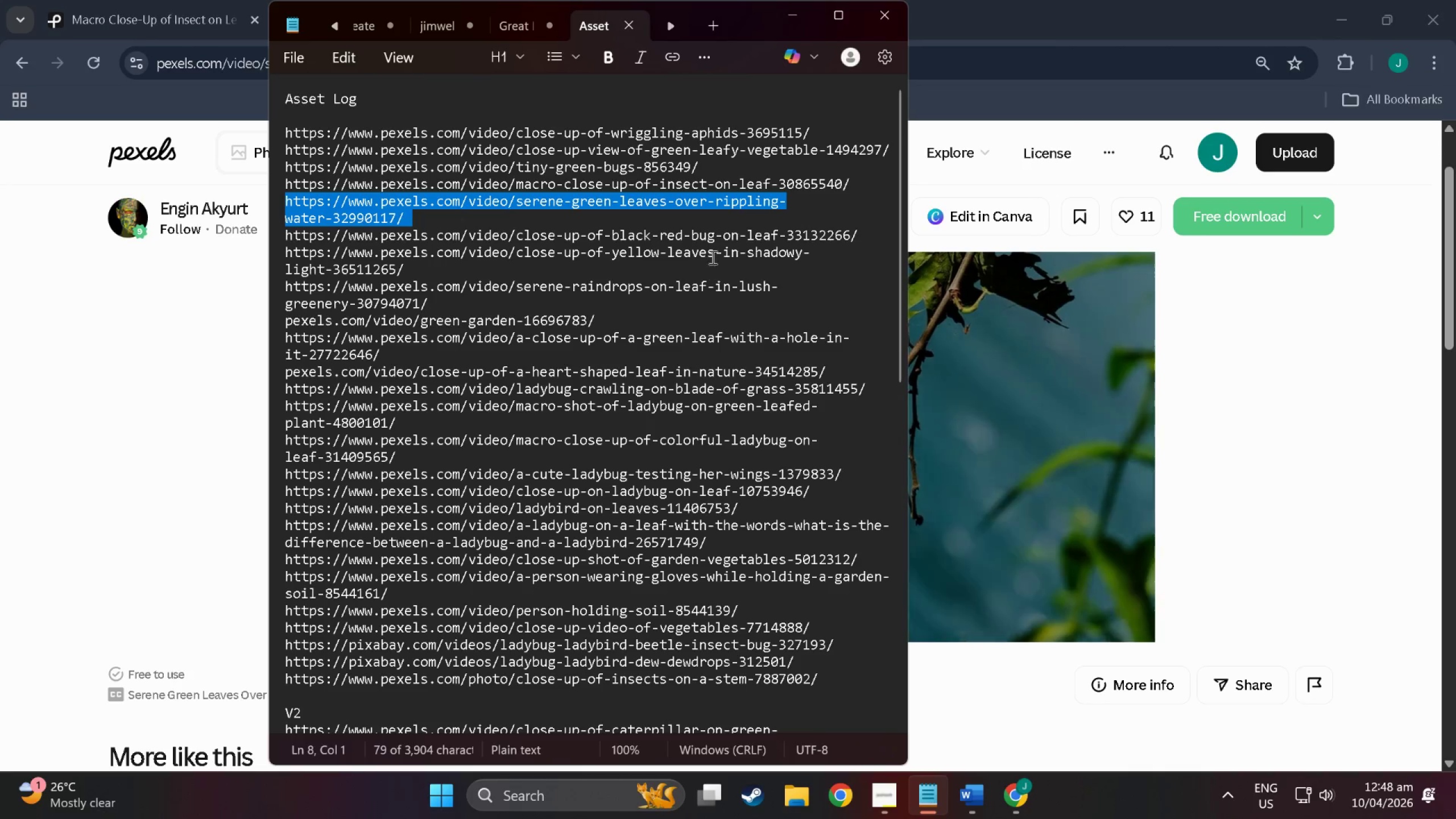 
double_click([710, 235])
 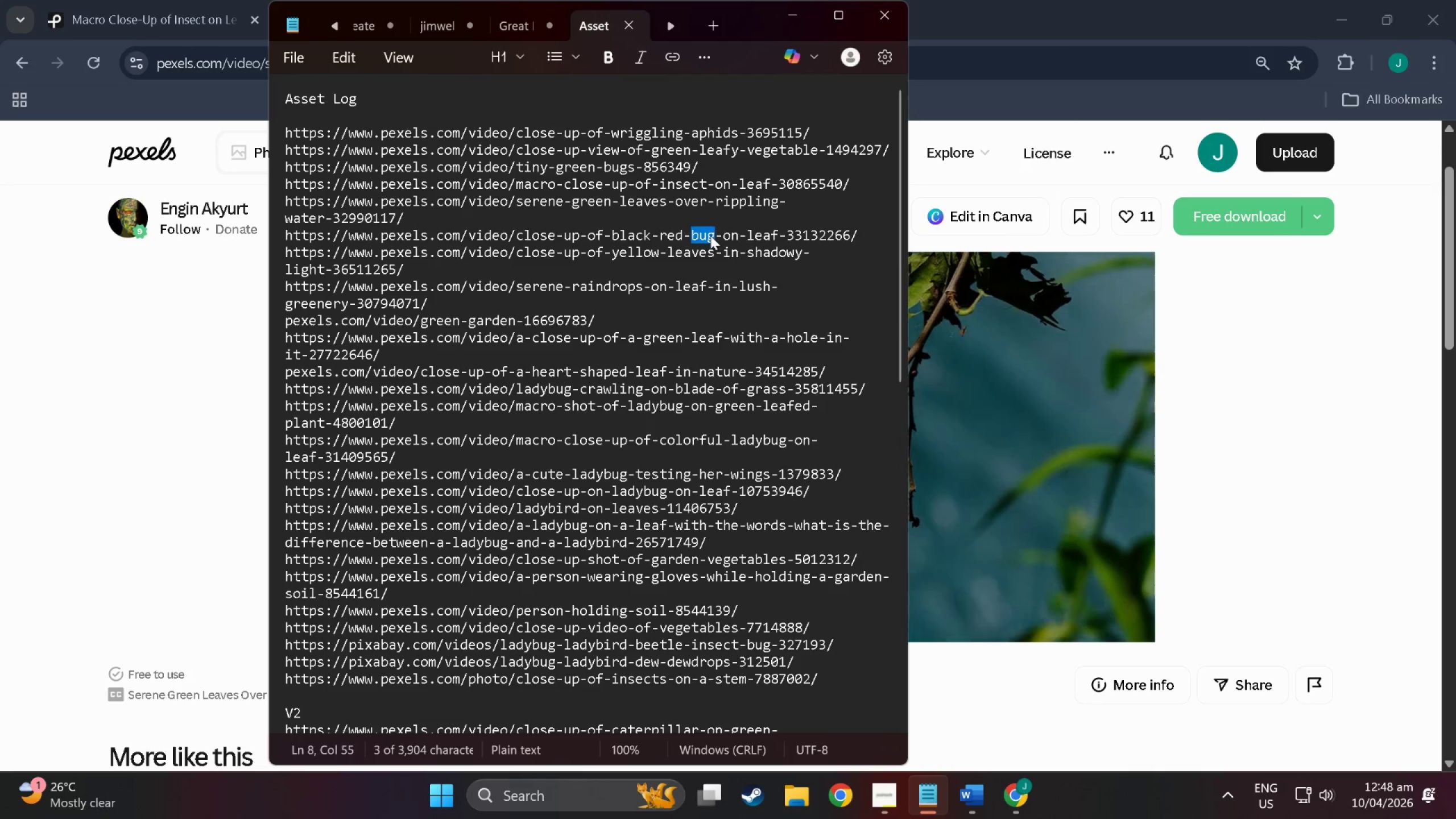 
triple_click([710, 235])
 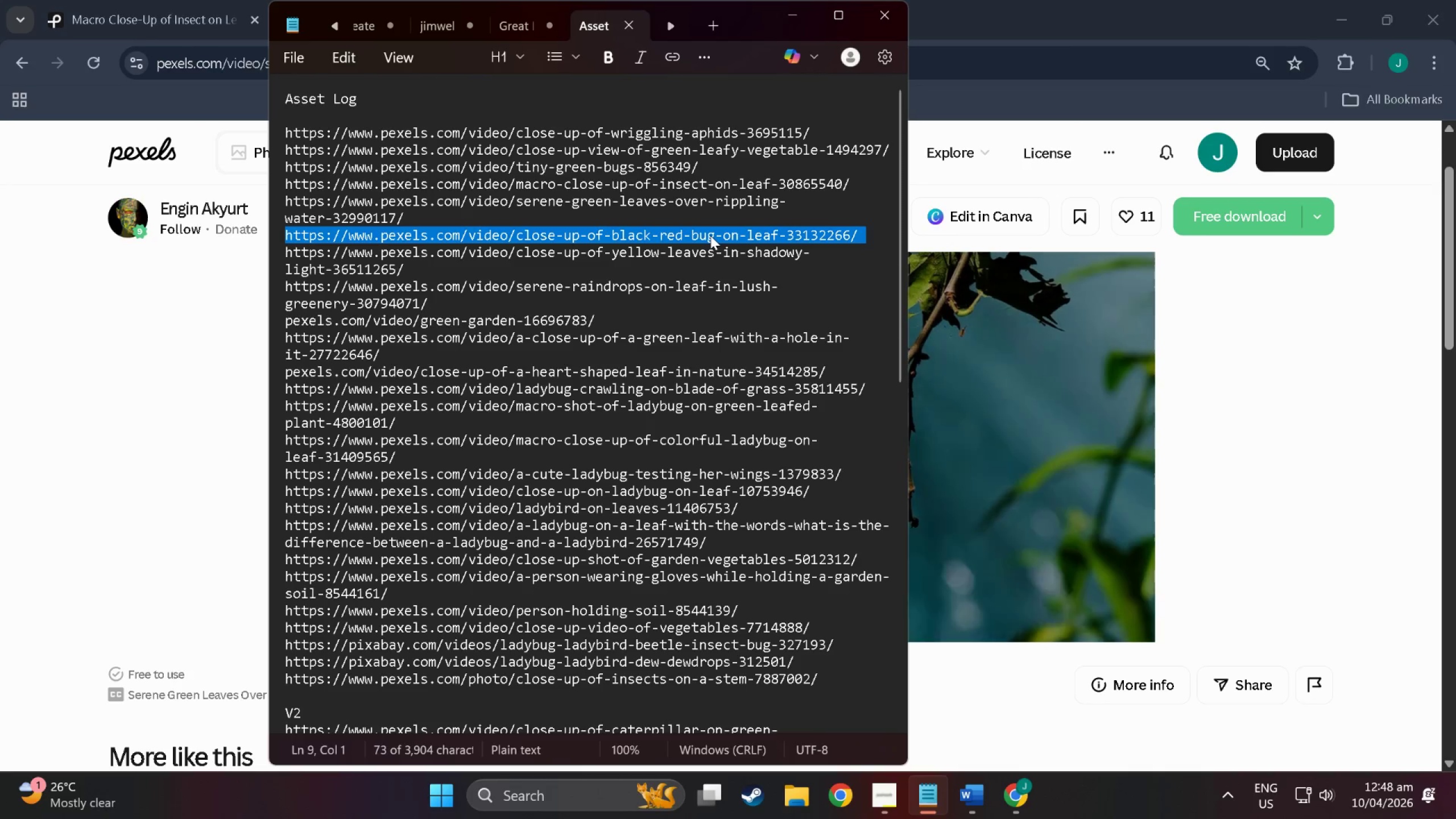 
right_click([710, 235])
 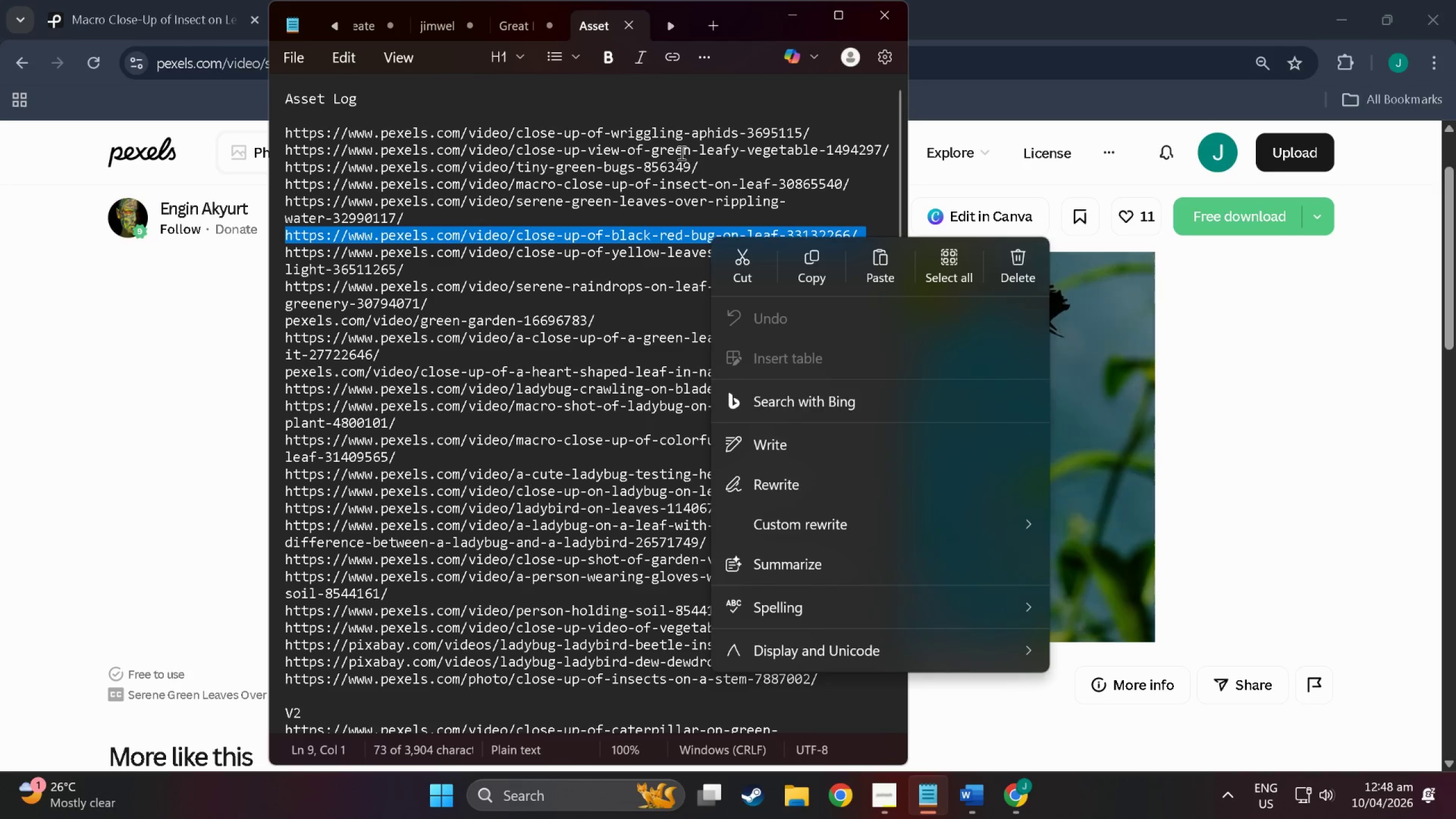 
wait(5.02)
 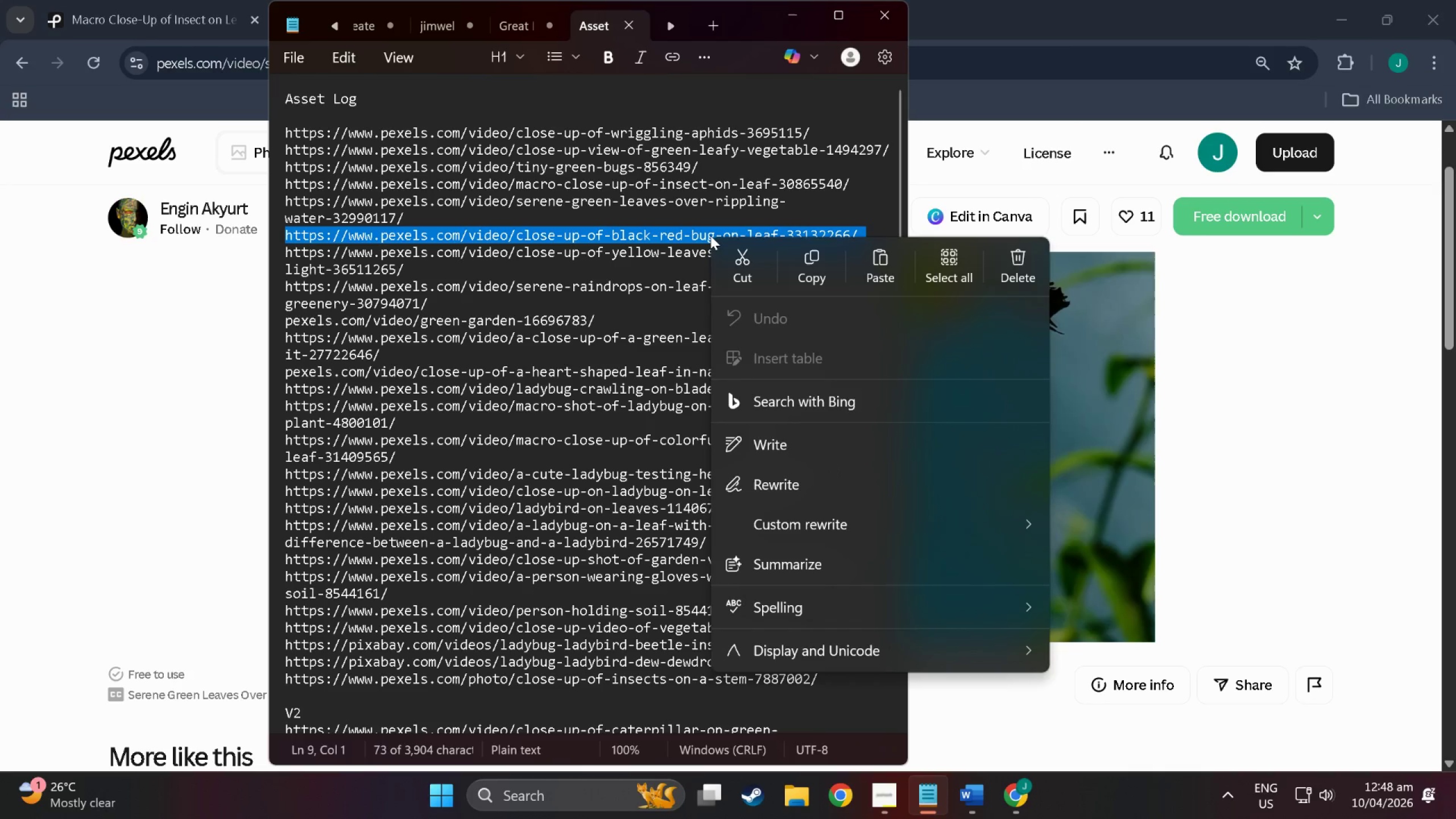 
left_click([788, 269])
 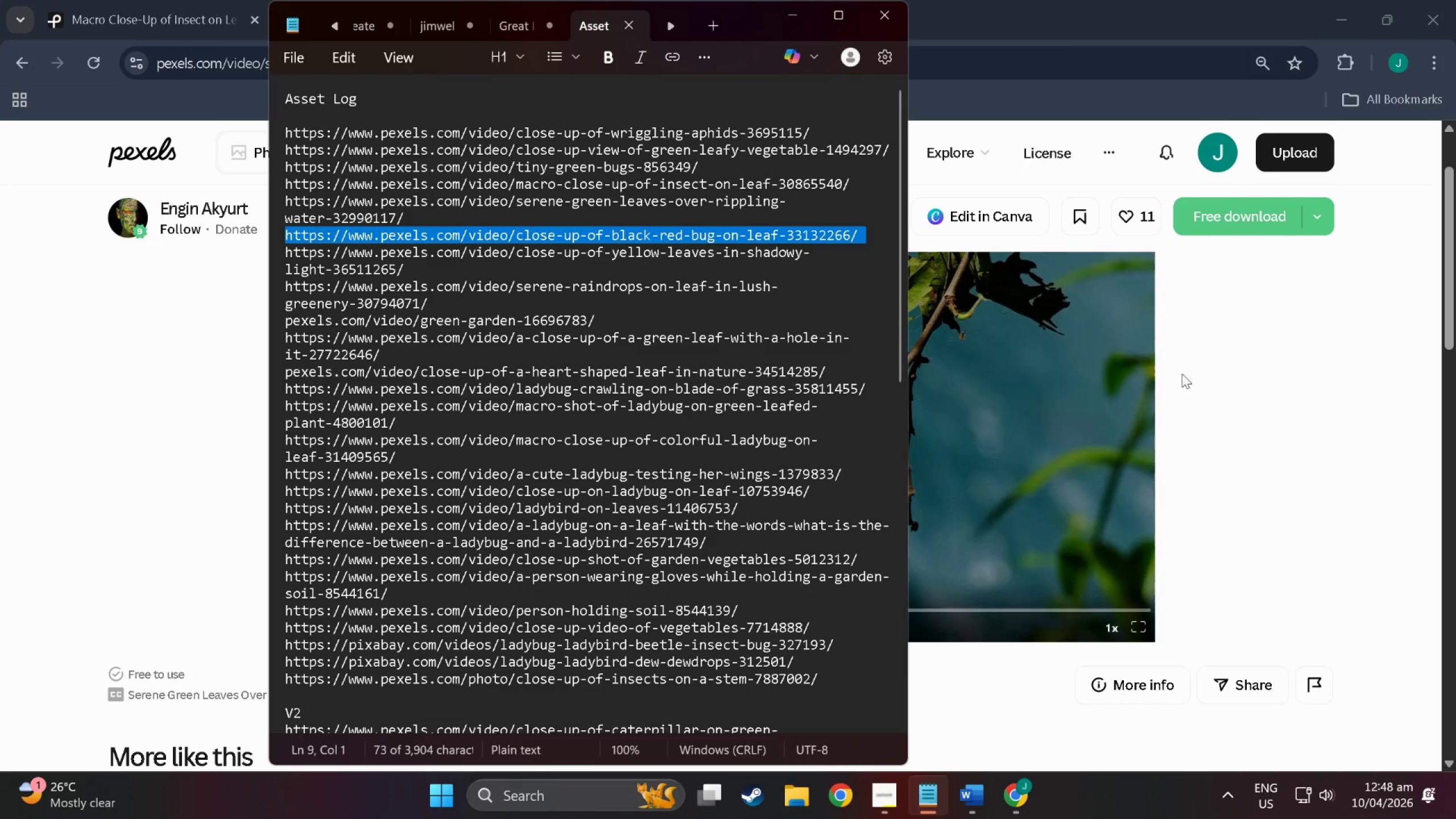 
left_click([1244, 373])
 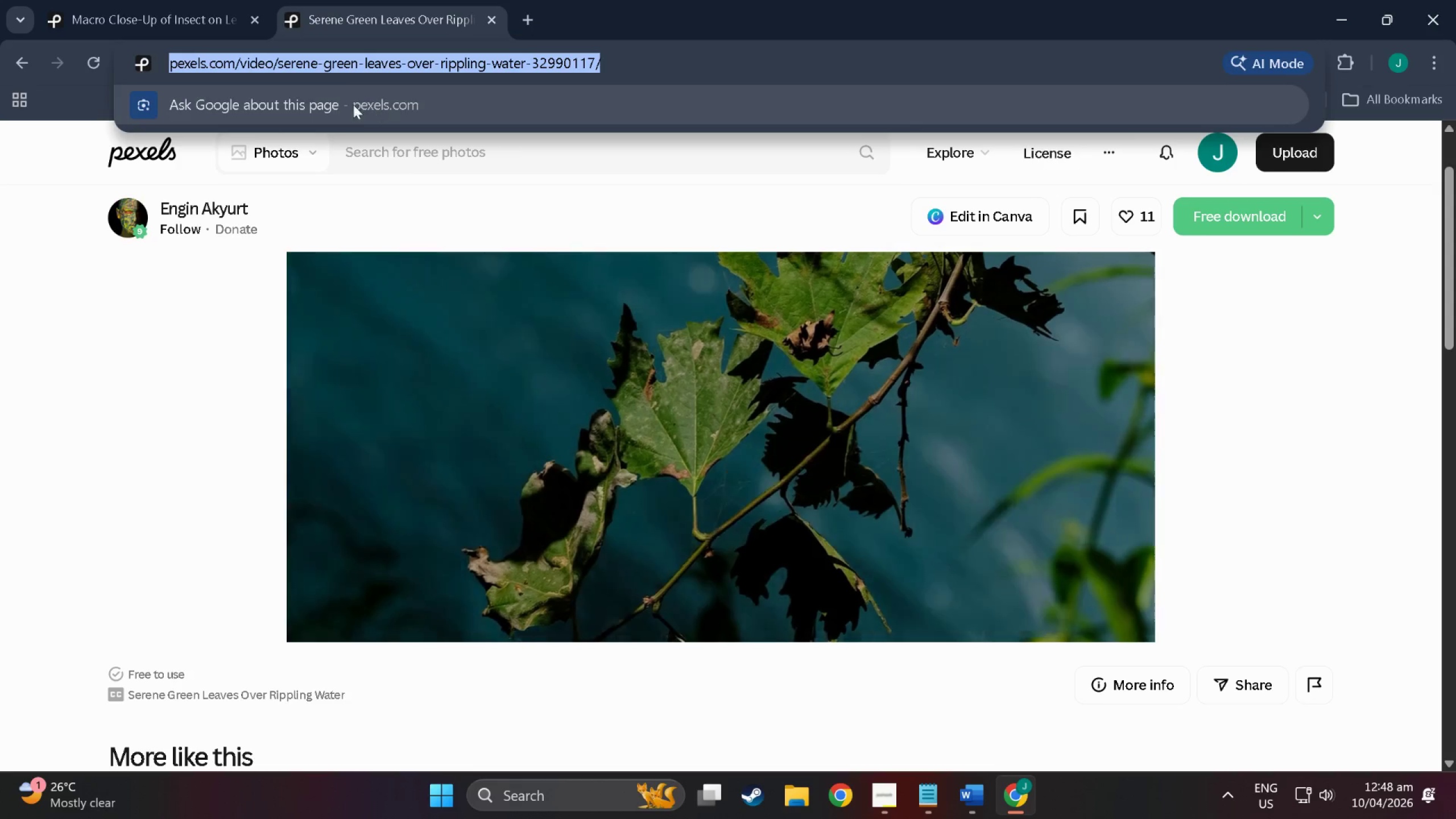 
wait(14.95)
 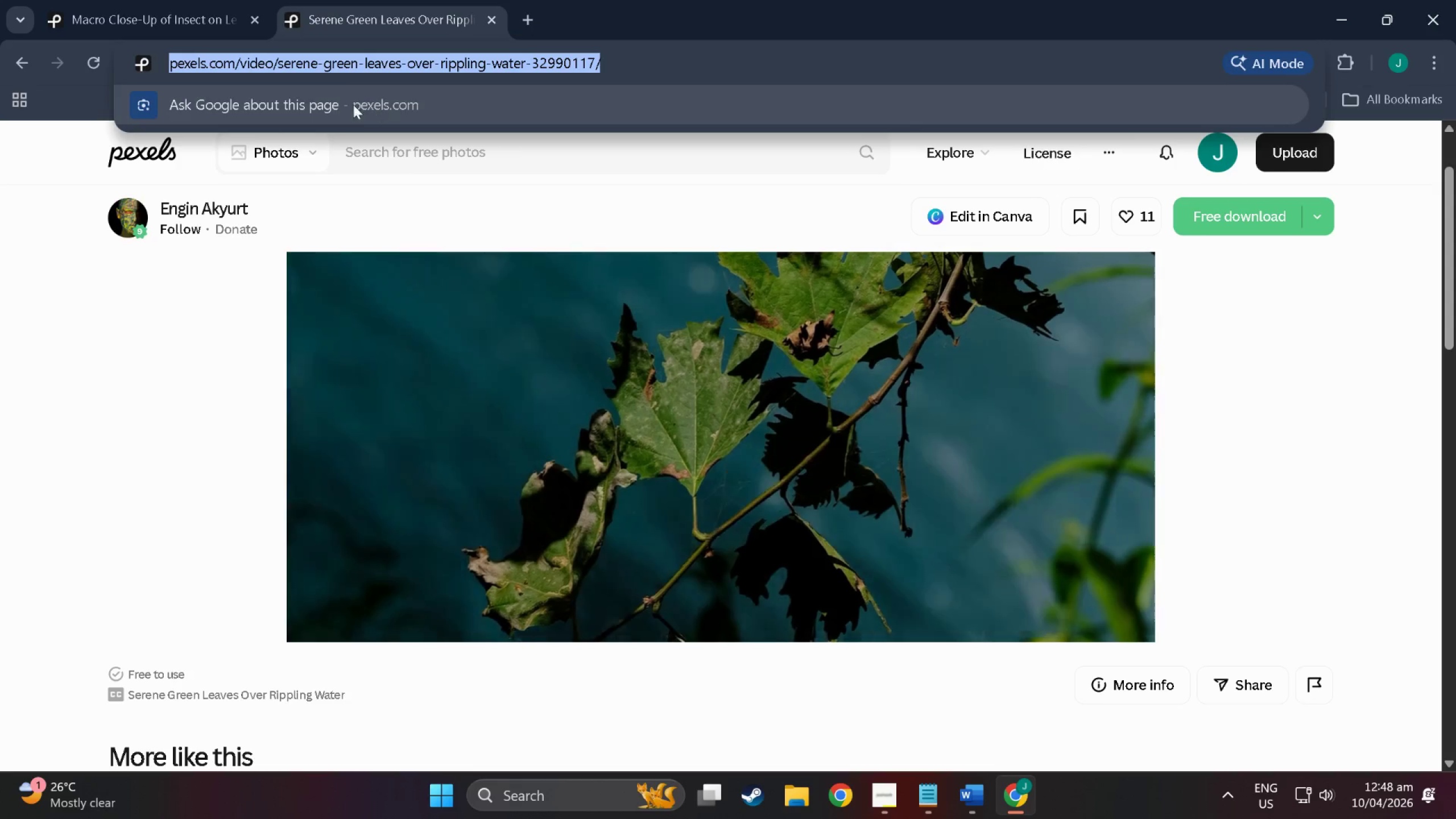 
left_click([489, 28])
 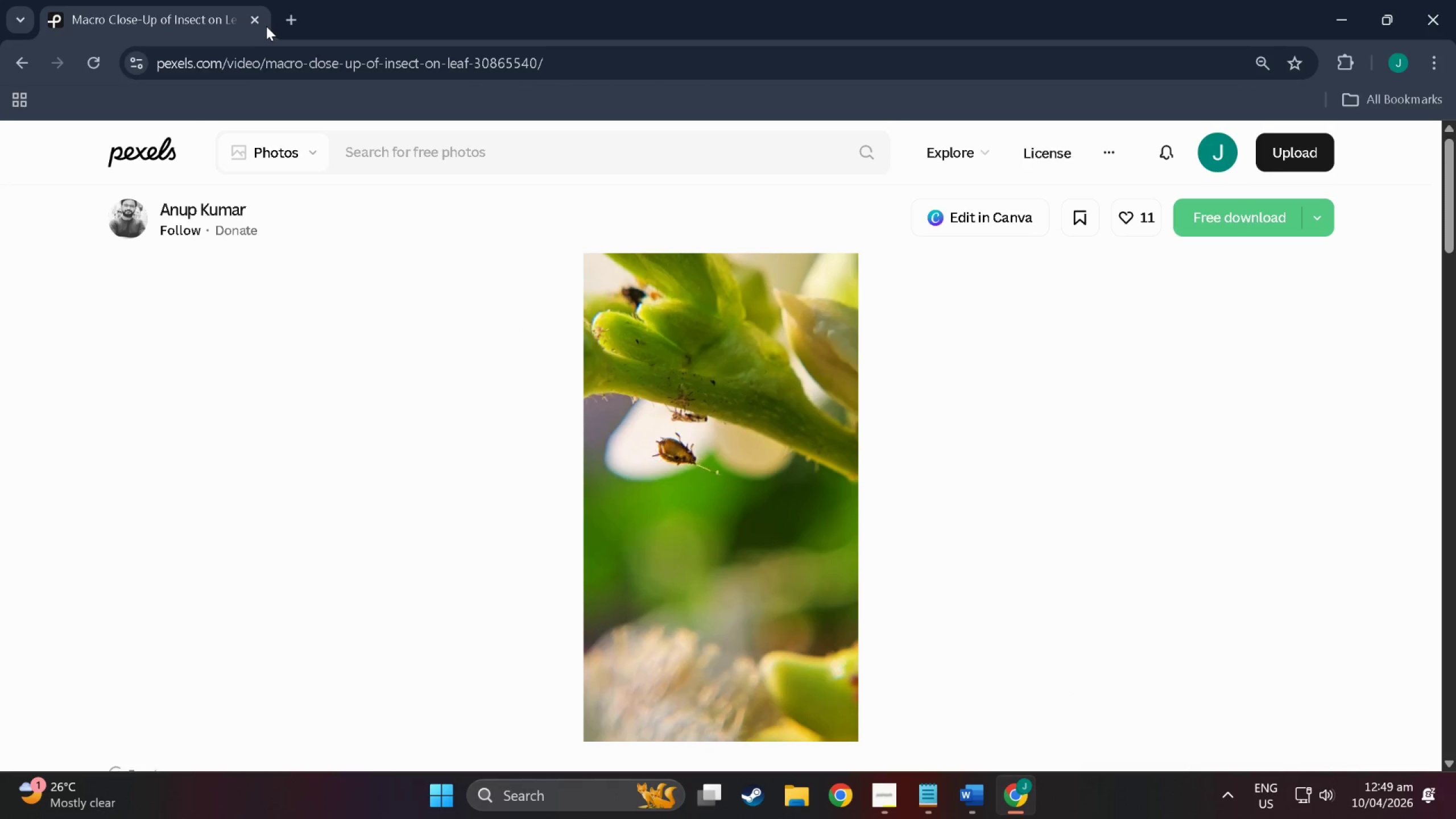 
wait(5.55)
 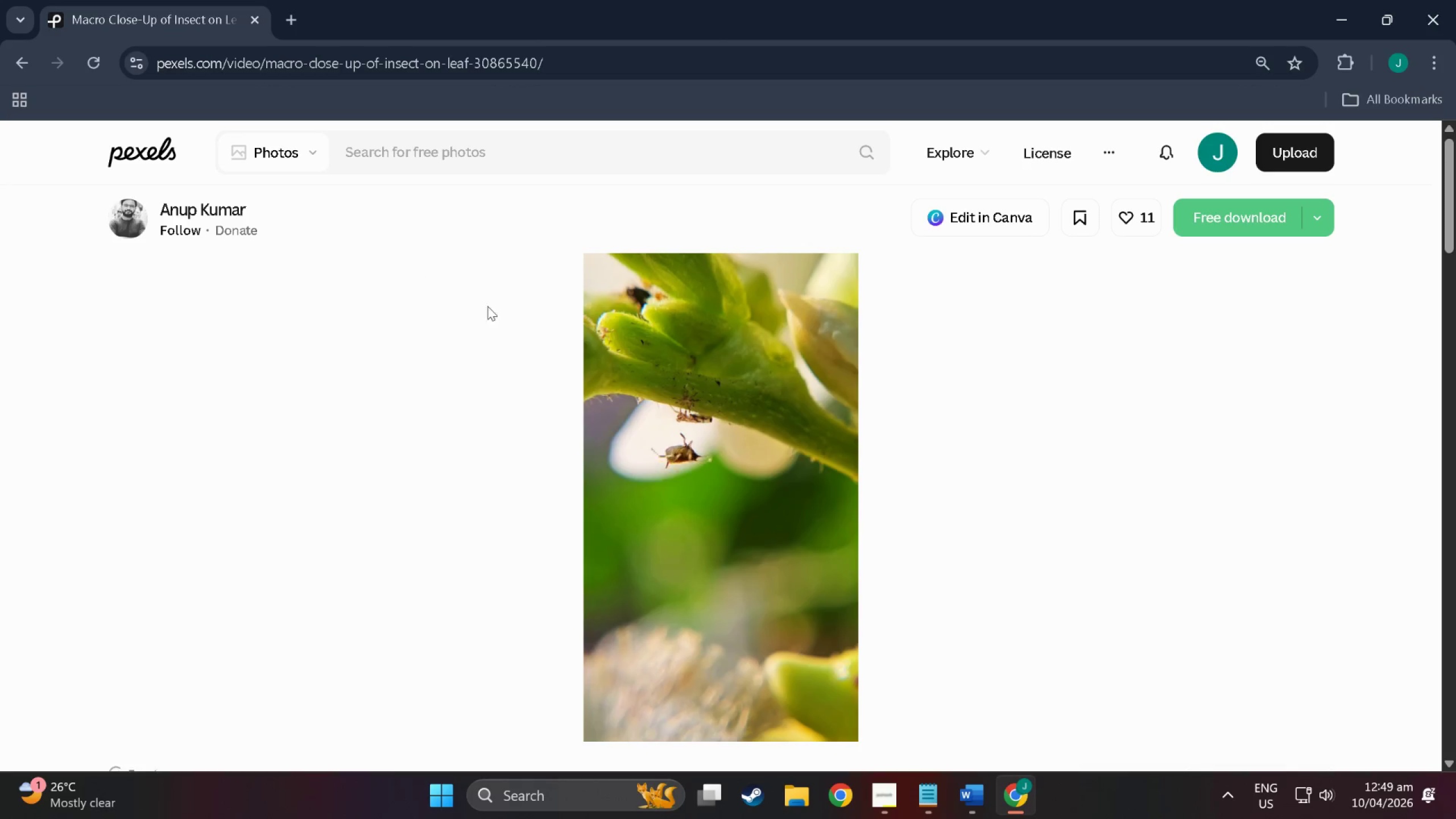 
left_click([981, 795])
 